 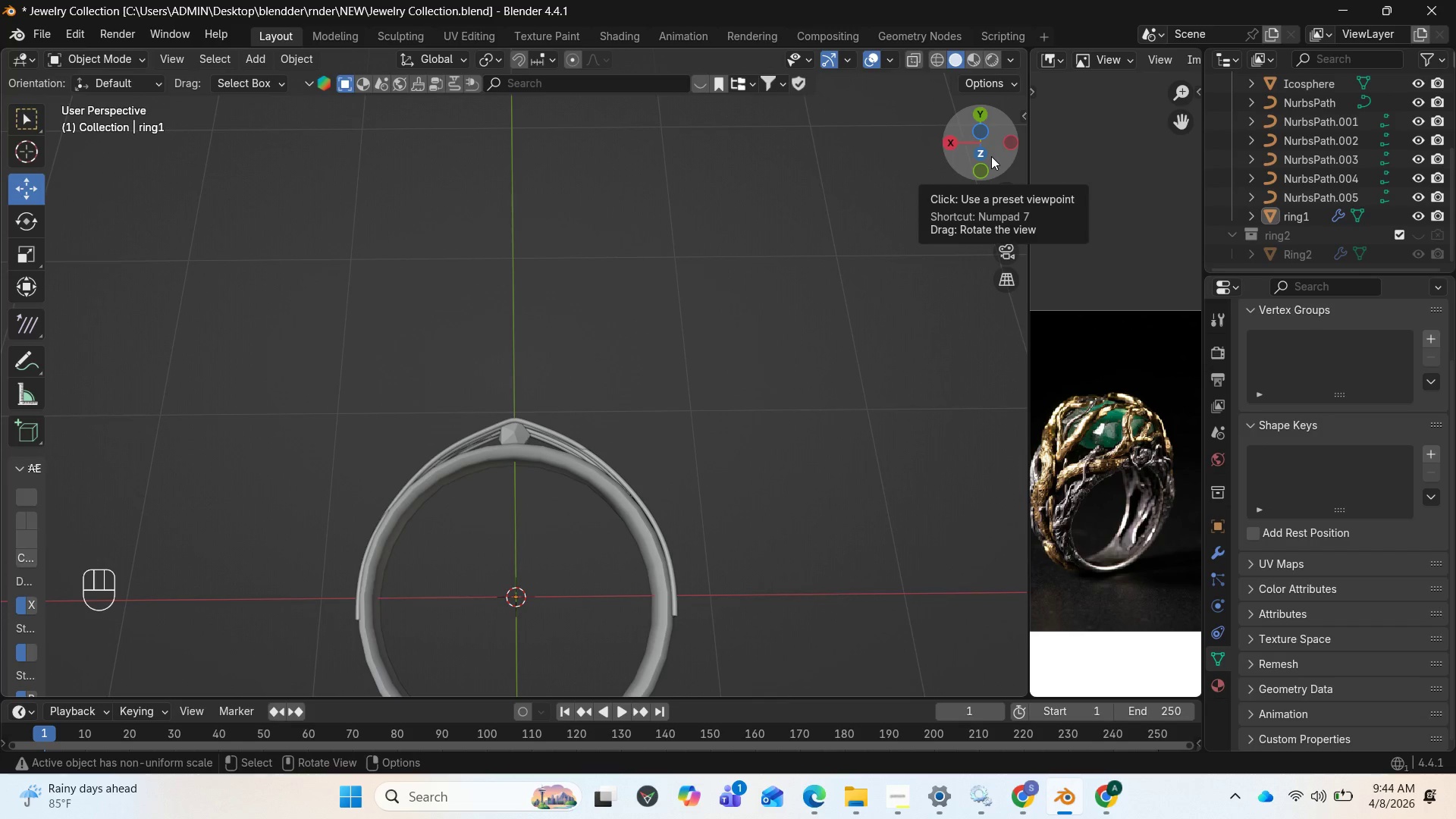 
left_click_drag(start_coordinate=[956, 136], to_coordinate=[102, 636])
 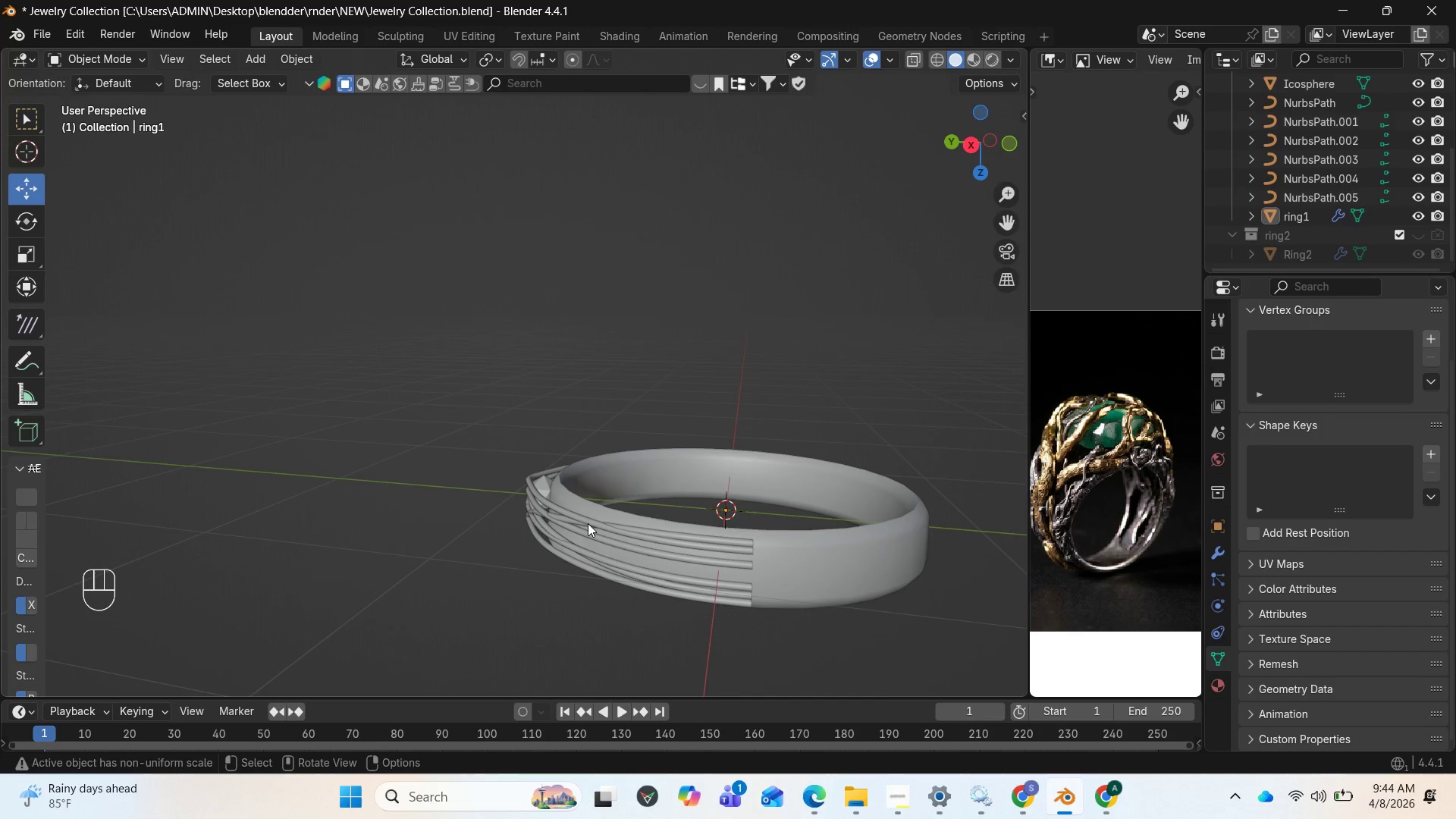 
left_click([588, 523])
 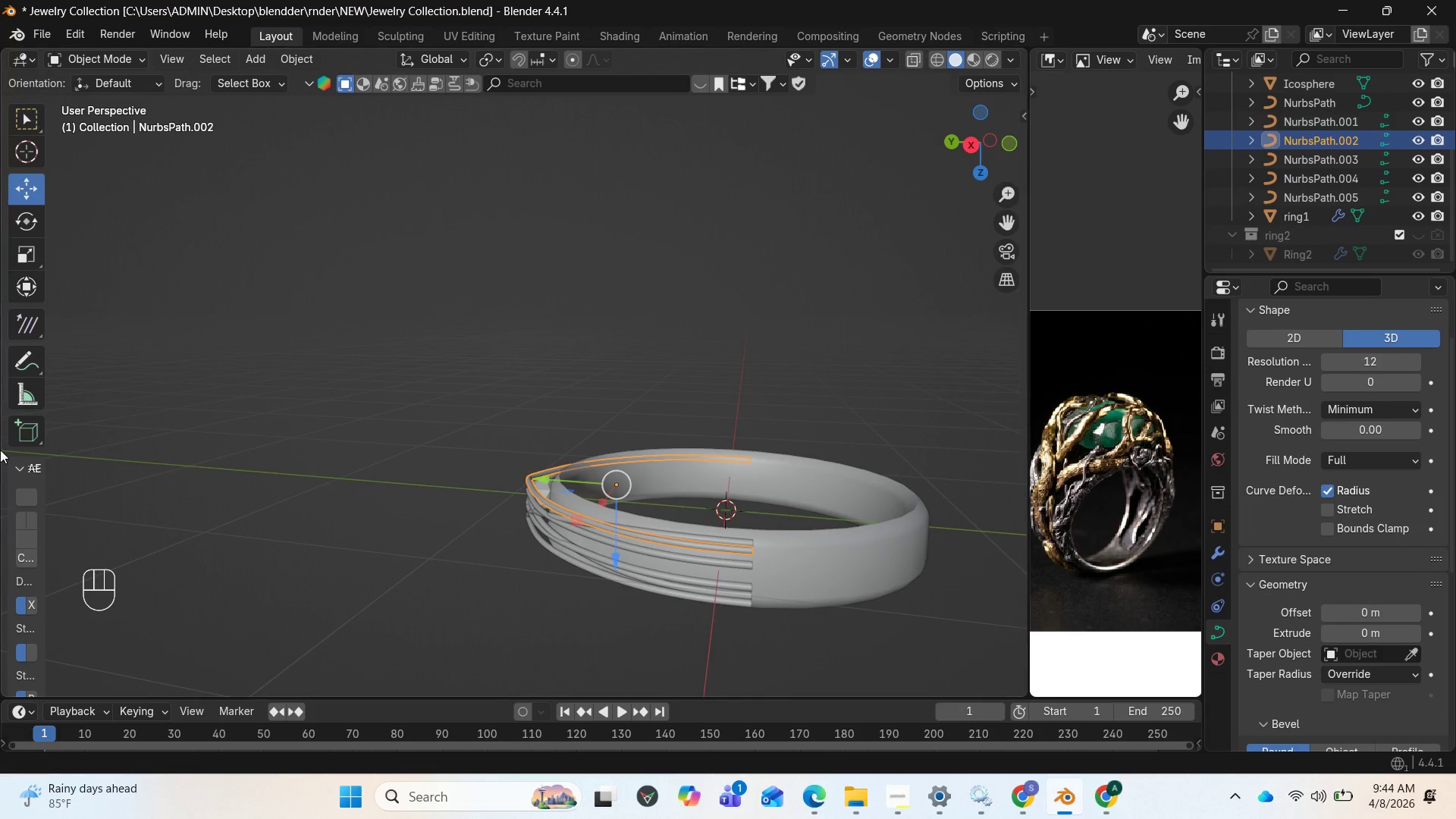 
scroll: coordinate [1363, 555], scroll_direction: down, amount: 5.0
 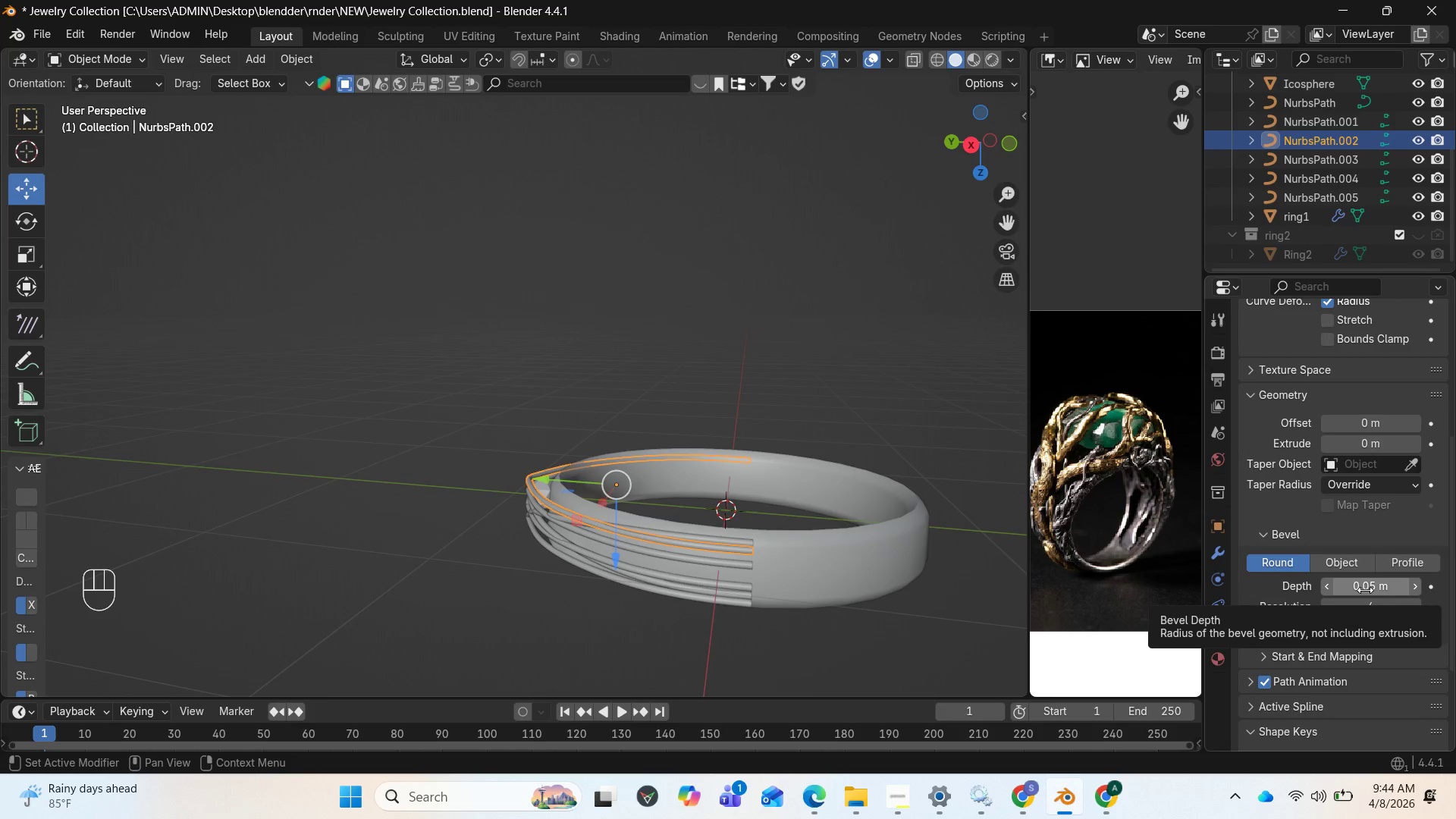 
left_click([1365, 590])
 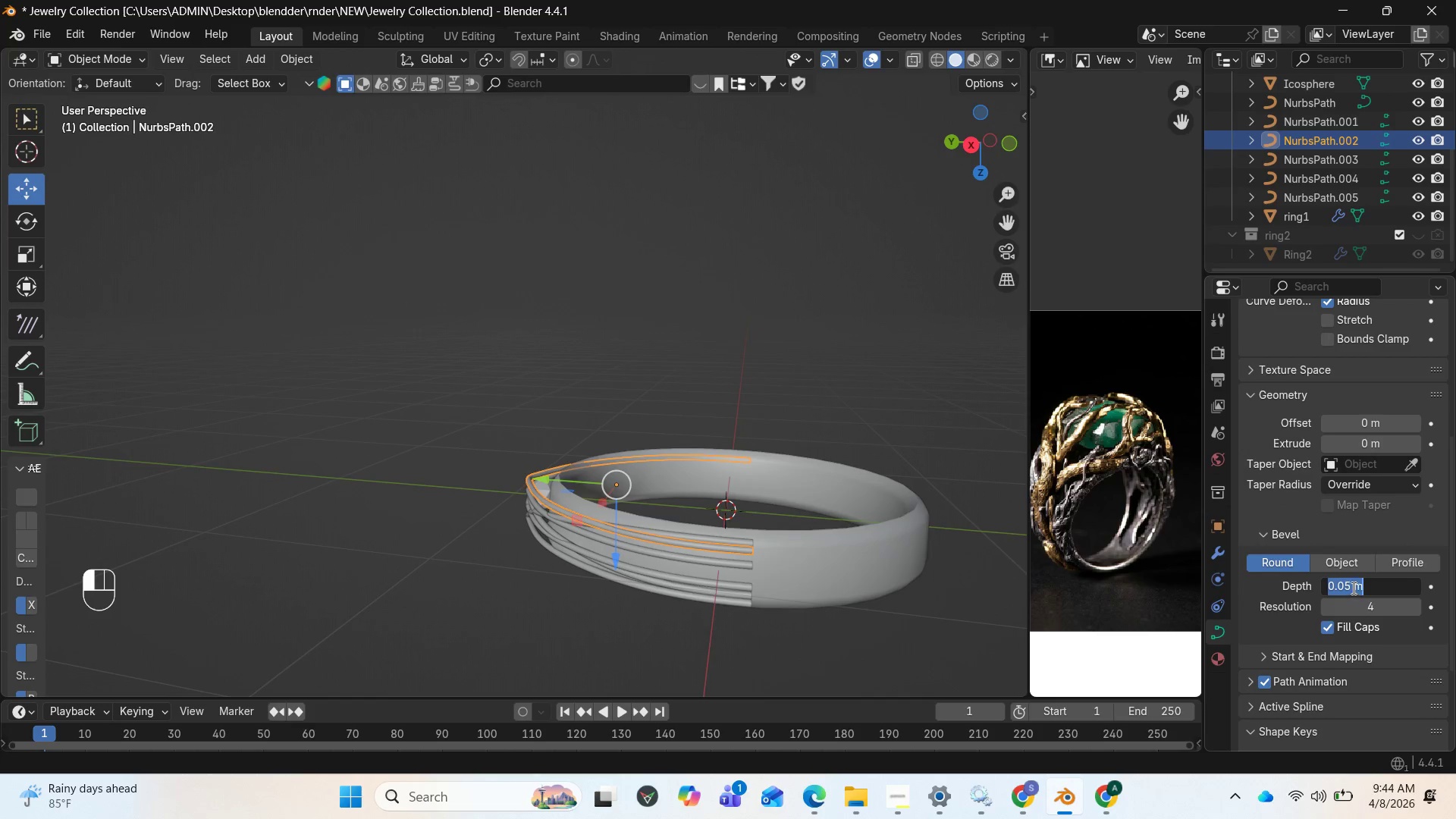 
left_click([1351, 587])
 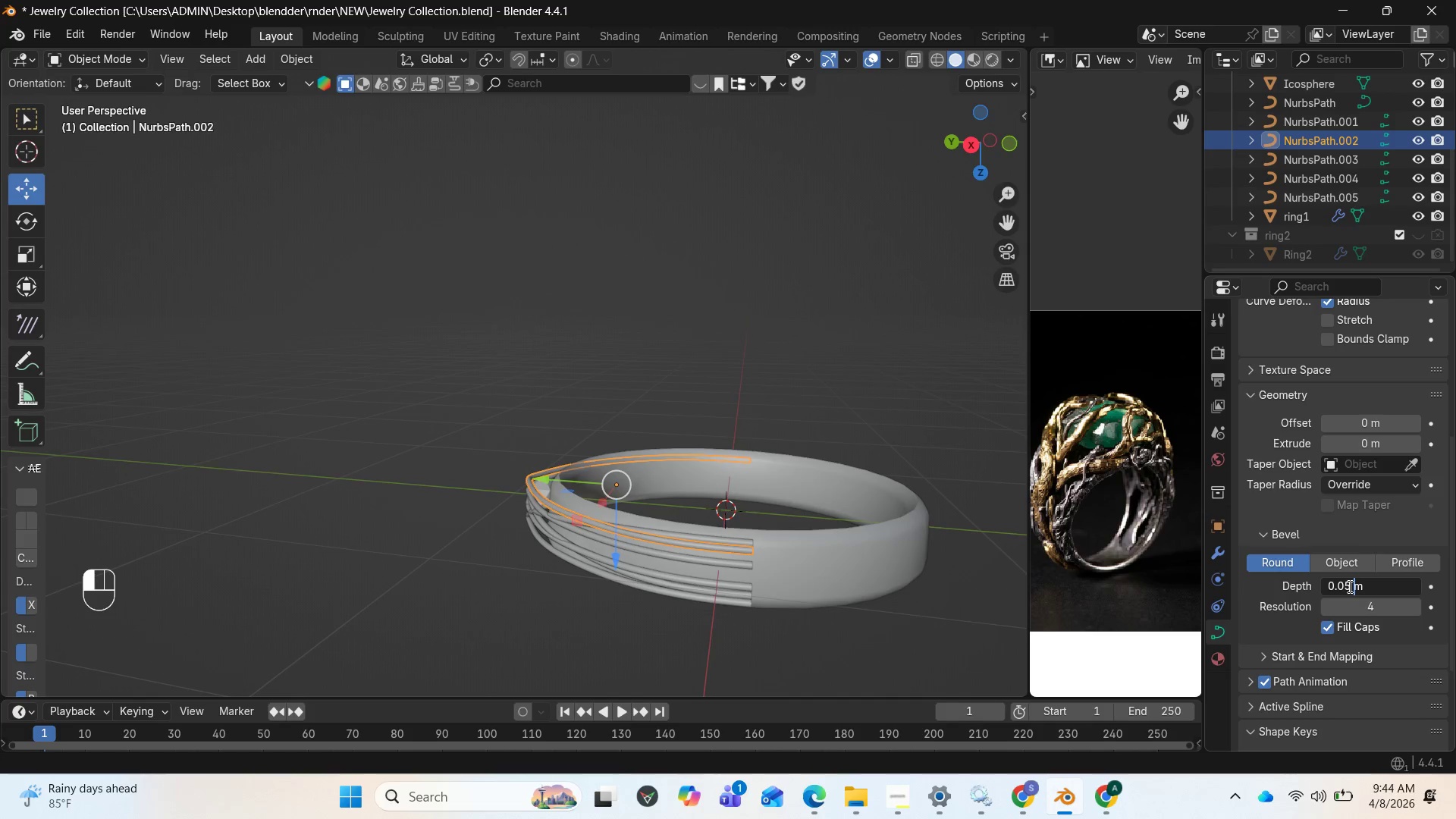 
left_click([1348, 586])
 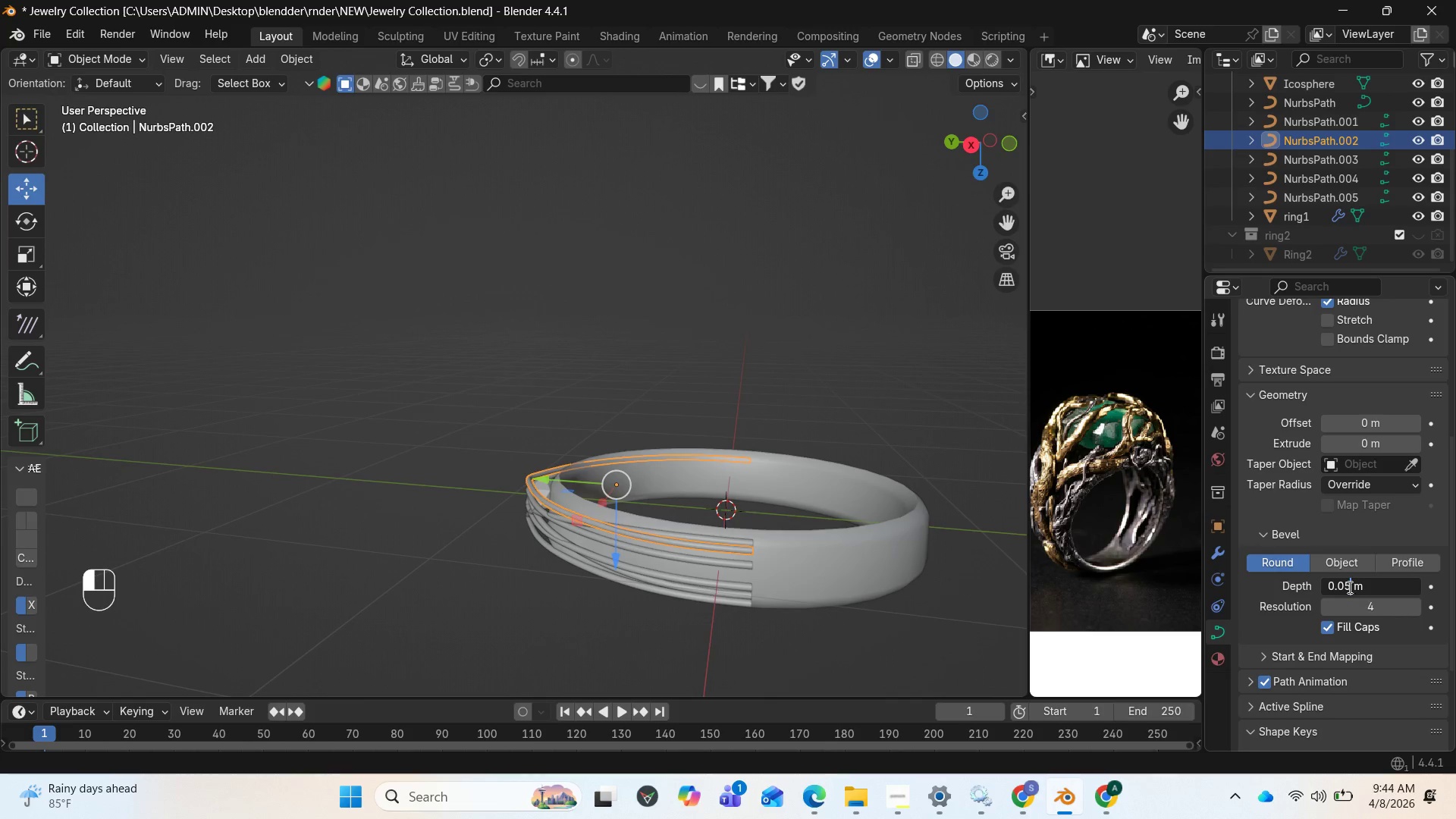 
key(Backspace)
 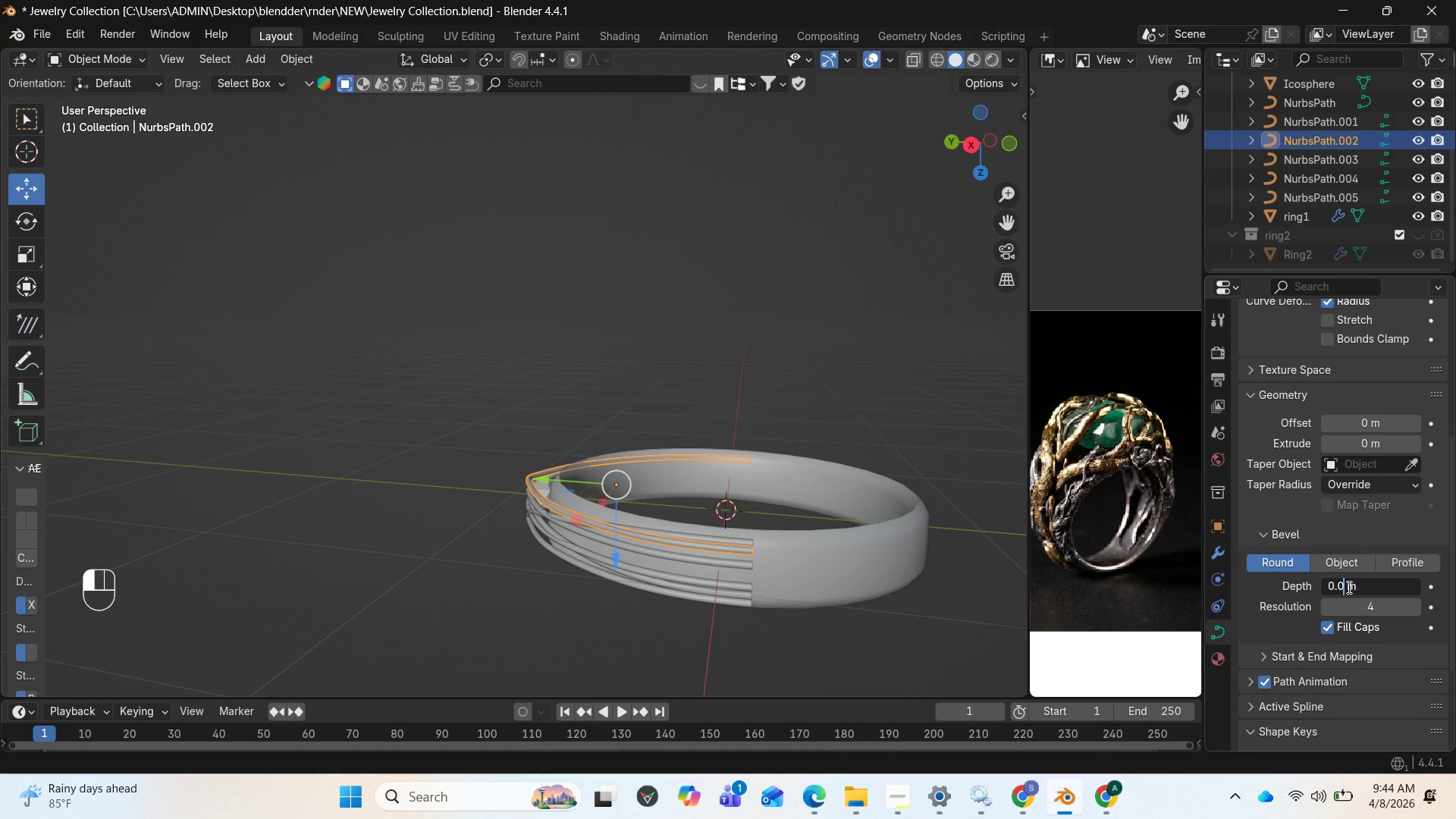 
key(Backspace)
 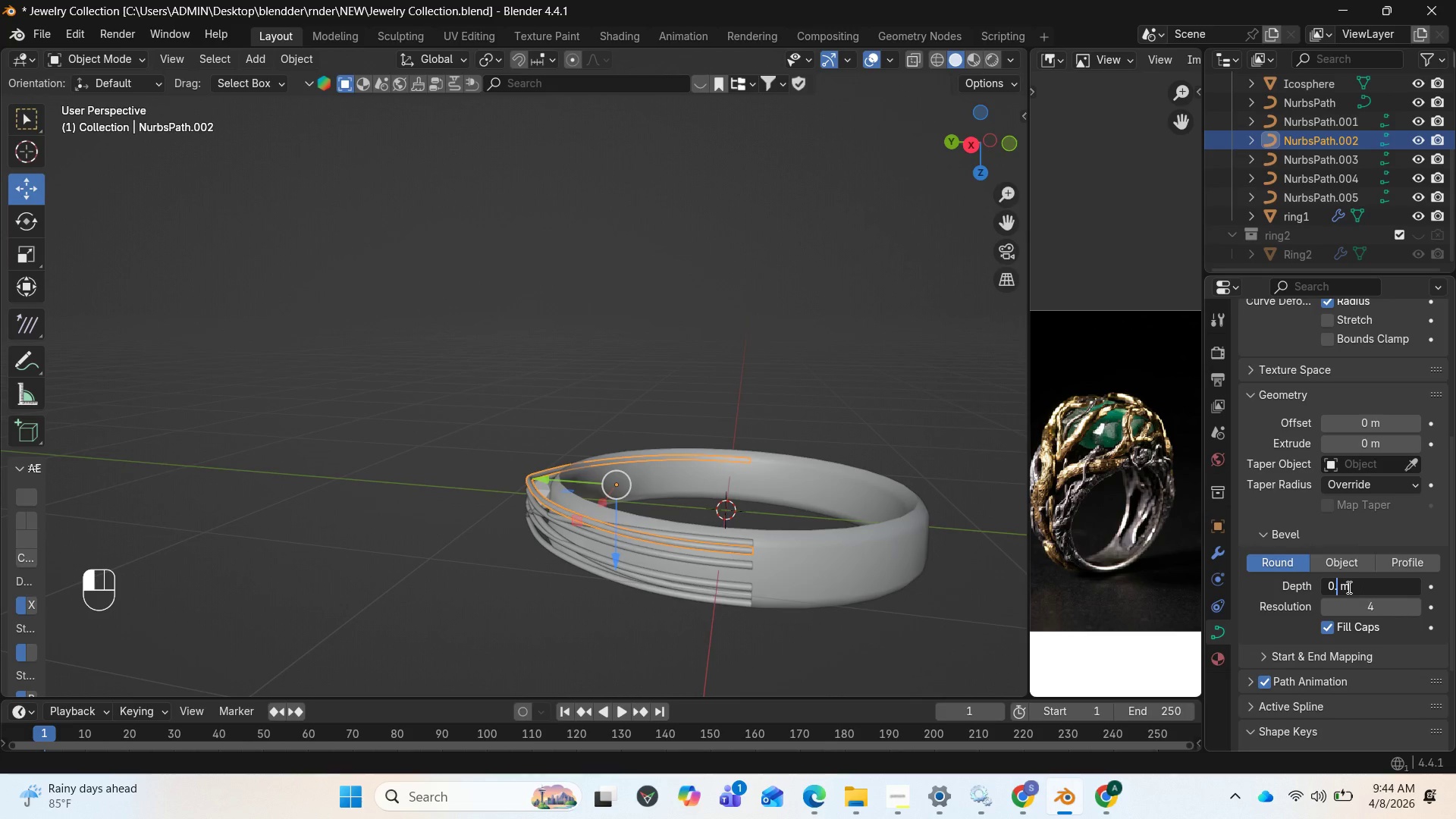 
key(1)
 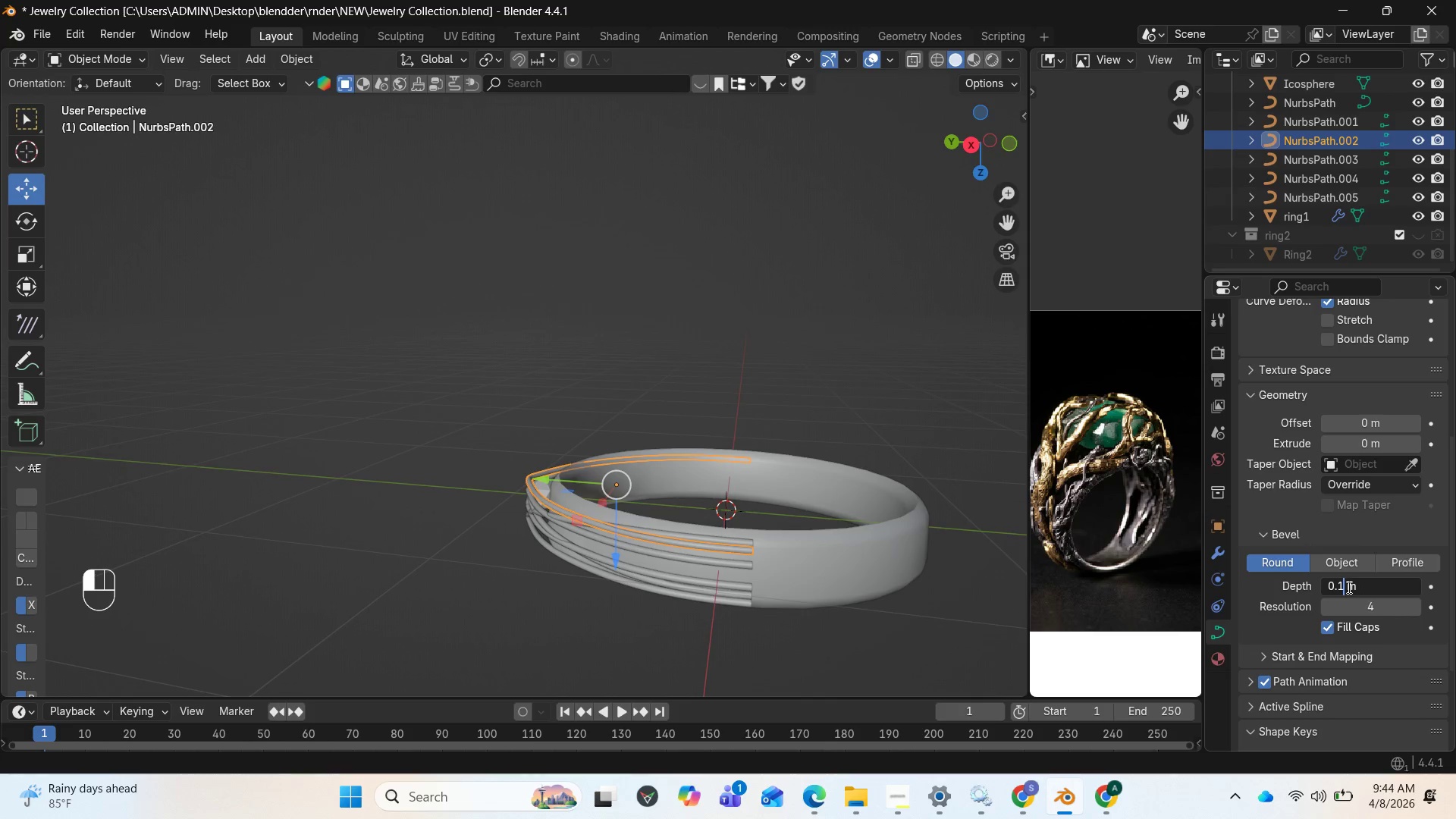 
key(Enter)
 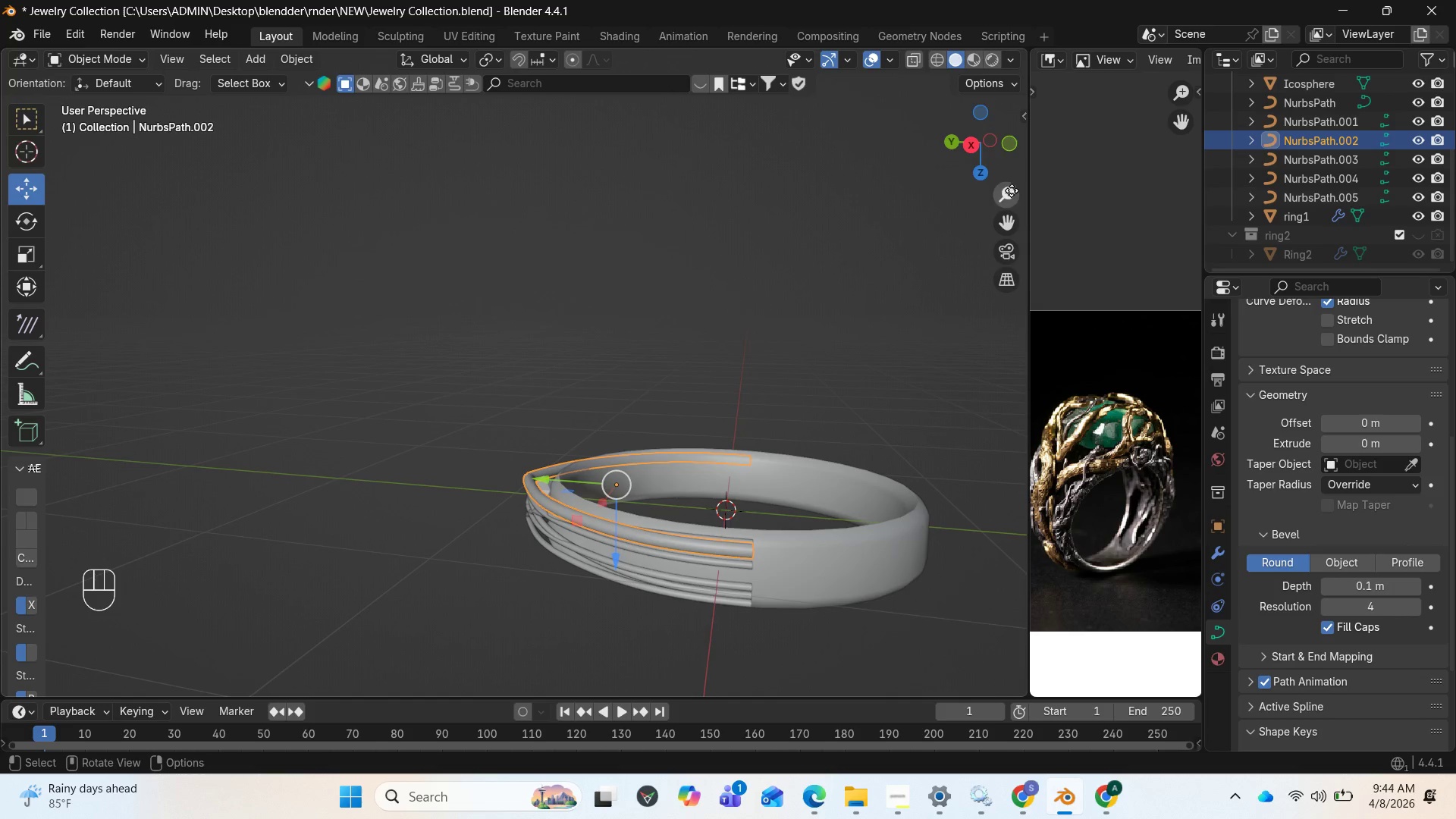 
left_click_drag(start_coordinate=[991, 152], to_coordinate=[102, 90])
 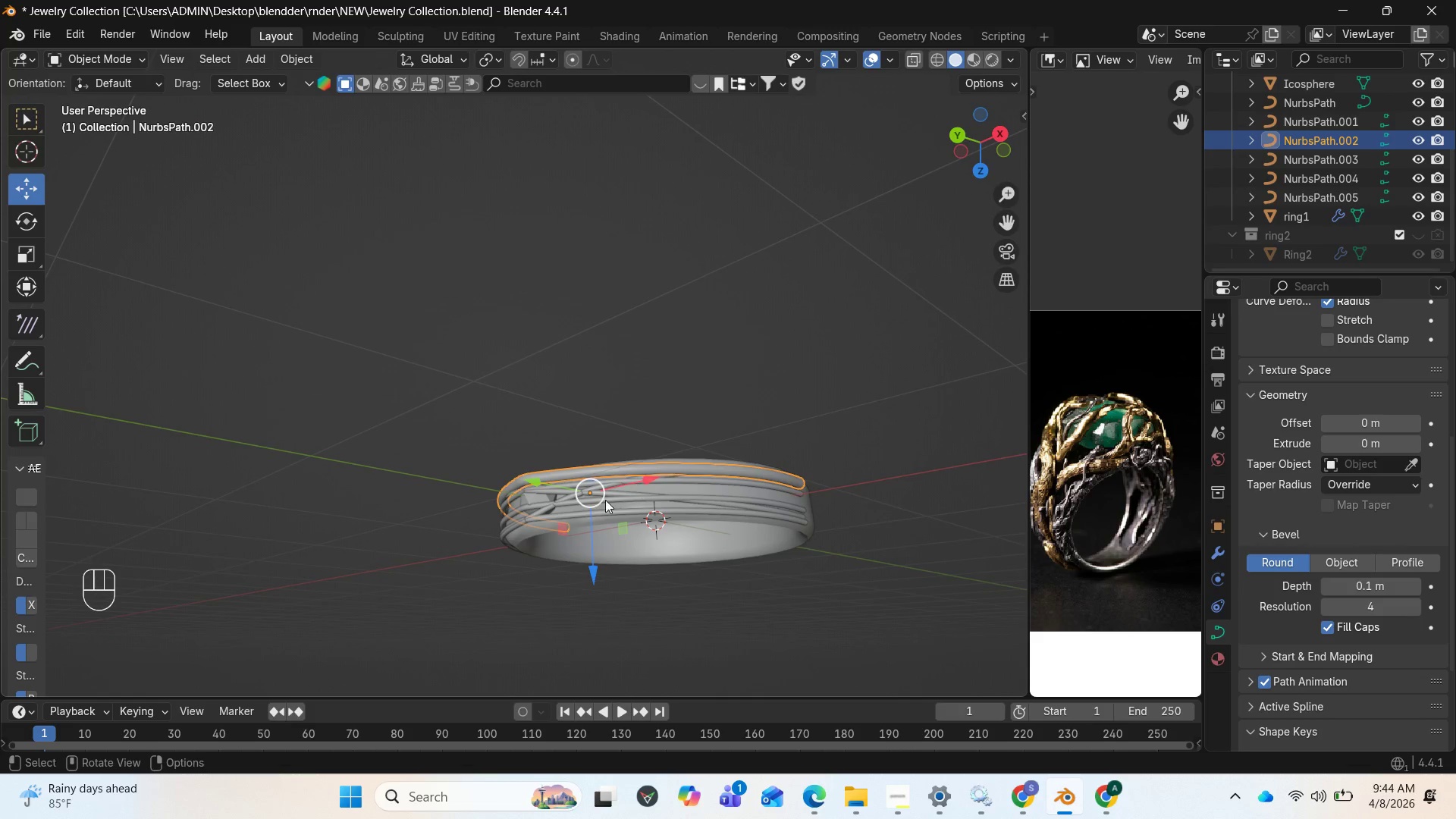 
key(Tab)
 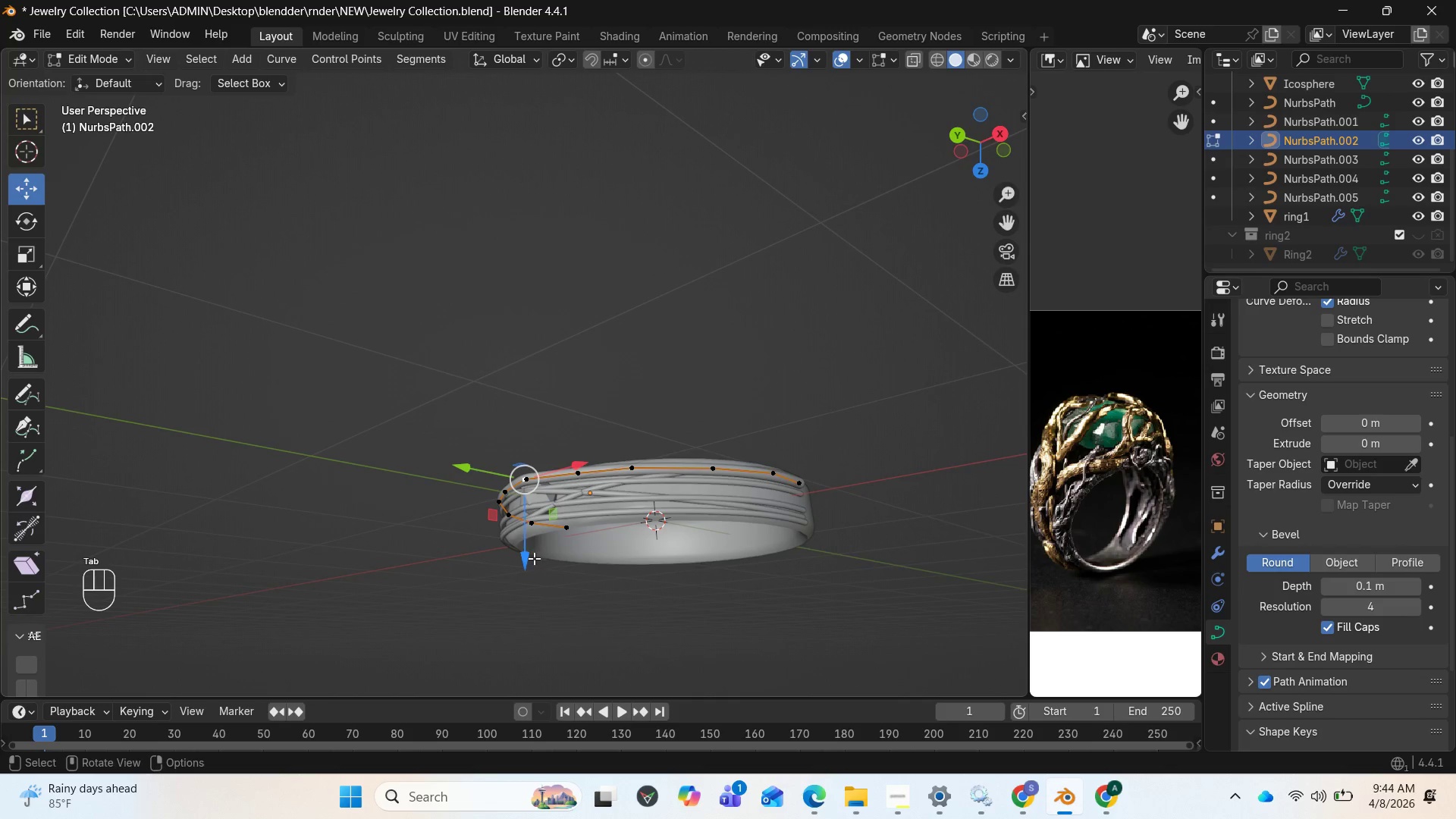 
left_click_drag(start_coordinate=[532, 562], to_coordinate=[539, 548])
 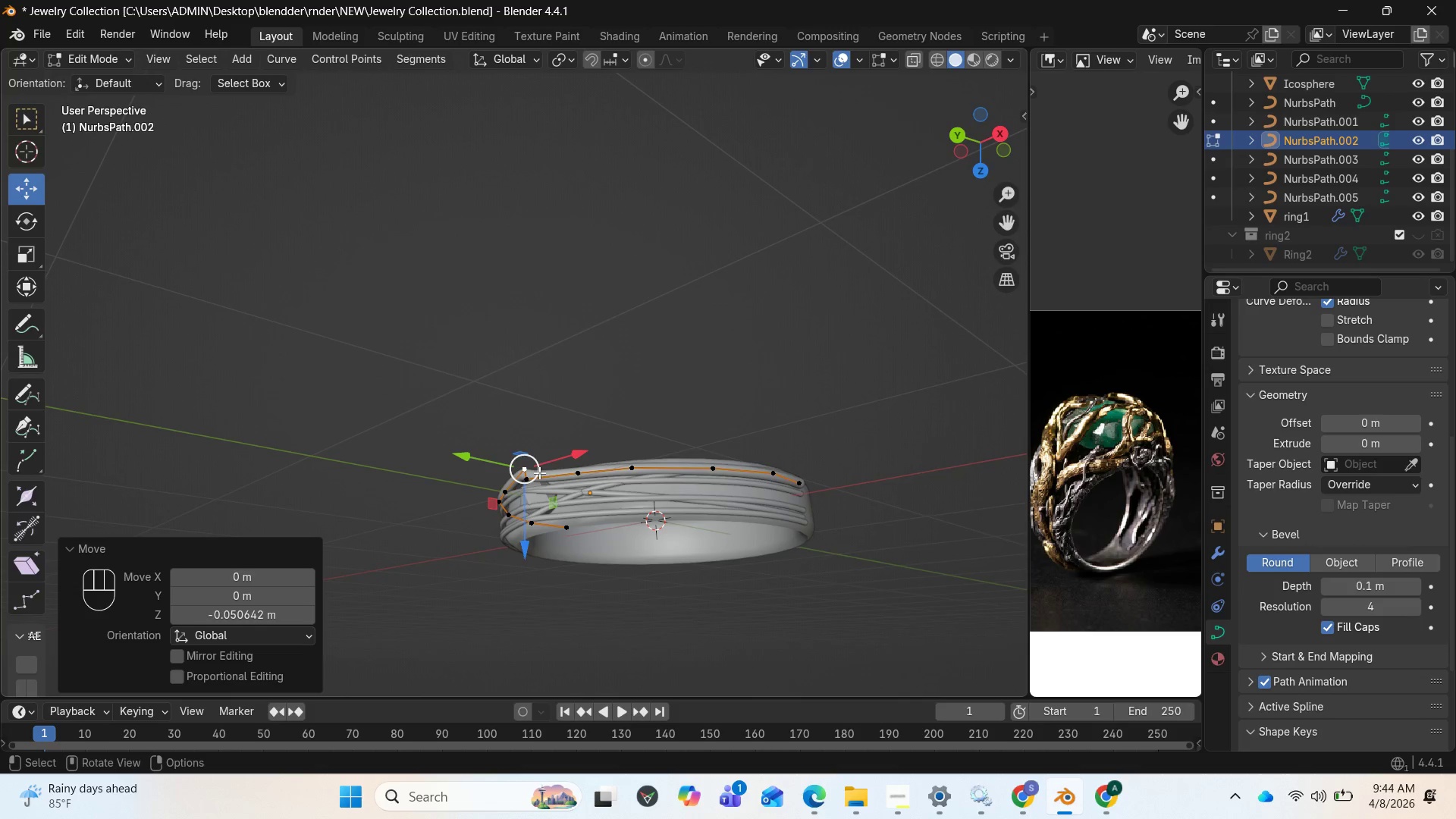 
left_click([537, 475])
 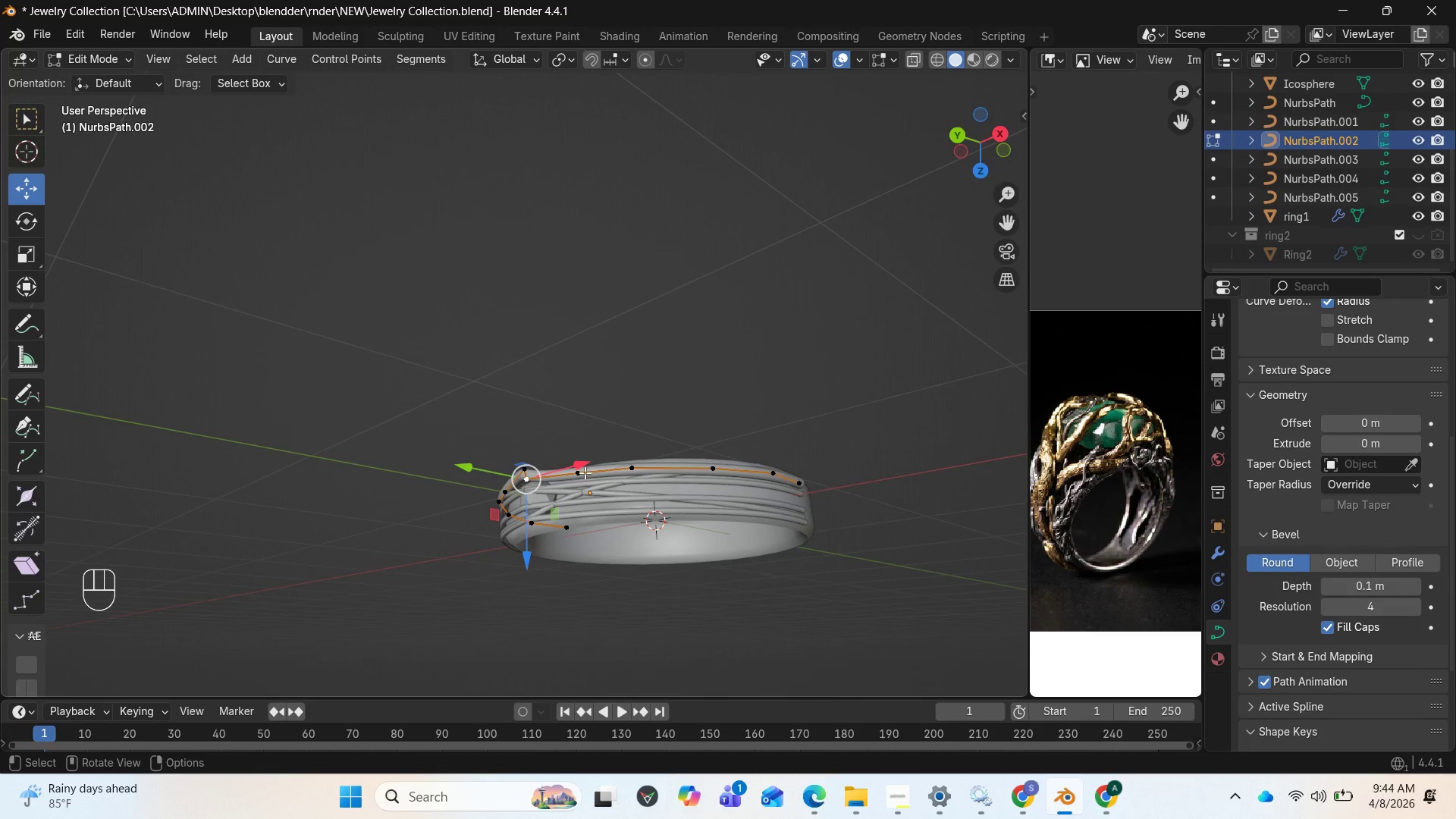 
left_click_drag(start_coordinate=[581, 466], to_coordinate=[600, 475])
 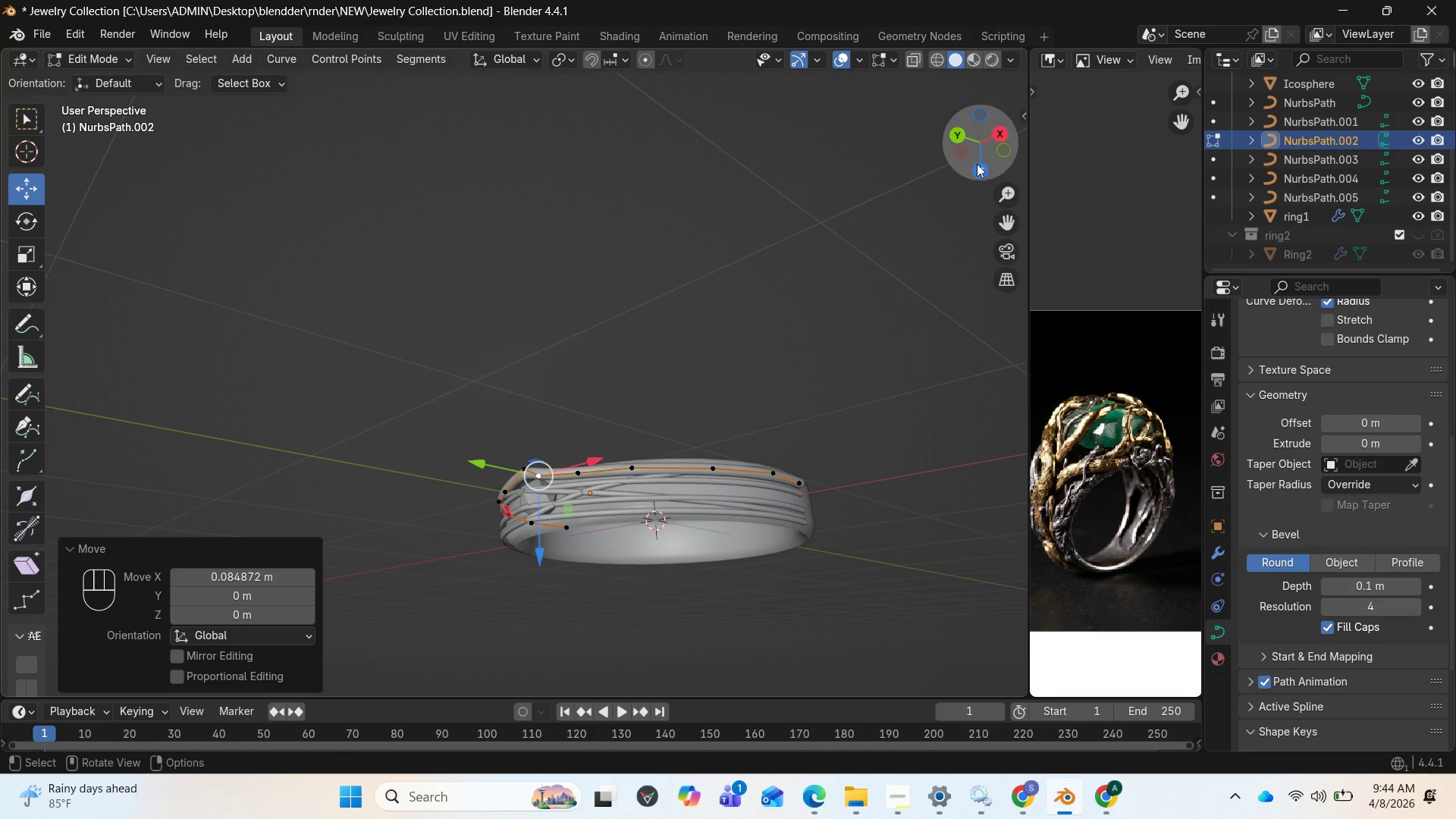 
left_click_drag(start_coordinate=[984, 150], to_coordinate=[990, 226])
 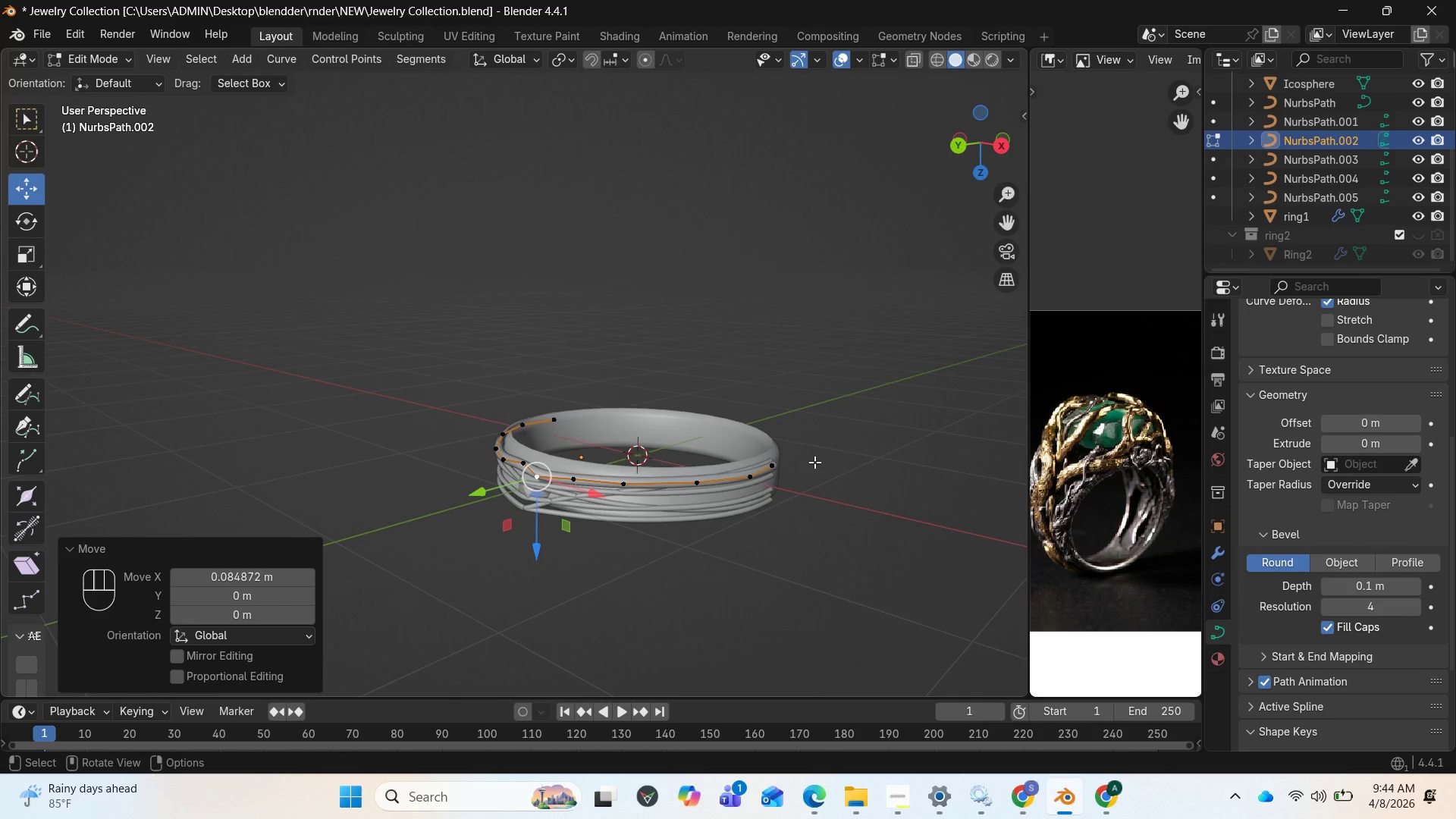 
key(S)
 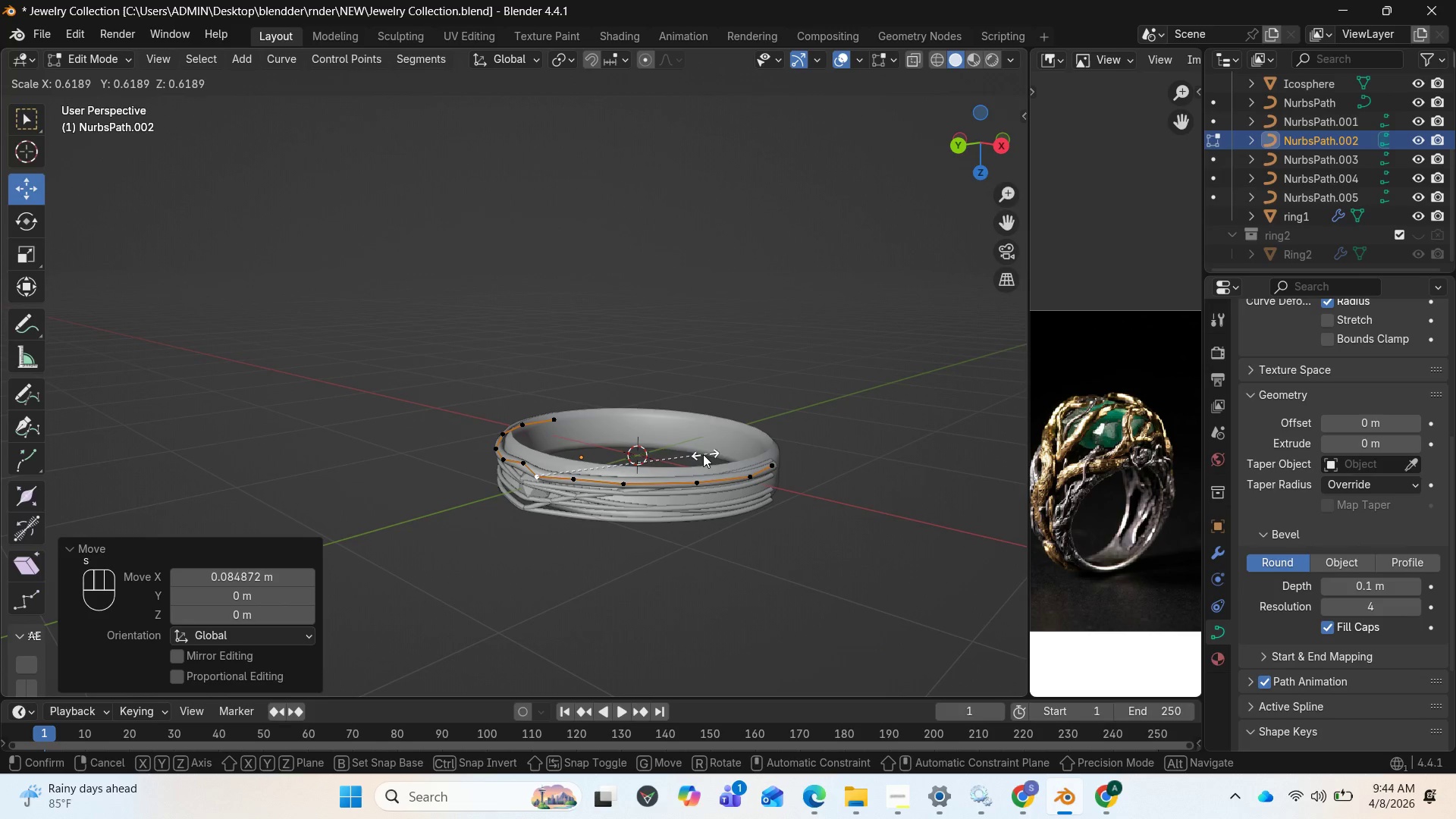 
left_click([693, 454])
 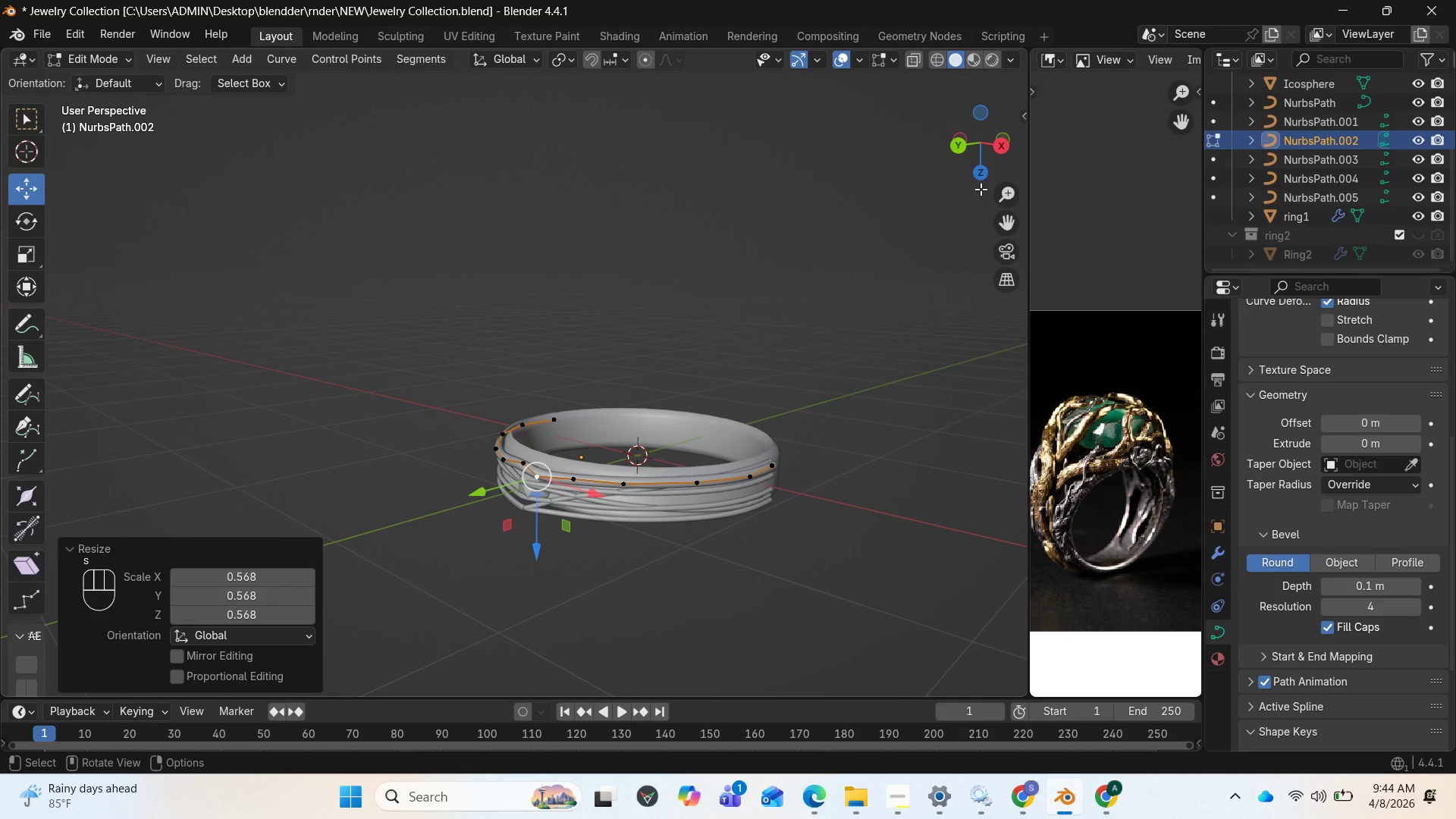 
left_click_drag(start_coordinate=[993, 148], to_coordinate=[35, 549])
 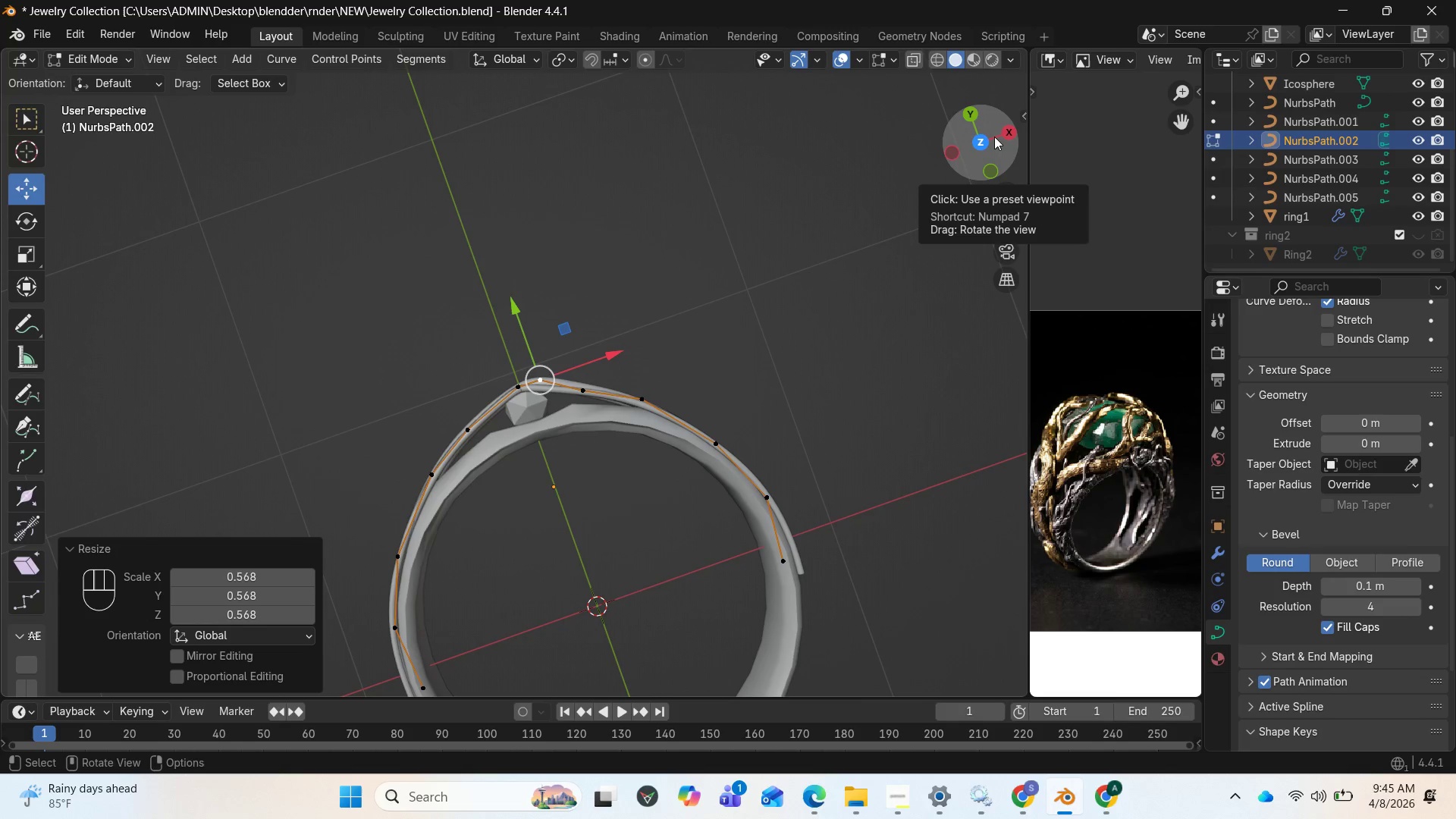 
wait(26.48)
 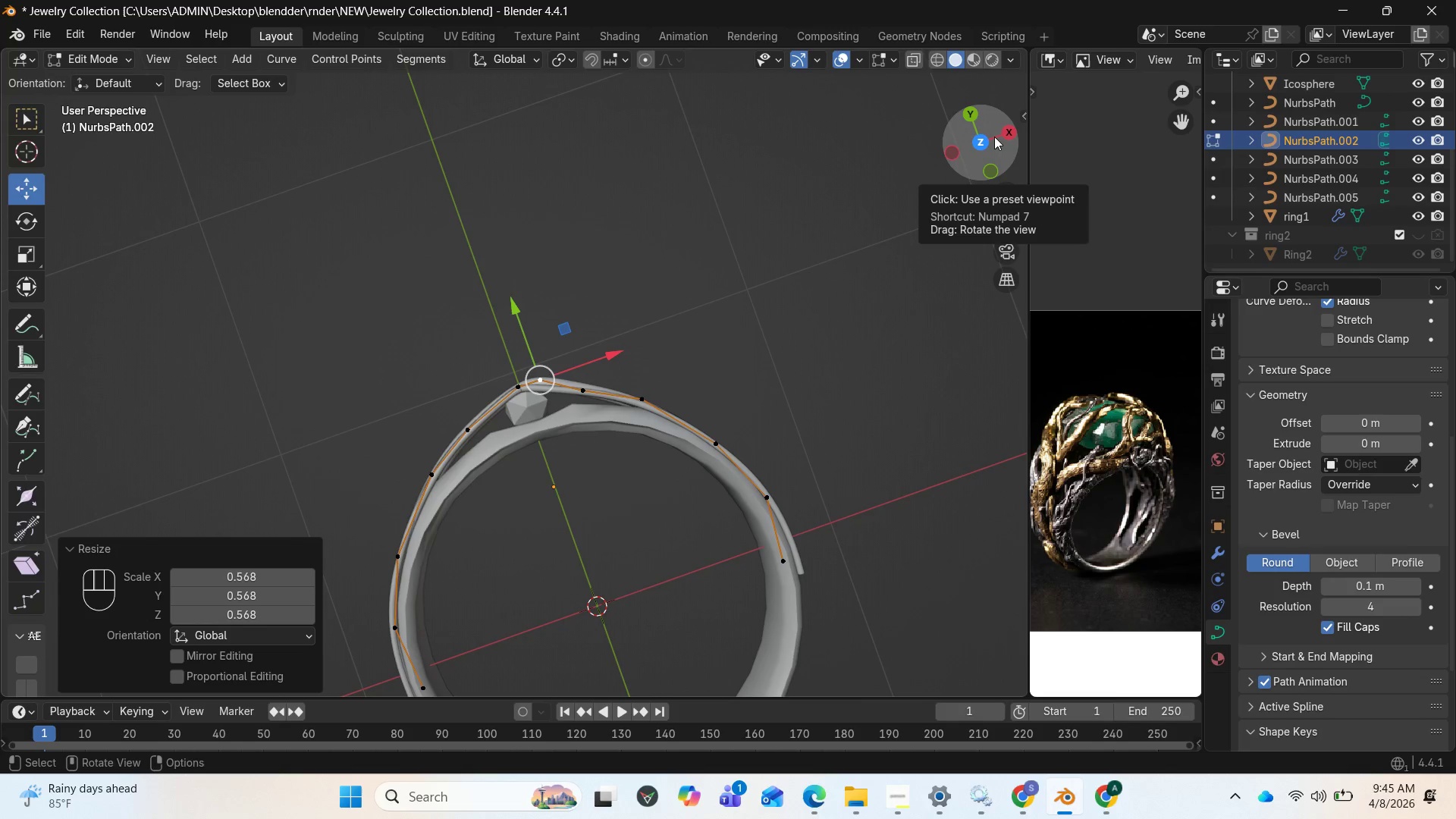 
left_click_drag(start_coordinate=[970, 150], to_coordinate=[897, 271])
 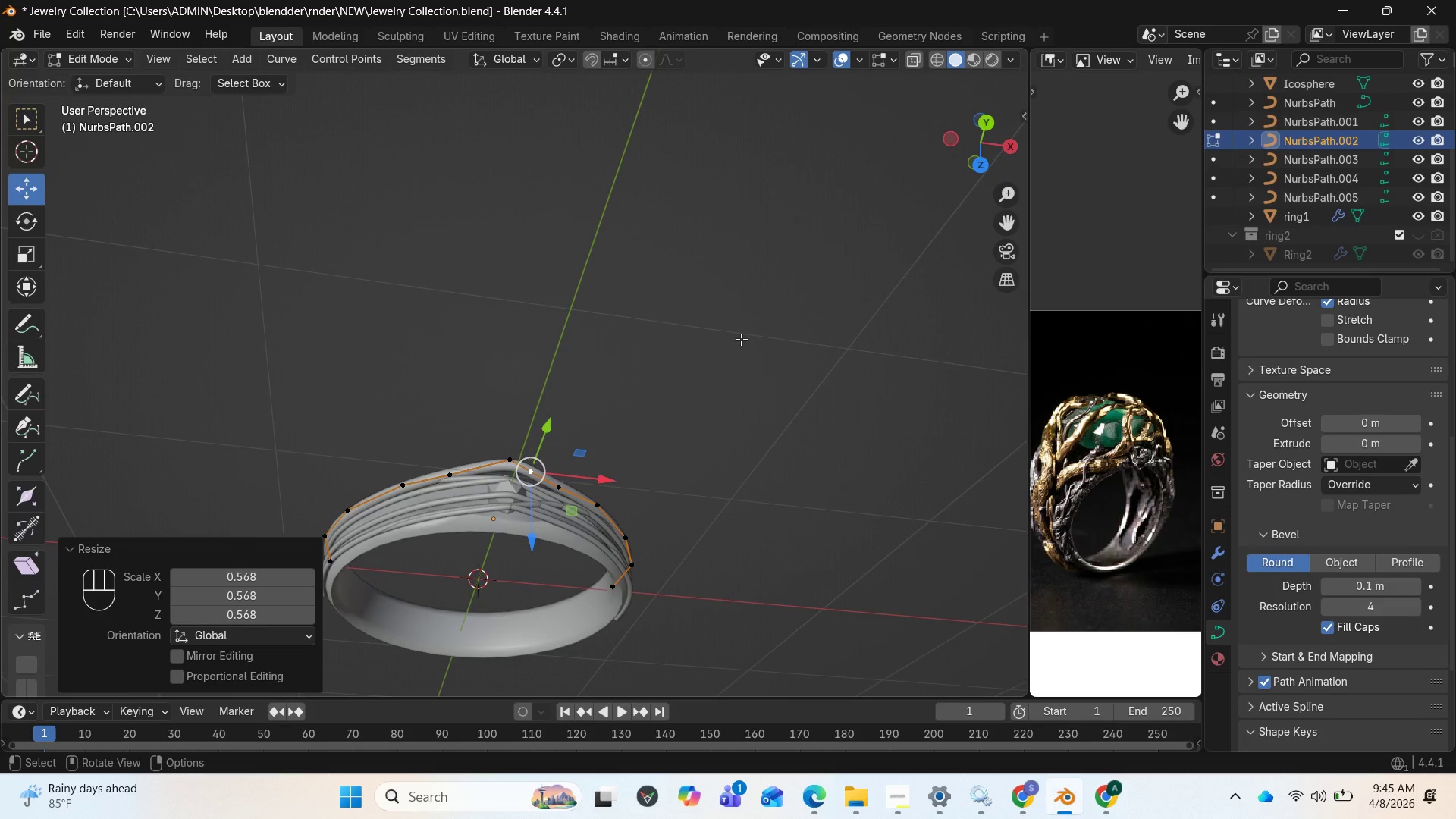 
key(Control+Z)
 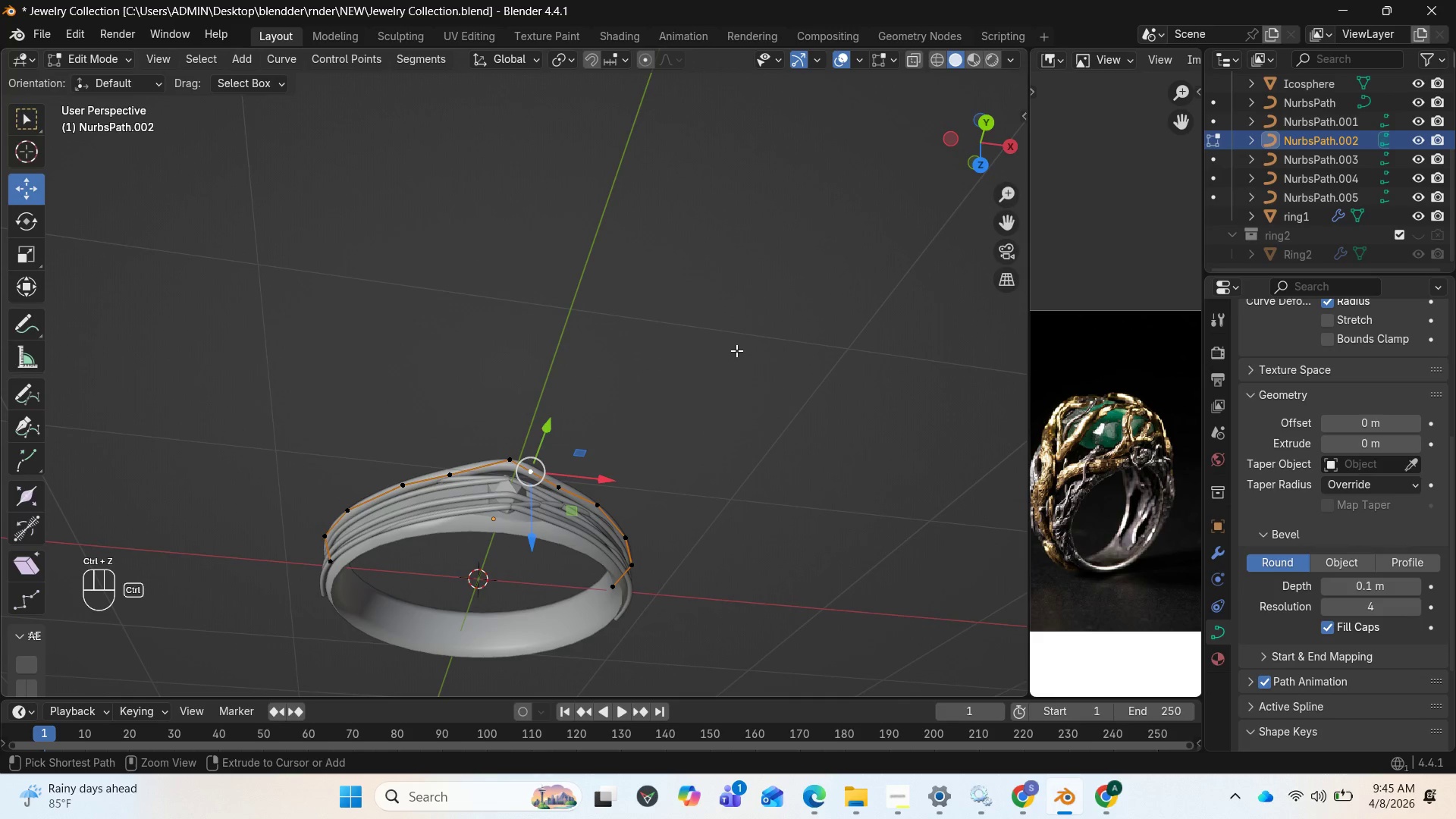 
key(Control+Z)
 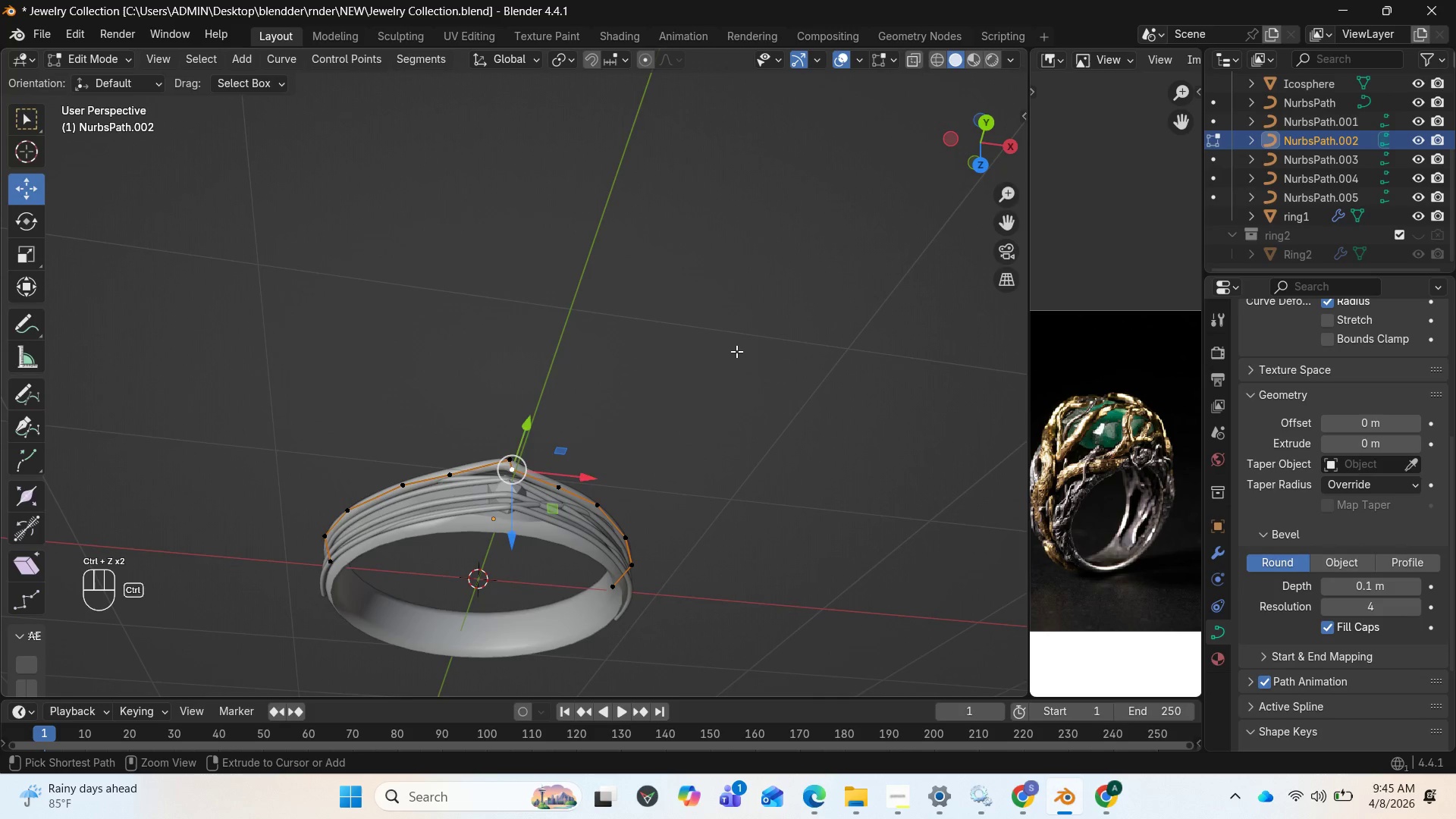 
key(Control+Z)
 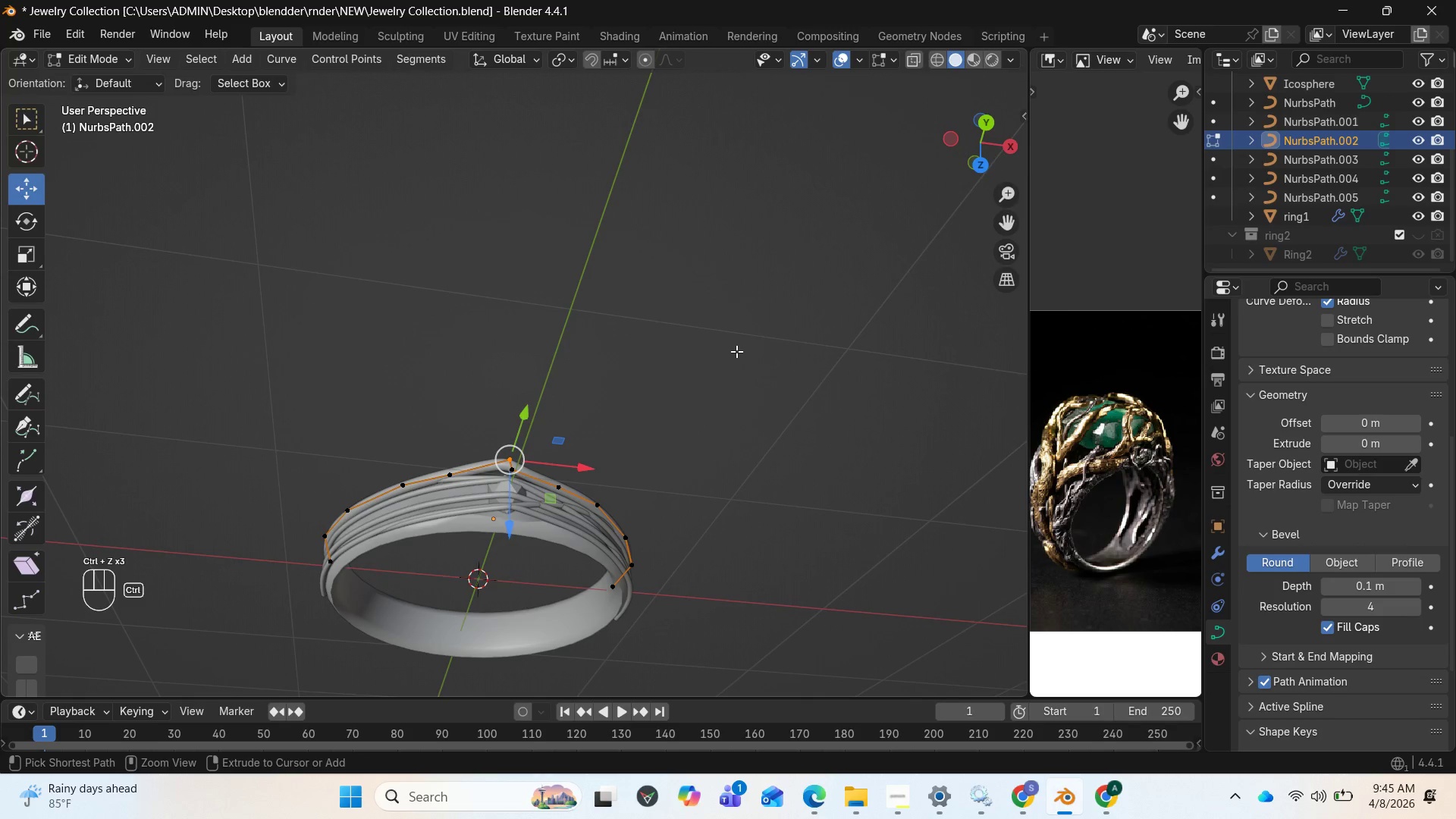 
key(Control+Z)
 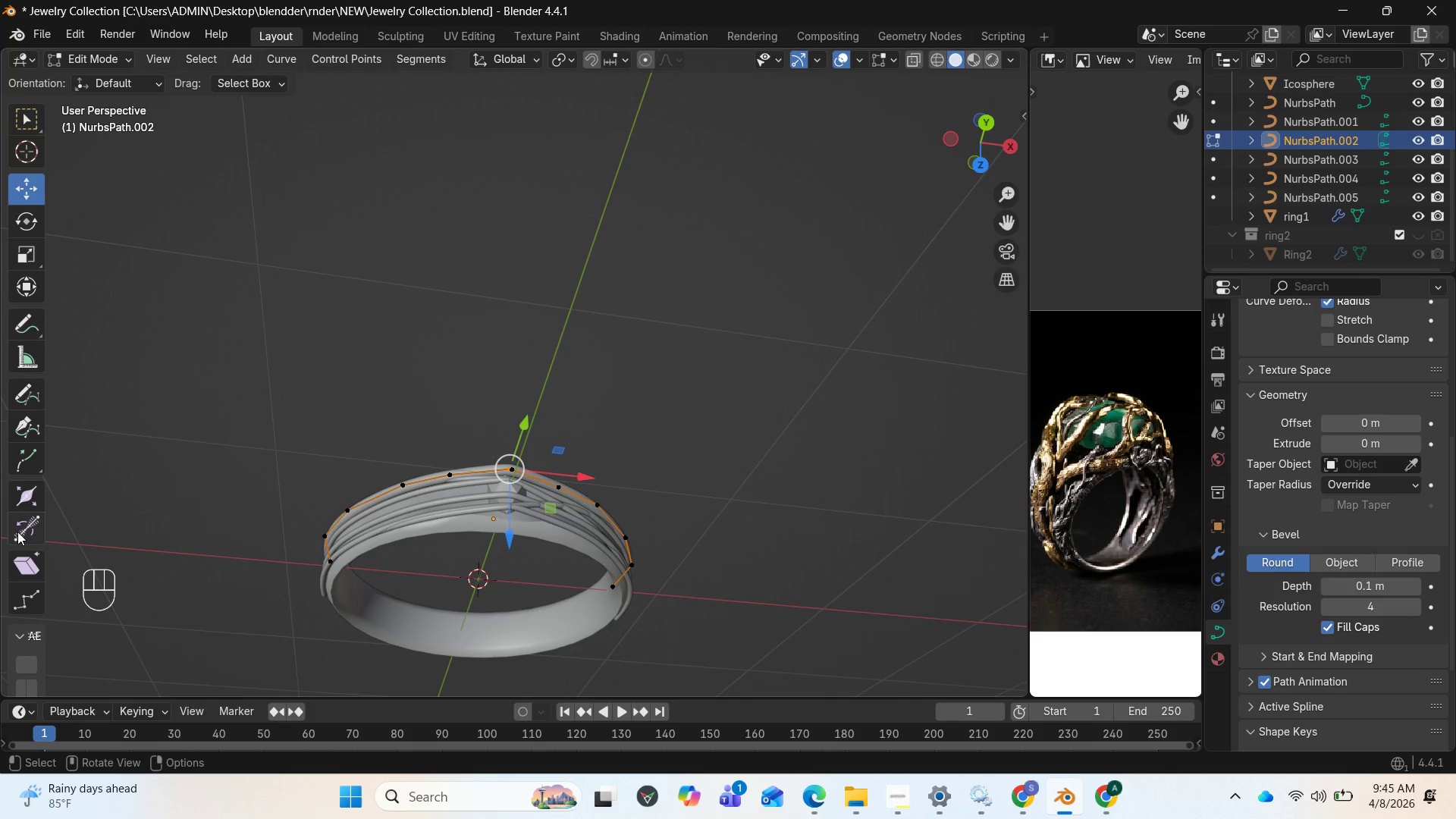 
wait(7.18)
 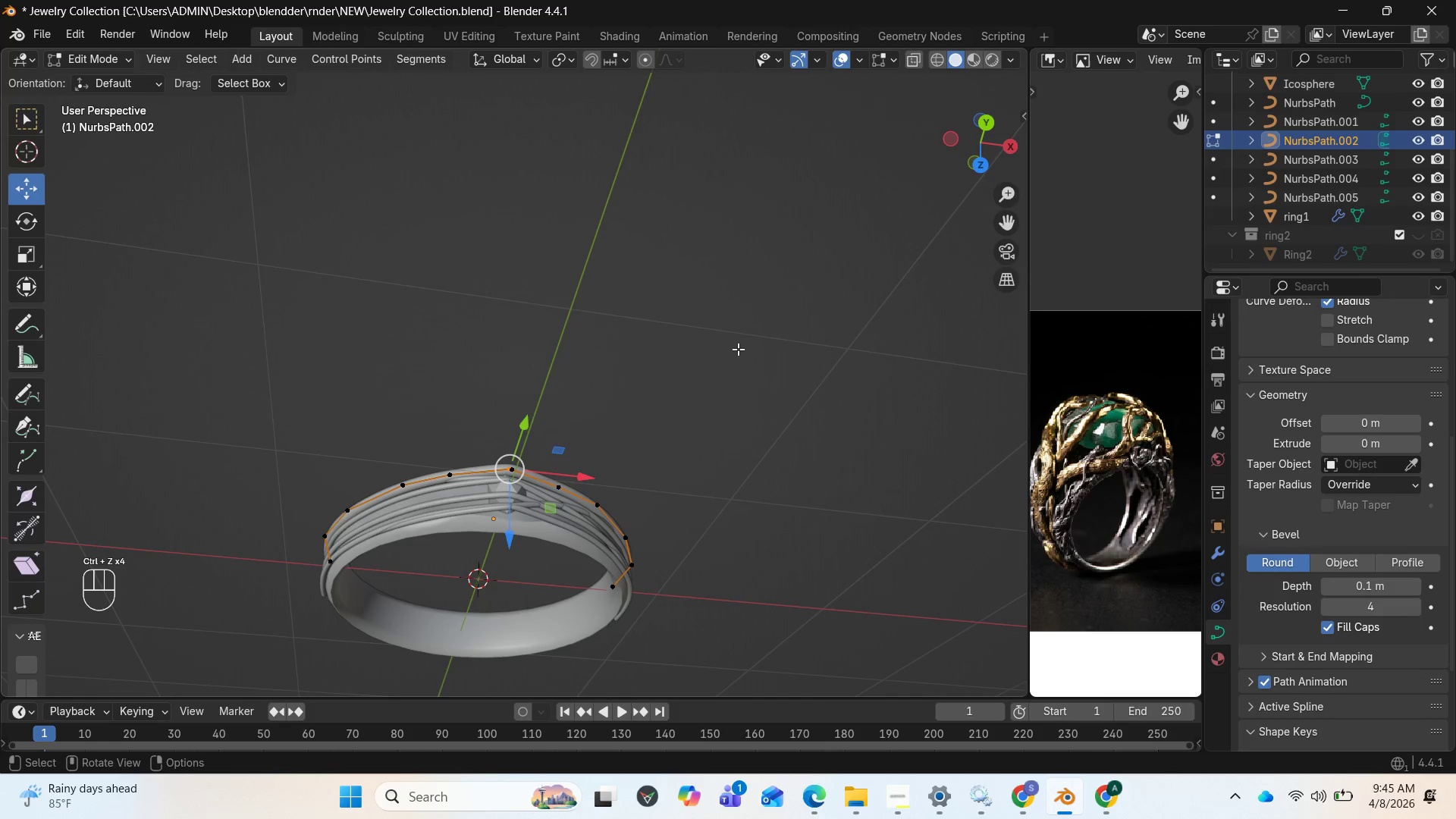 
mouse_move([16, 452])
 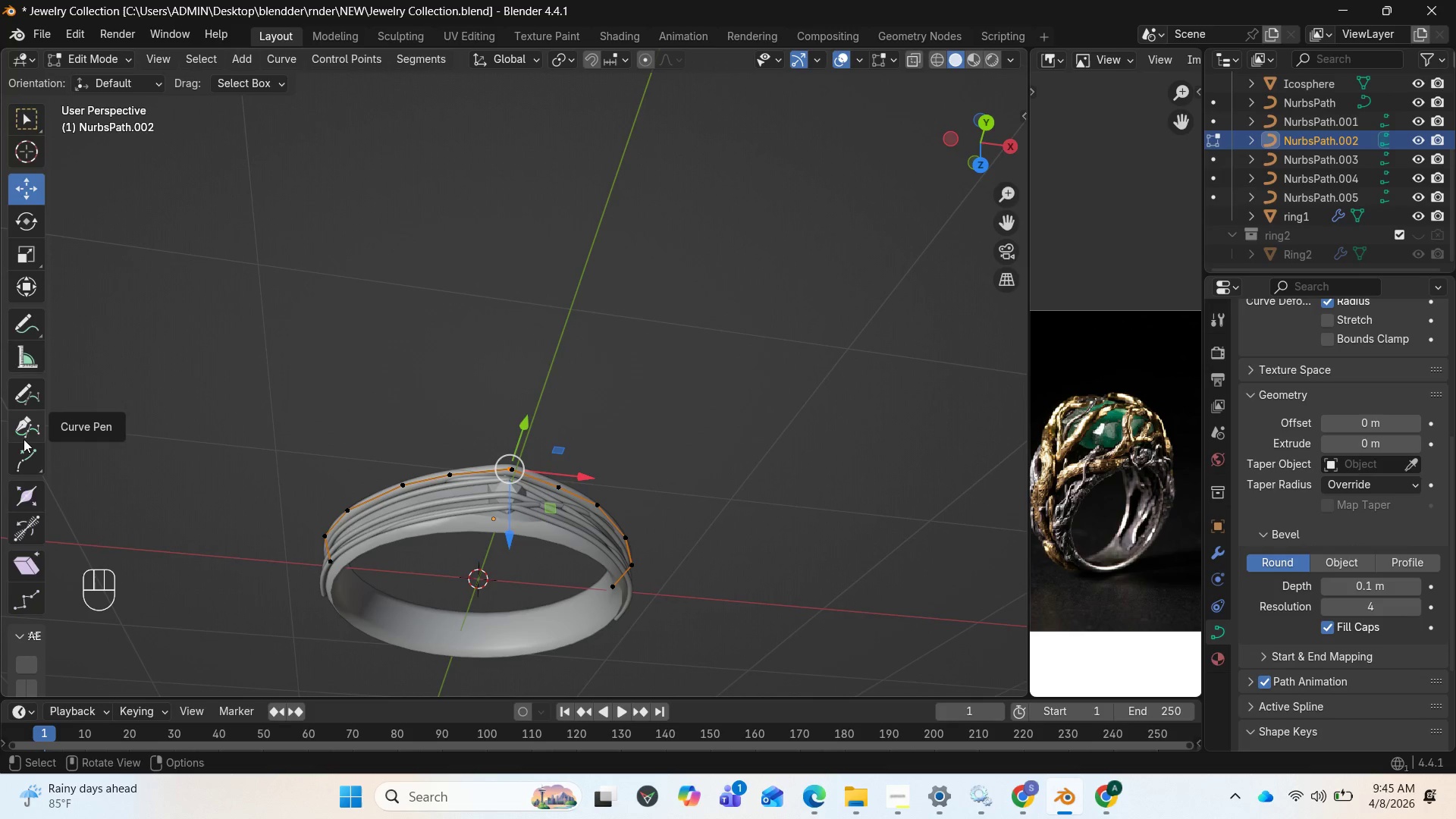 
left_click([25, 436])
 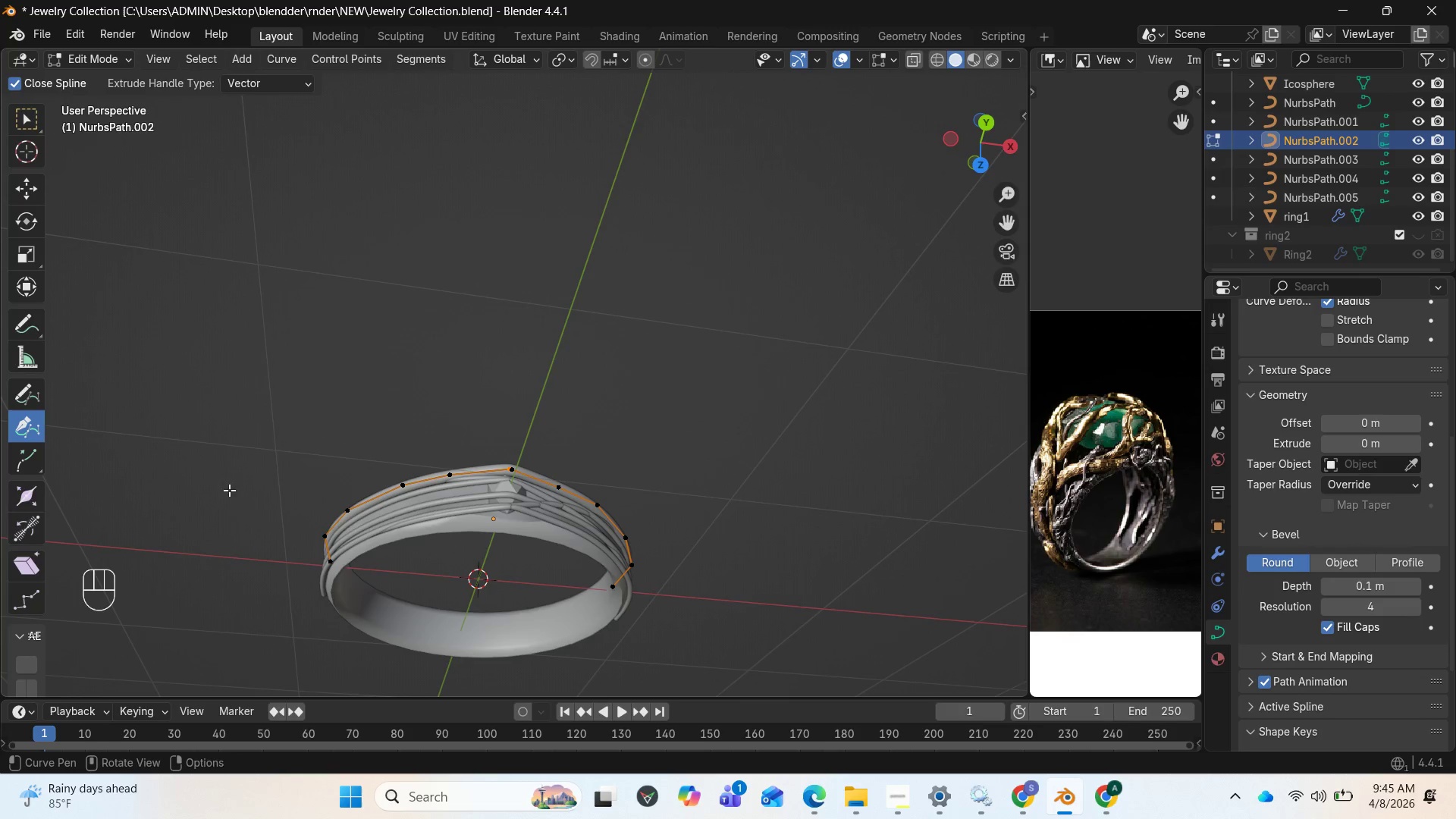 
left_click_drag(start_coordinate=[417, 505], to_coordinate=[484, 478])
 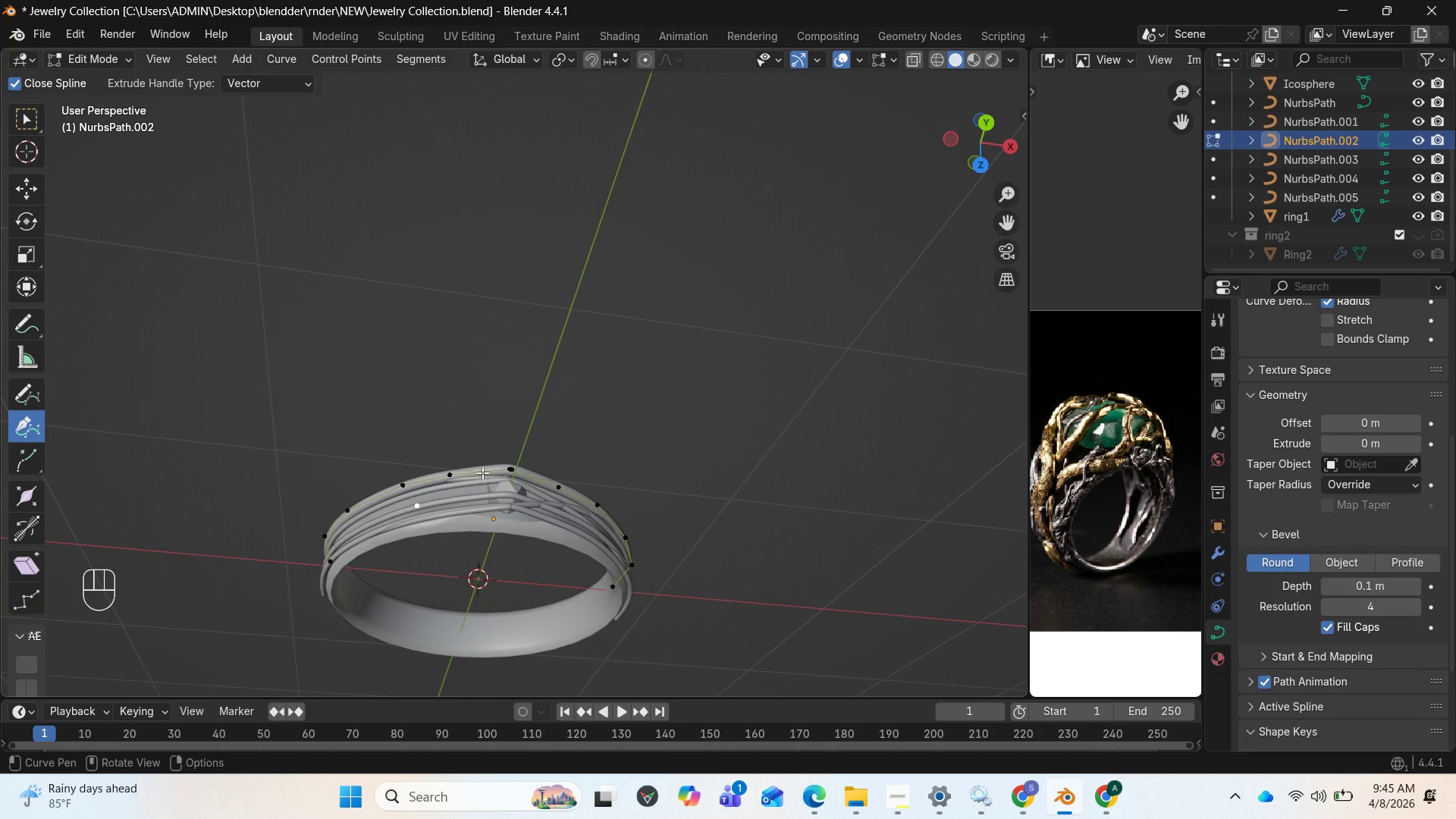 
left_click([482, 472])
 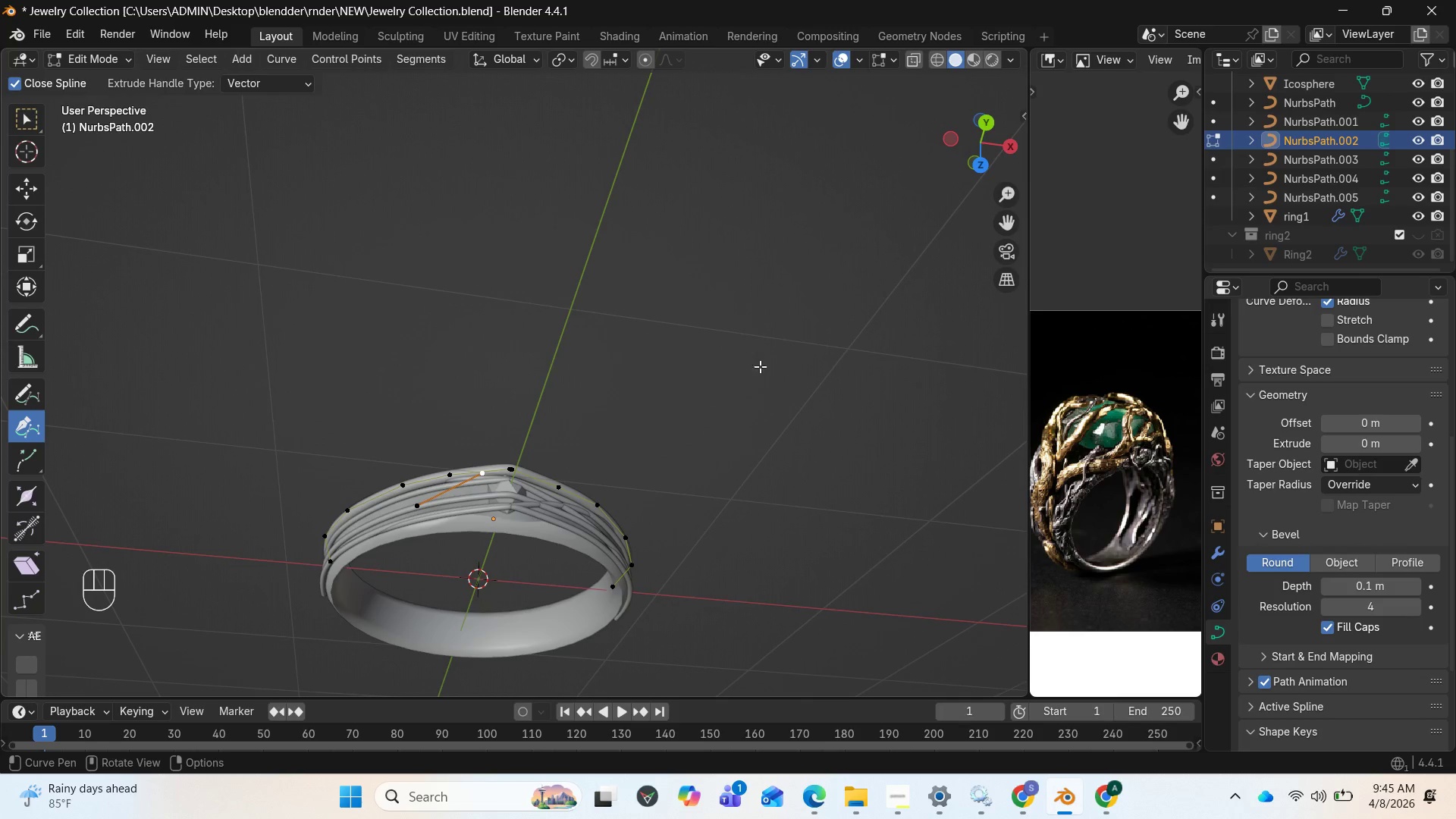 
left_click_drag(start_coordinate=[965, 140], to_coordinate=[974, 675])
 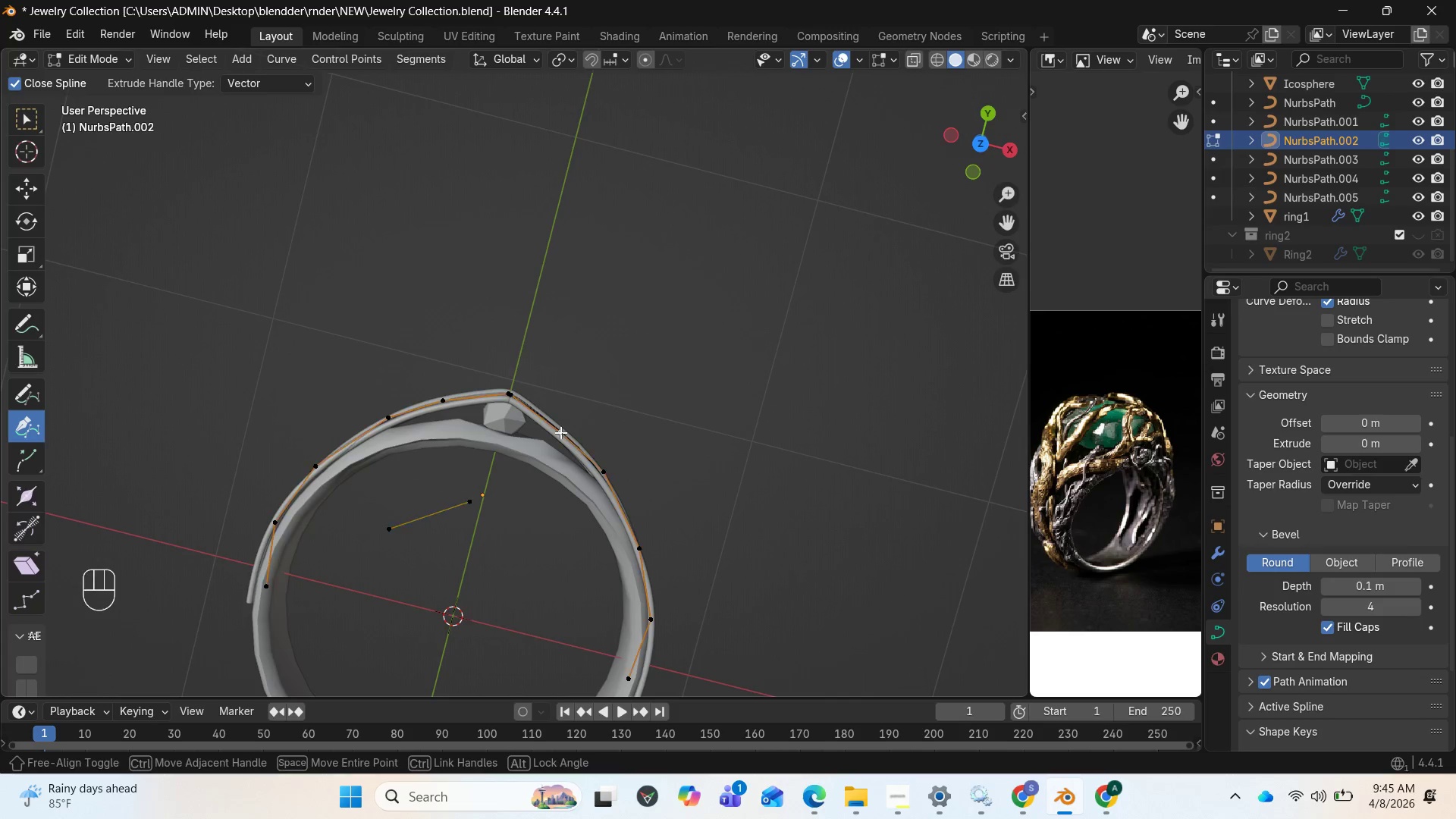 
left_click([602, 470])
 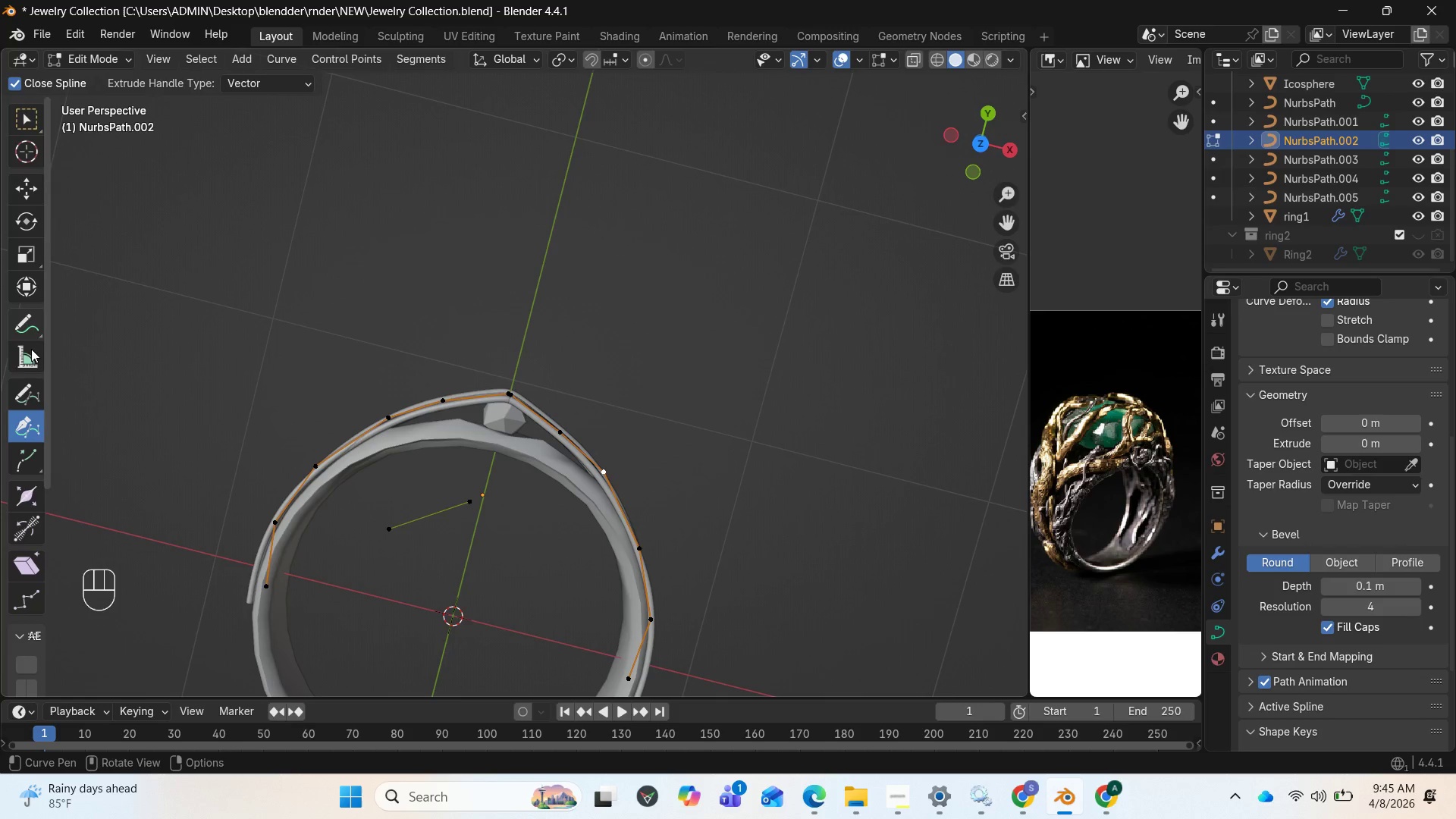 
left_click([20, 455])
 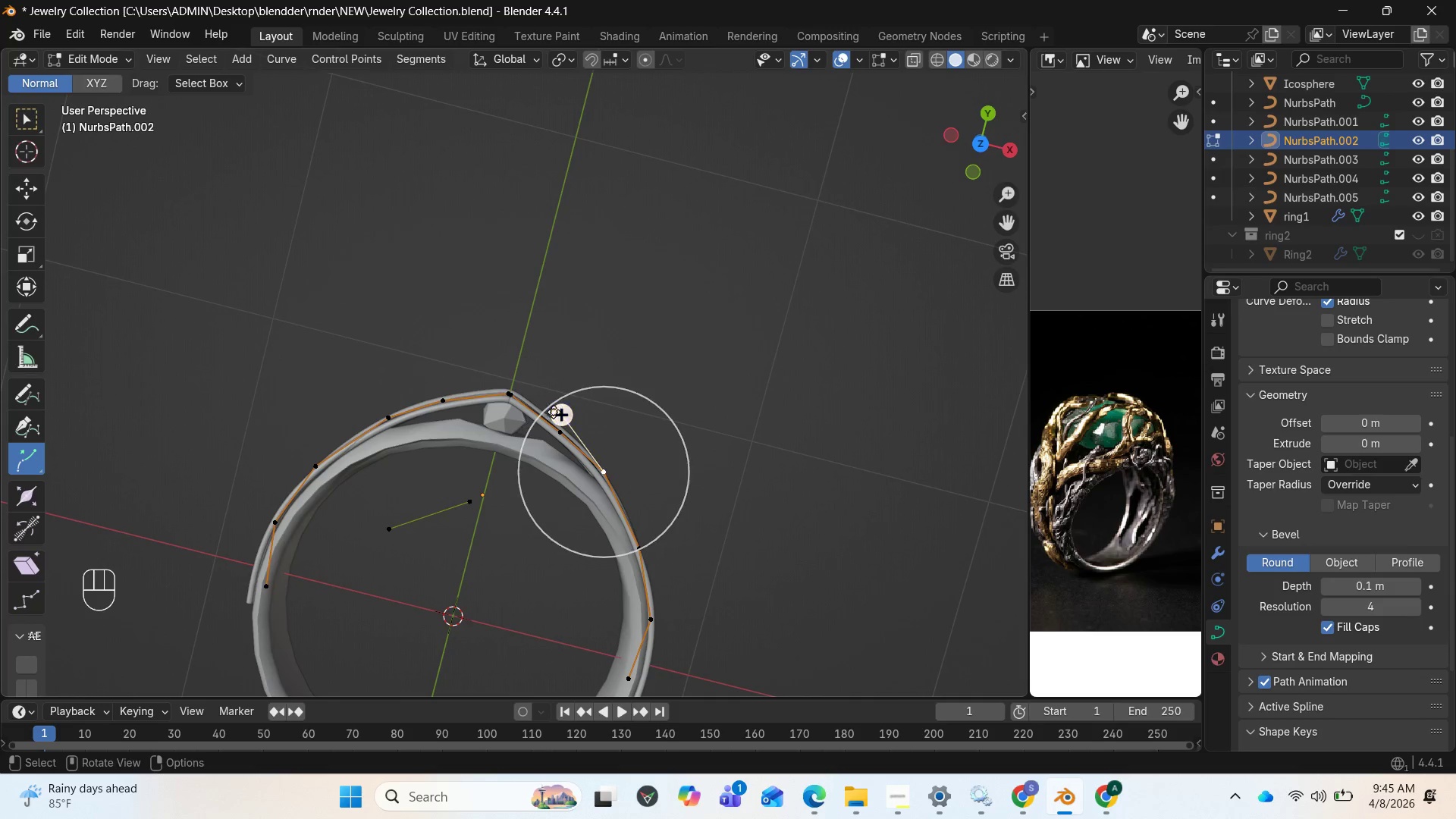 
left_click_drag(start_coordinate=[559, 413], to_coordinate=[657, 428])
 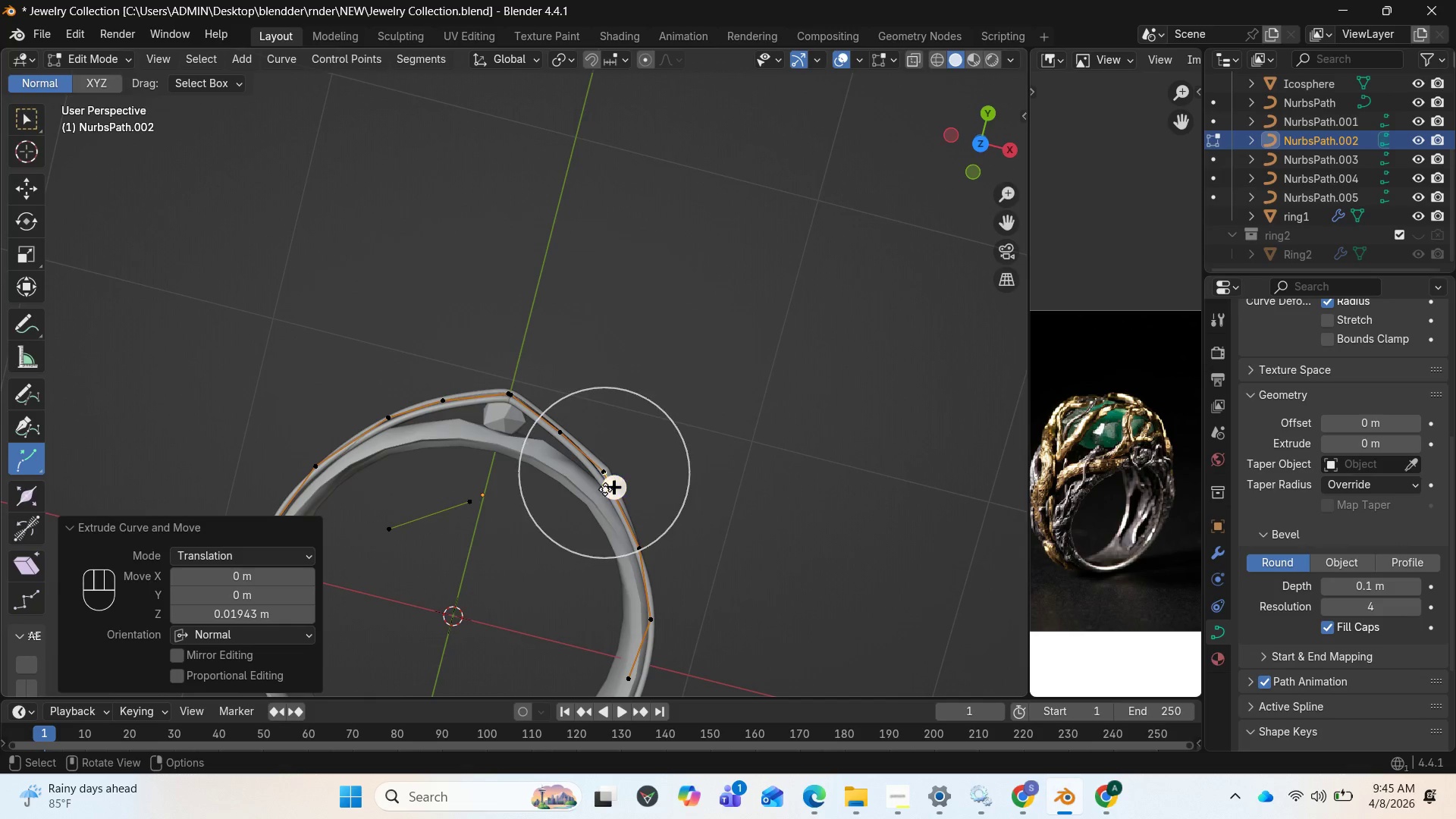 
left_click_drag(start_coordinate=[615, 487], to_coordinate=[716, 594])
 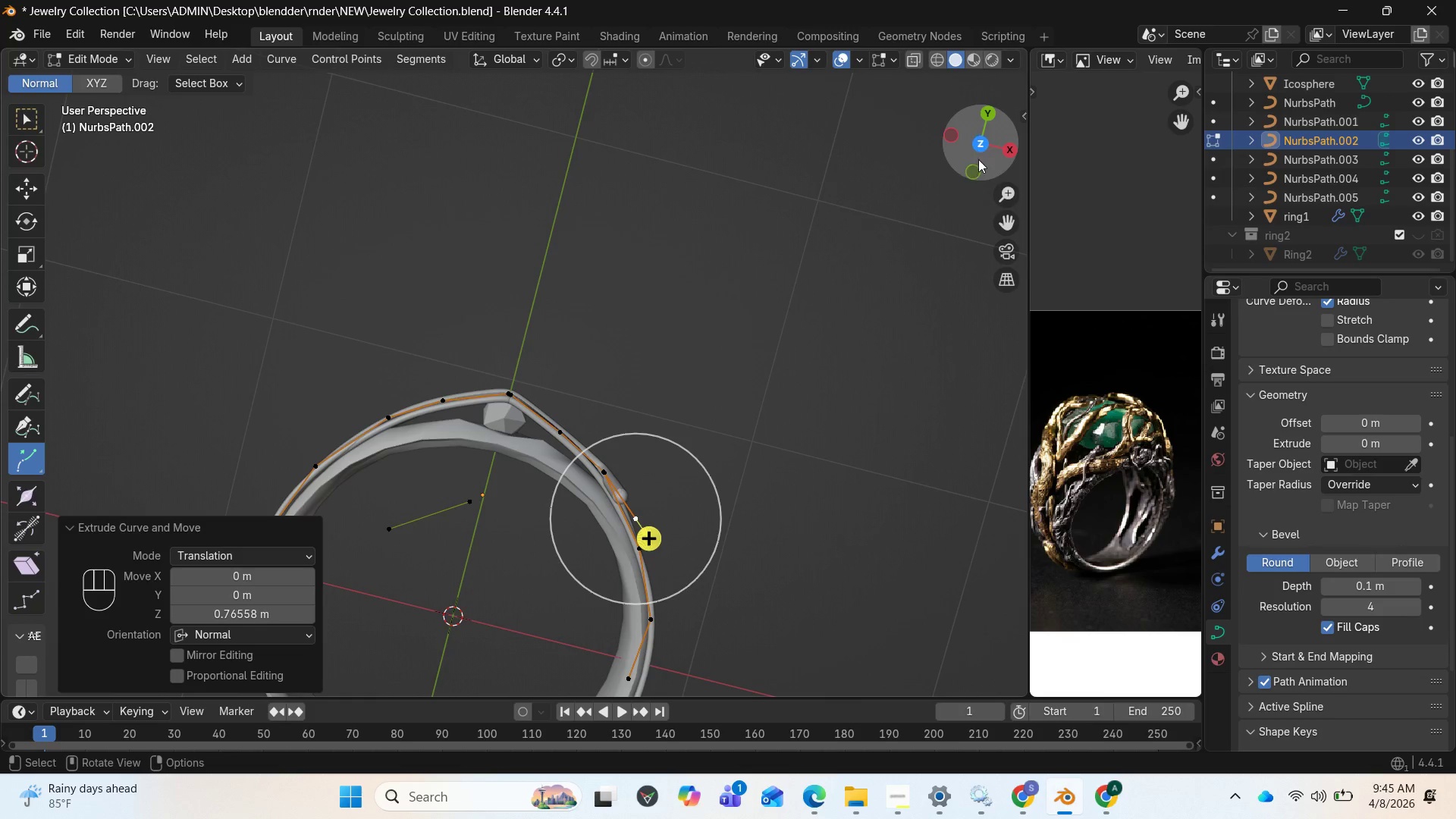 
left_click_drag(start_coordinate=[982, 157], to_coordinate=[931, 210])
 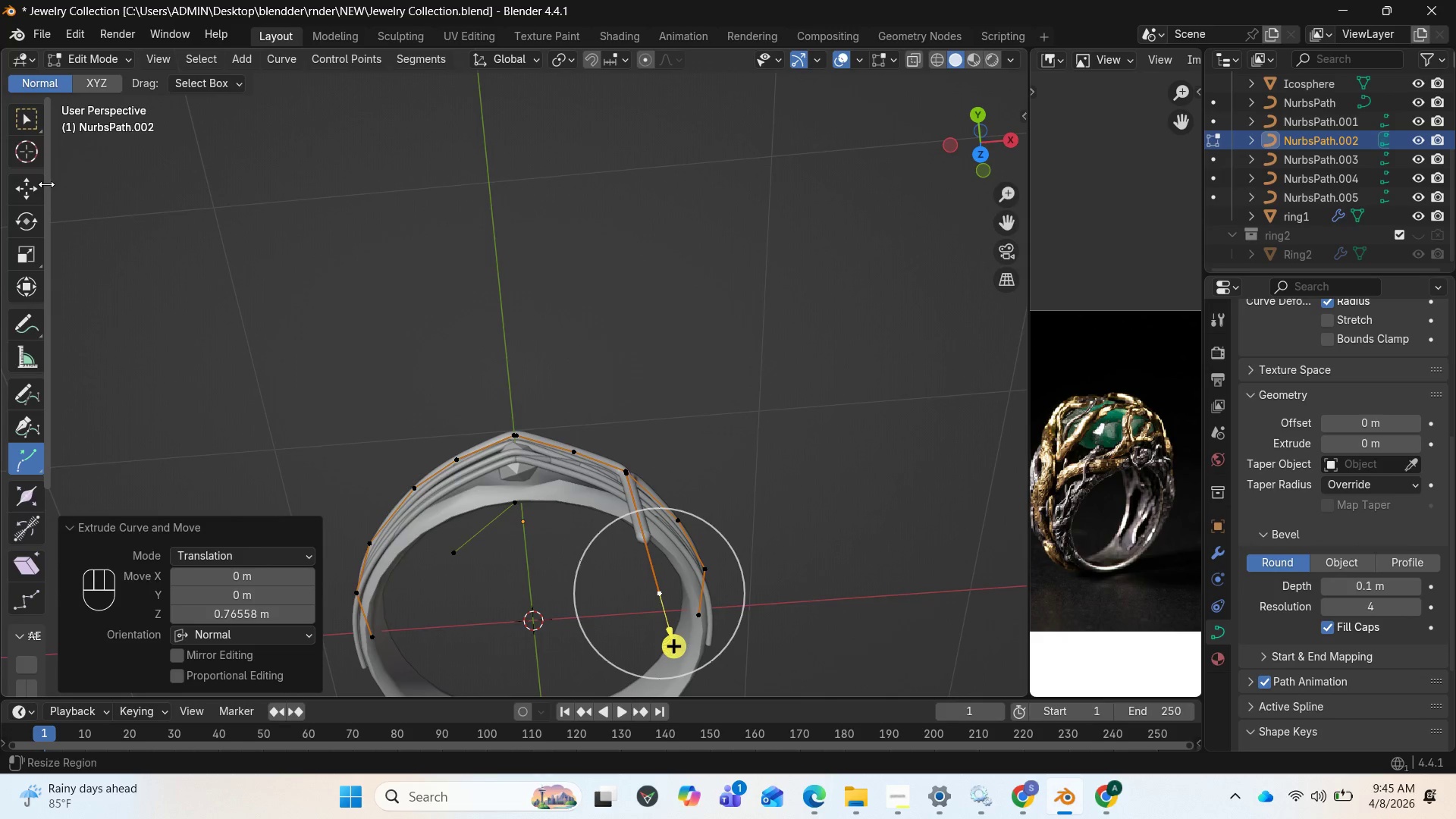 
mouse_move([34, 390])
 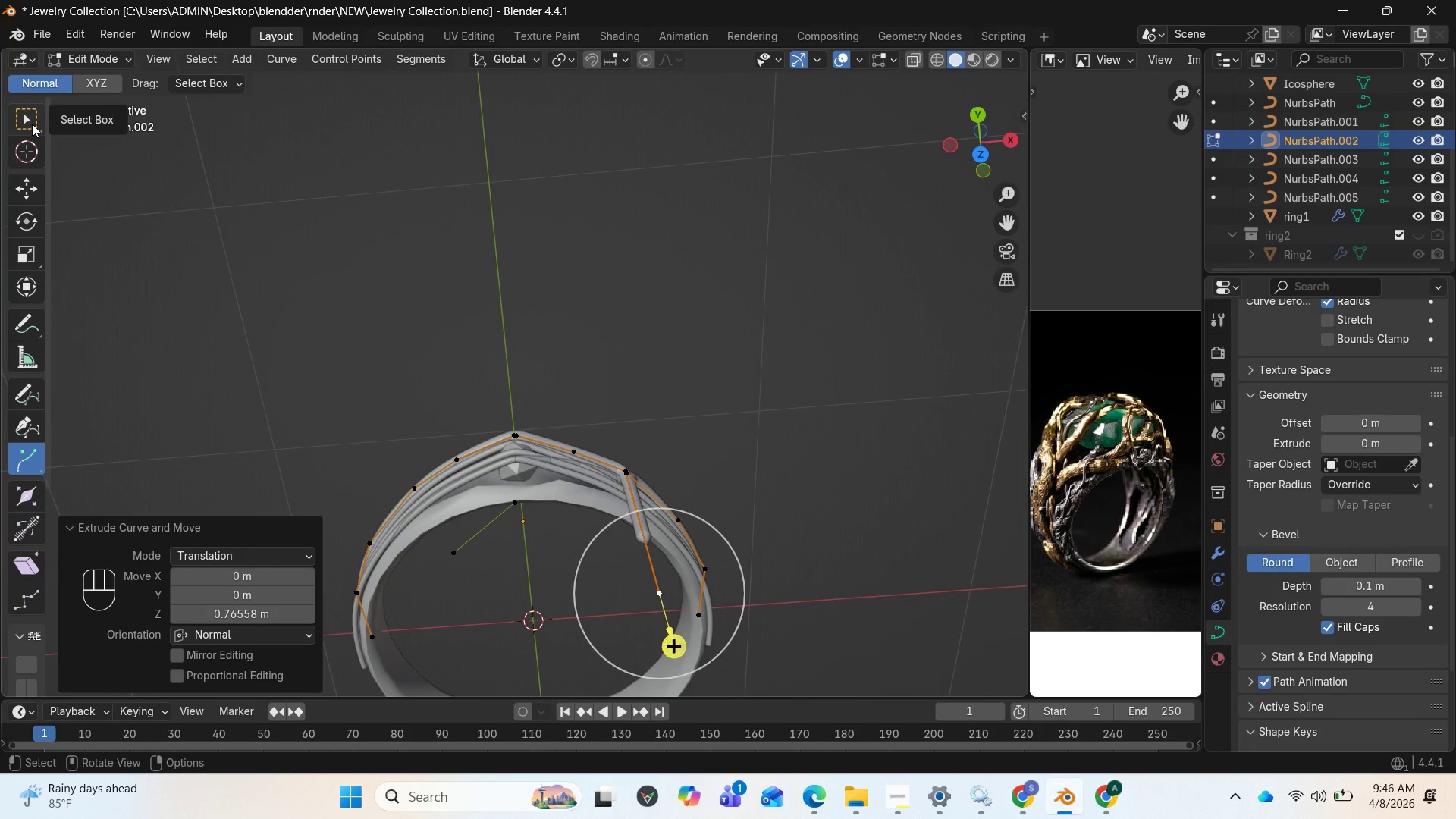 
left_click([22, 187])
 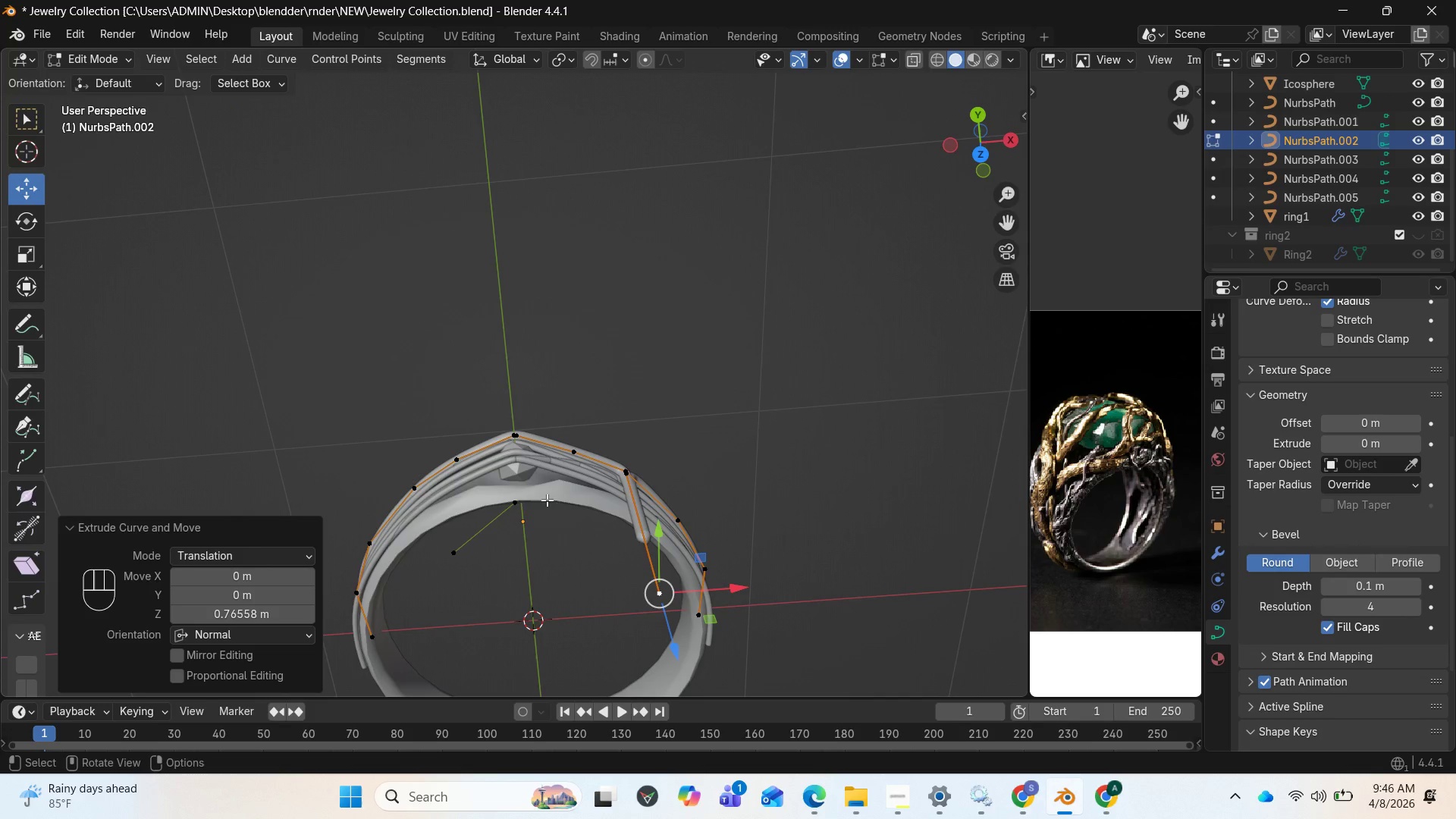 
left_click([516, 504])
 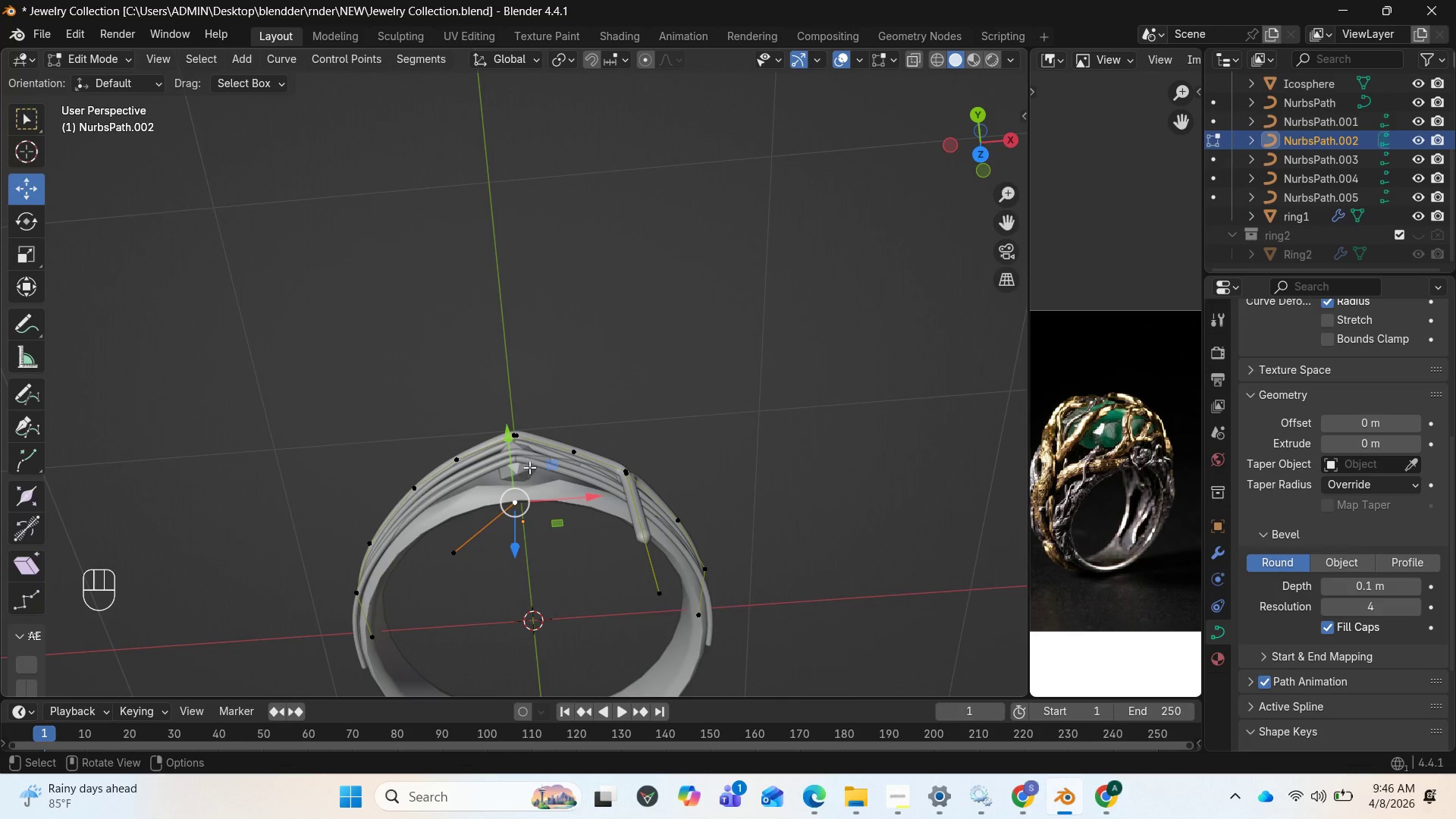 
left_click_drag(start_coordinate=[521, 460], to_coordinate=[506, 302])
 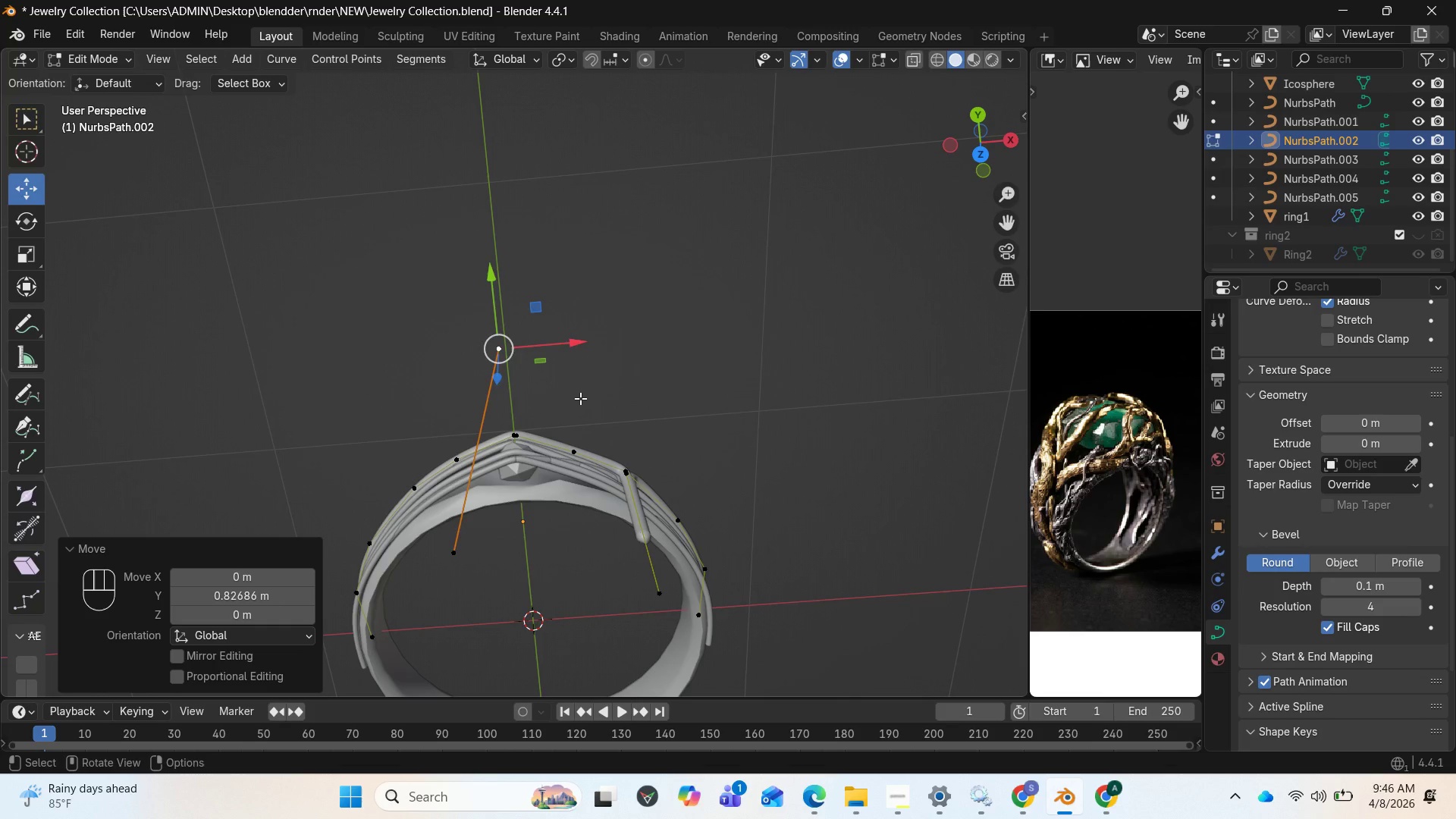 
key(Control+Z)
 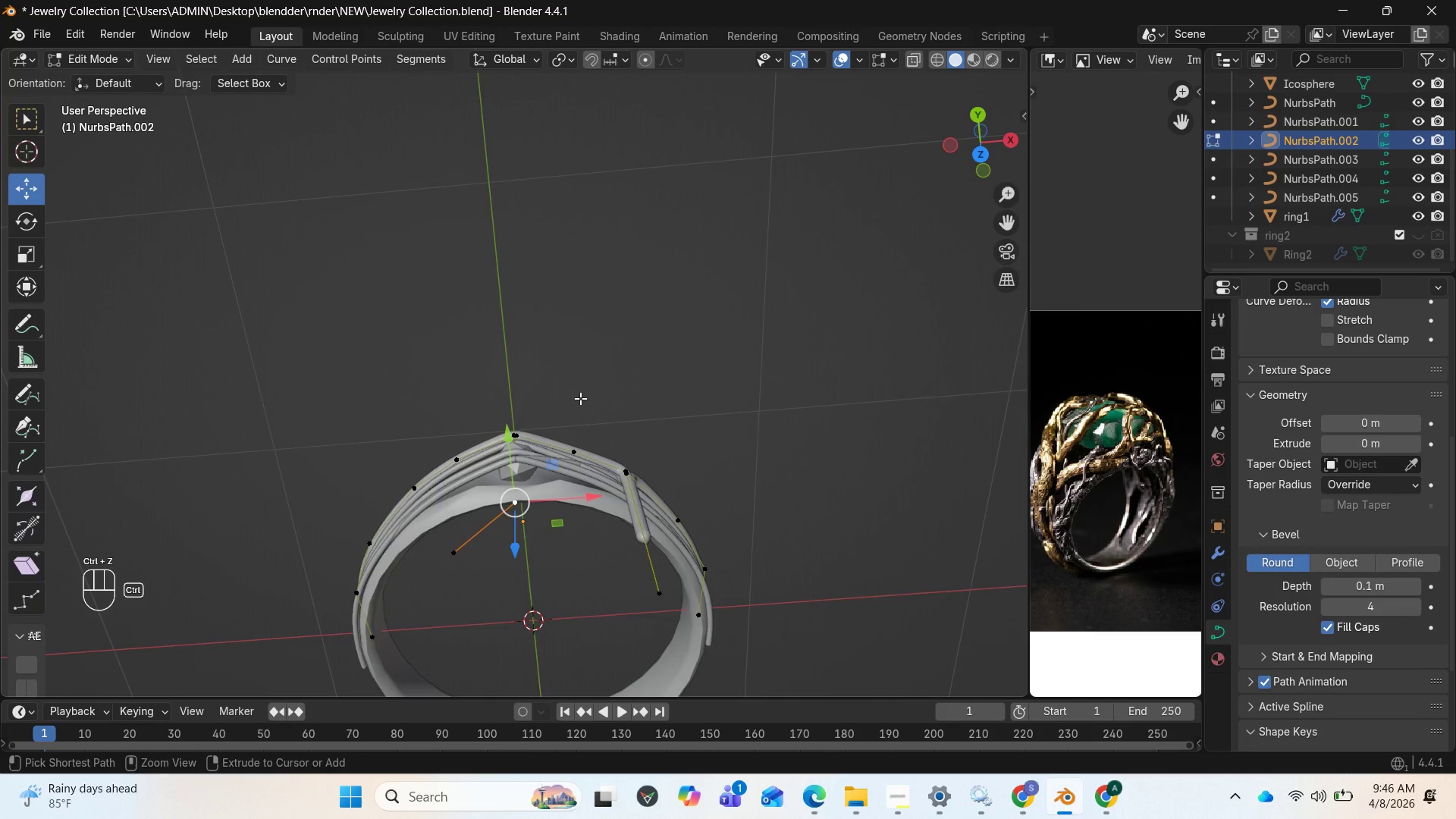 
key(Control+Z)
 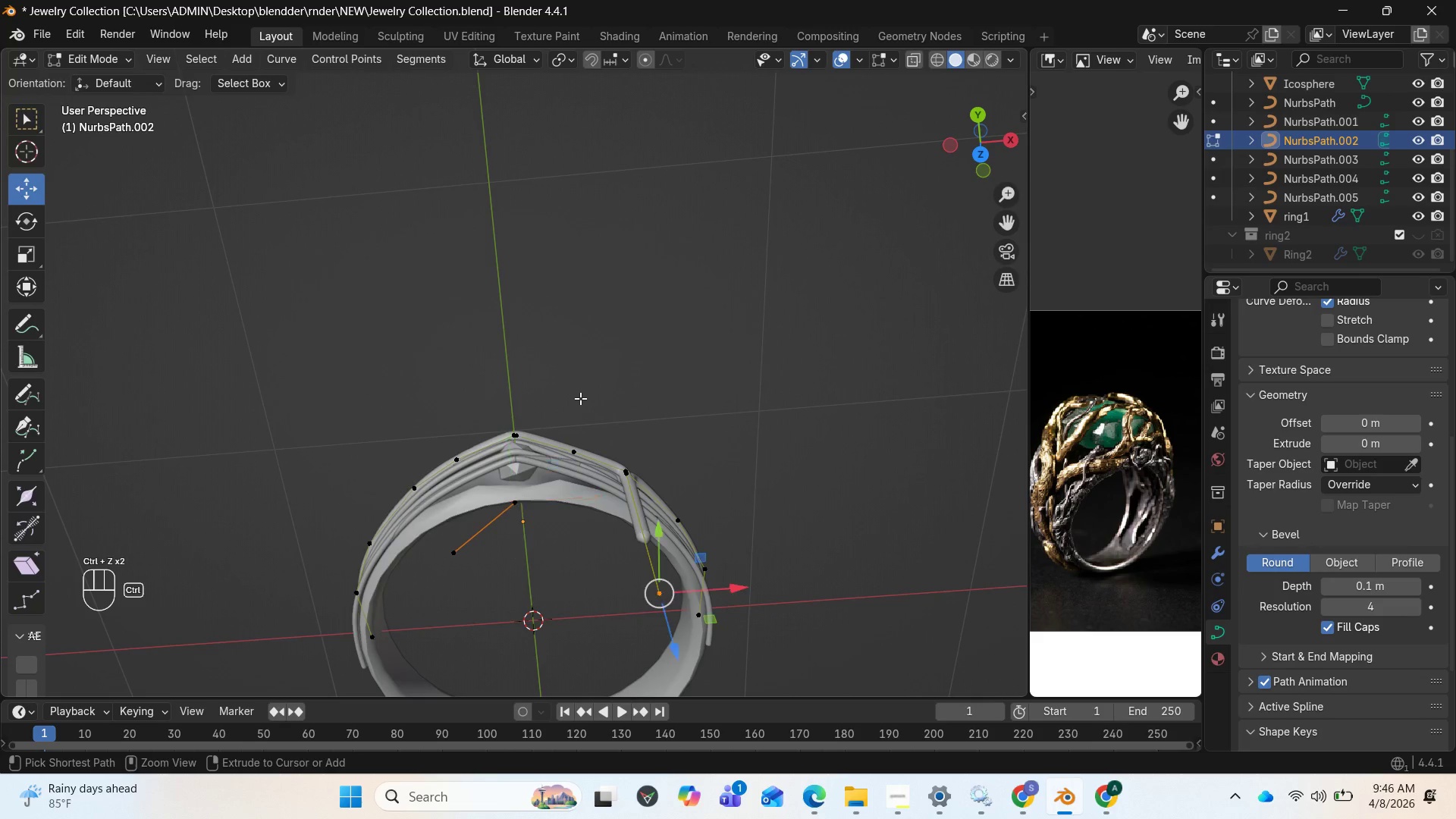 
key(Control+Z)
 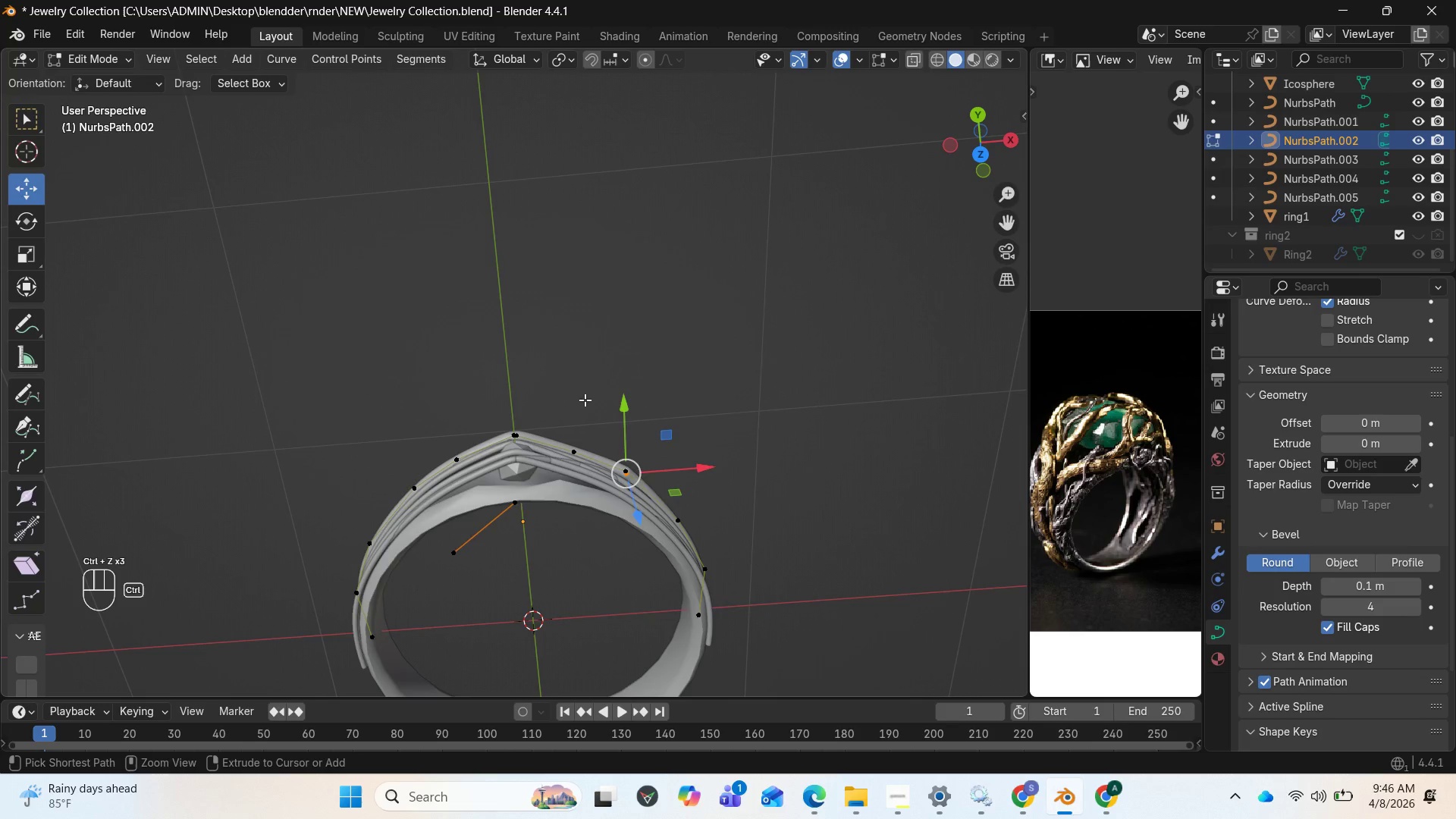 
key(Control+Z)
 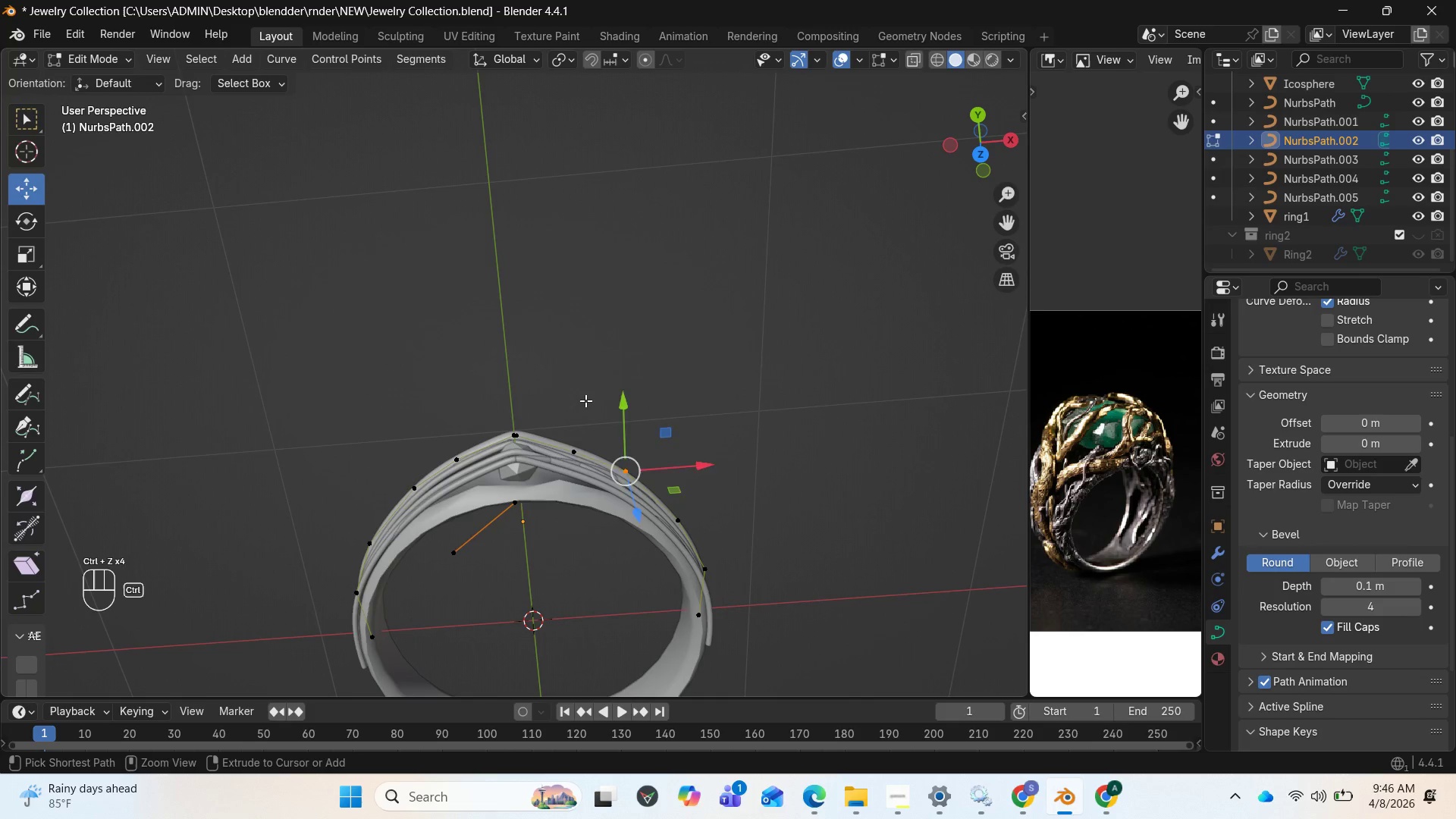 
key(Control+Z)
 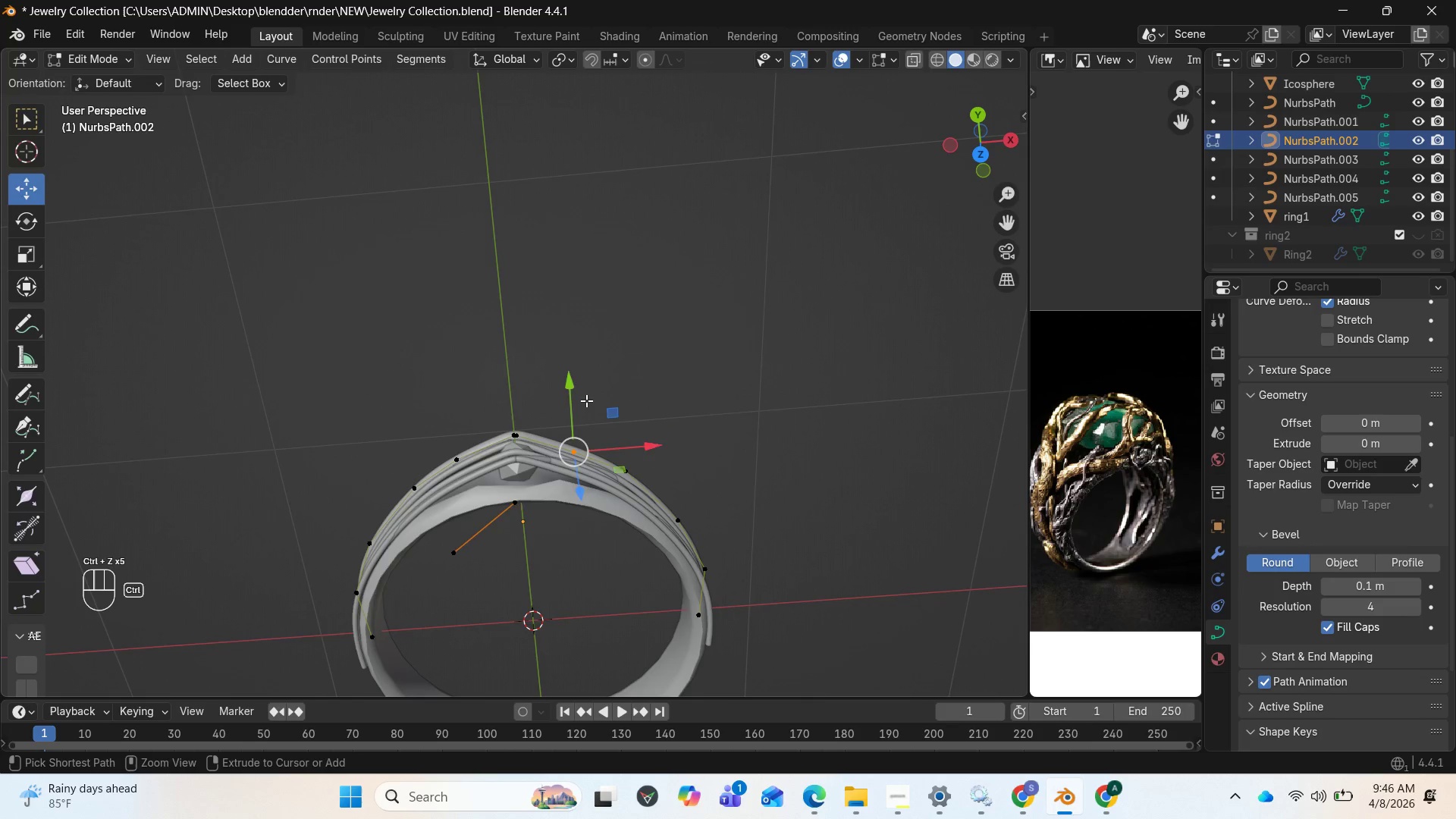 
key(Control+Z)
 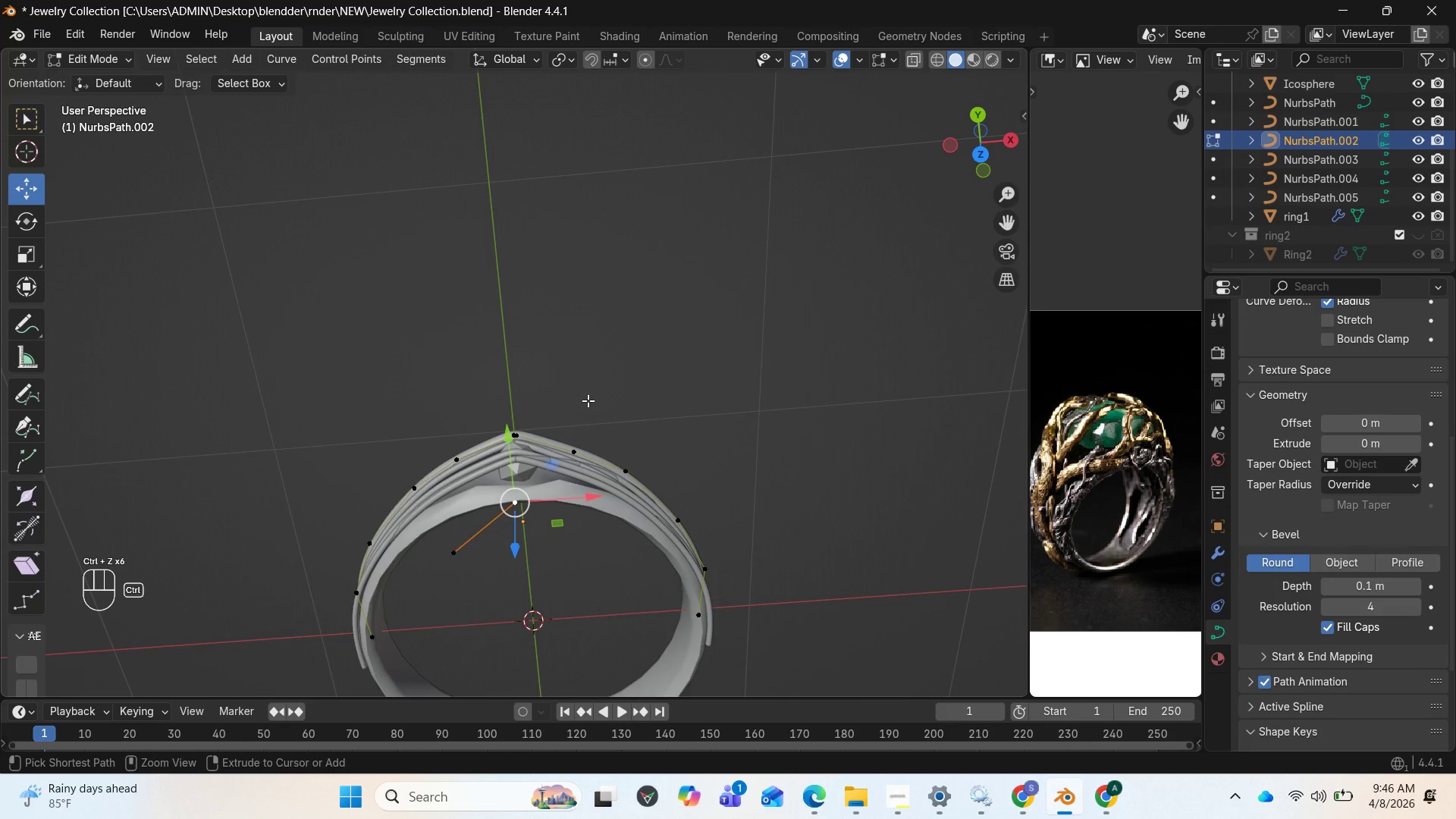 
key(Control+Z)
 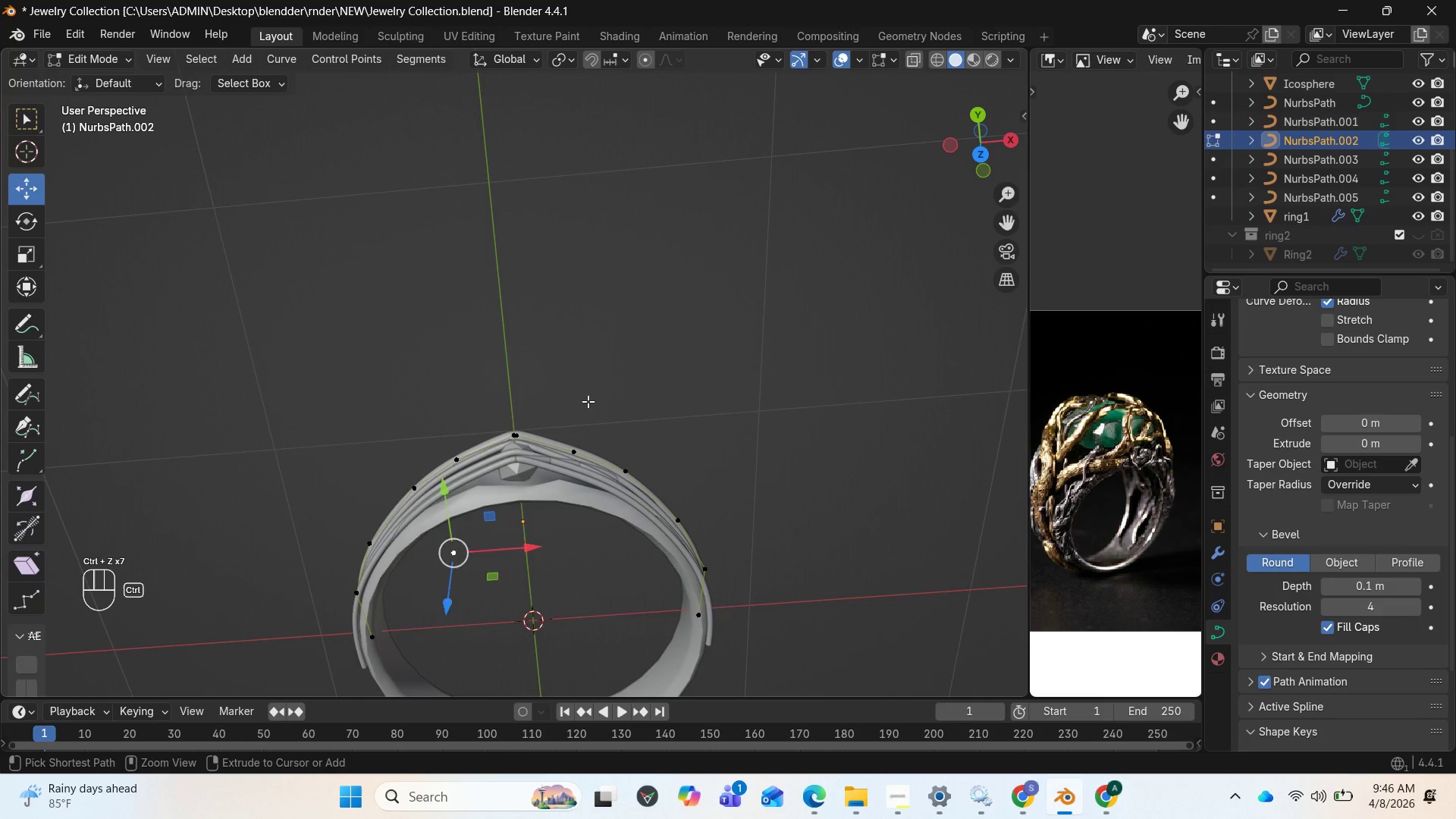 
key(Control+Z)
 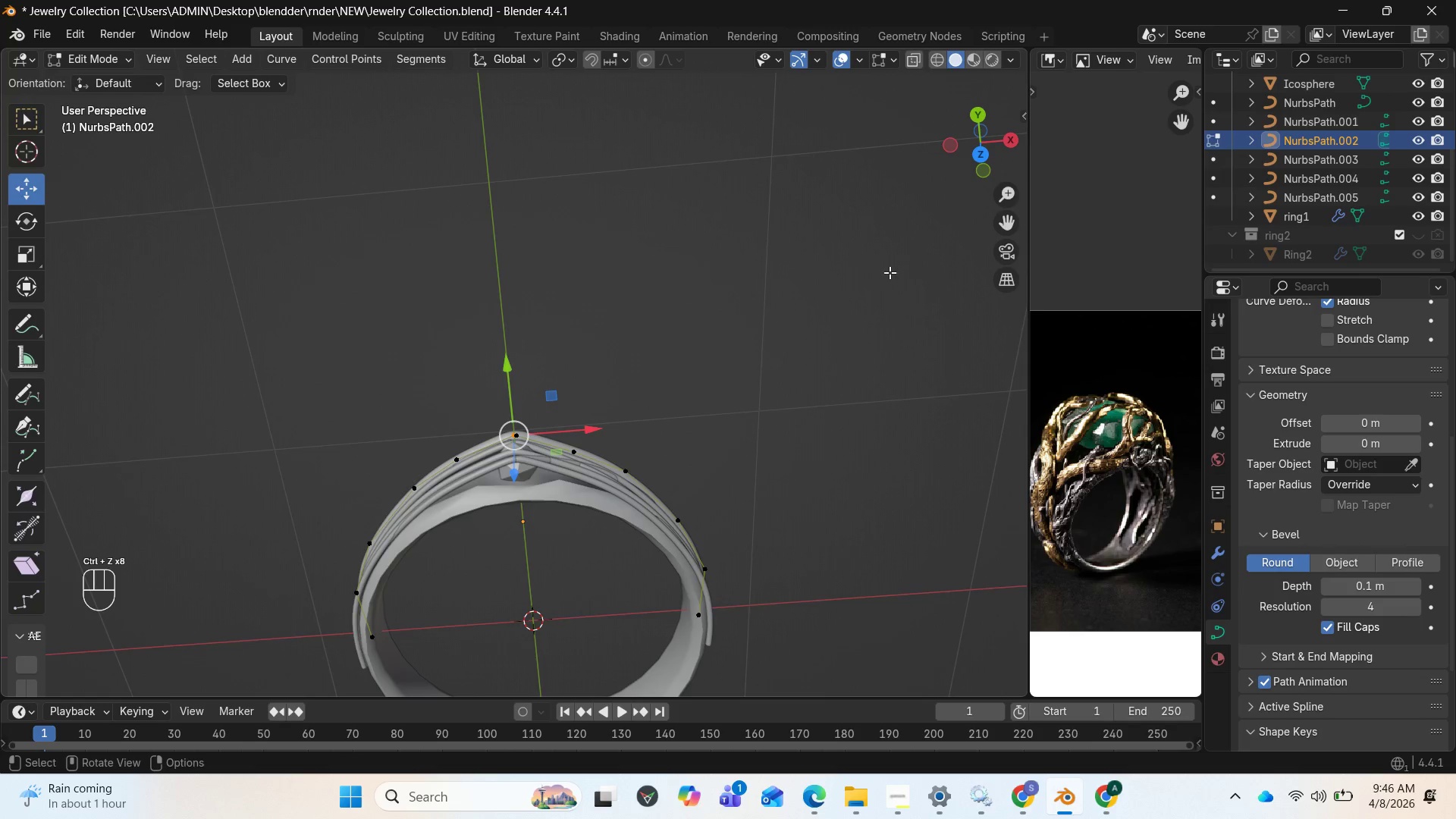 
left_click_drag(start_coordinate=[984, 166], to_coordinate=[934, 290])
 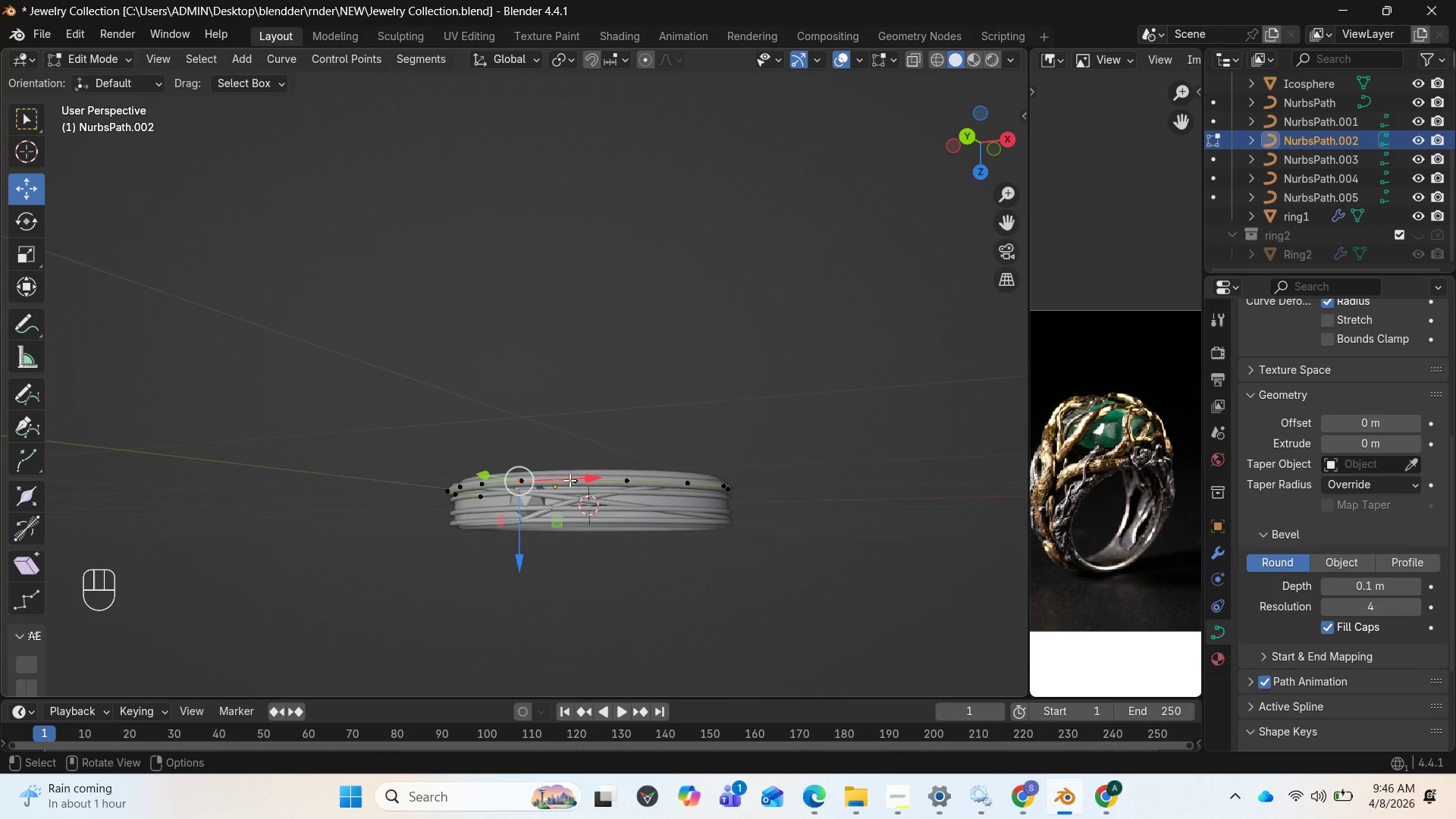 
left_click([571, 480])
 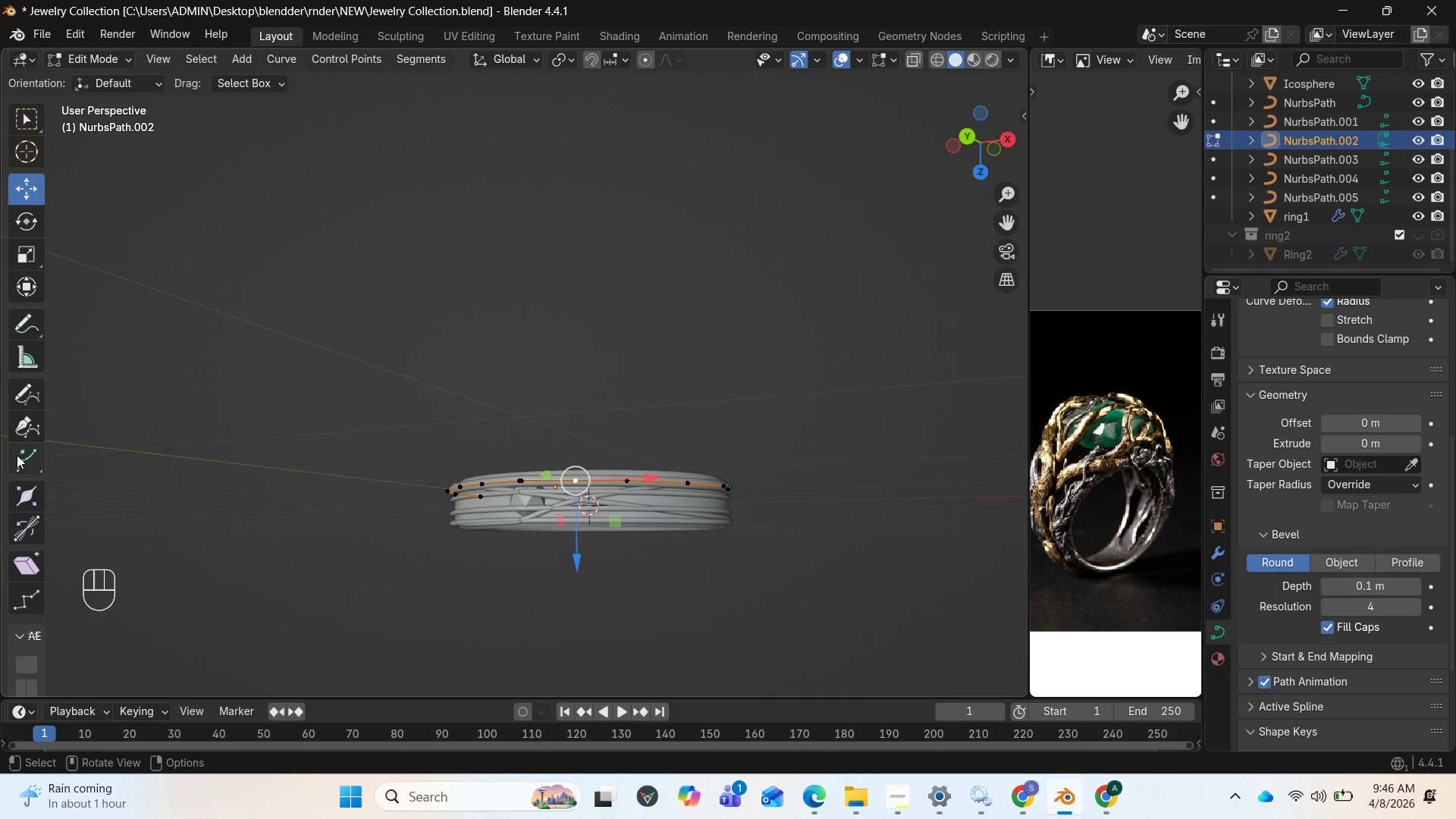 
left_click([24, 393])
 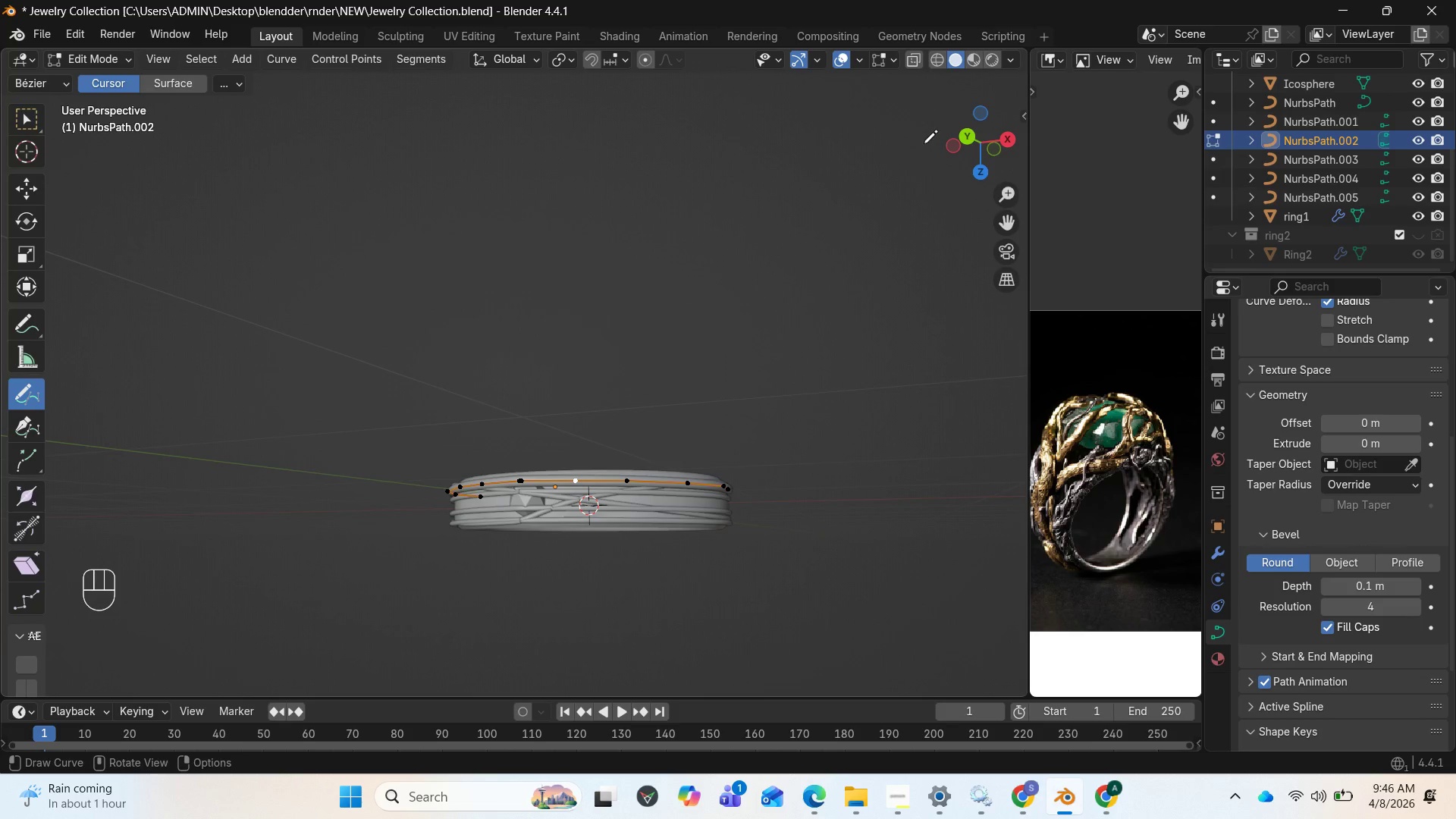 
left_click_drag(start_coordinate=[949, 150], to_coordinate=[991, 684])
 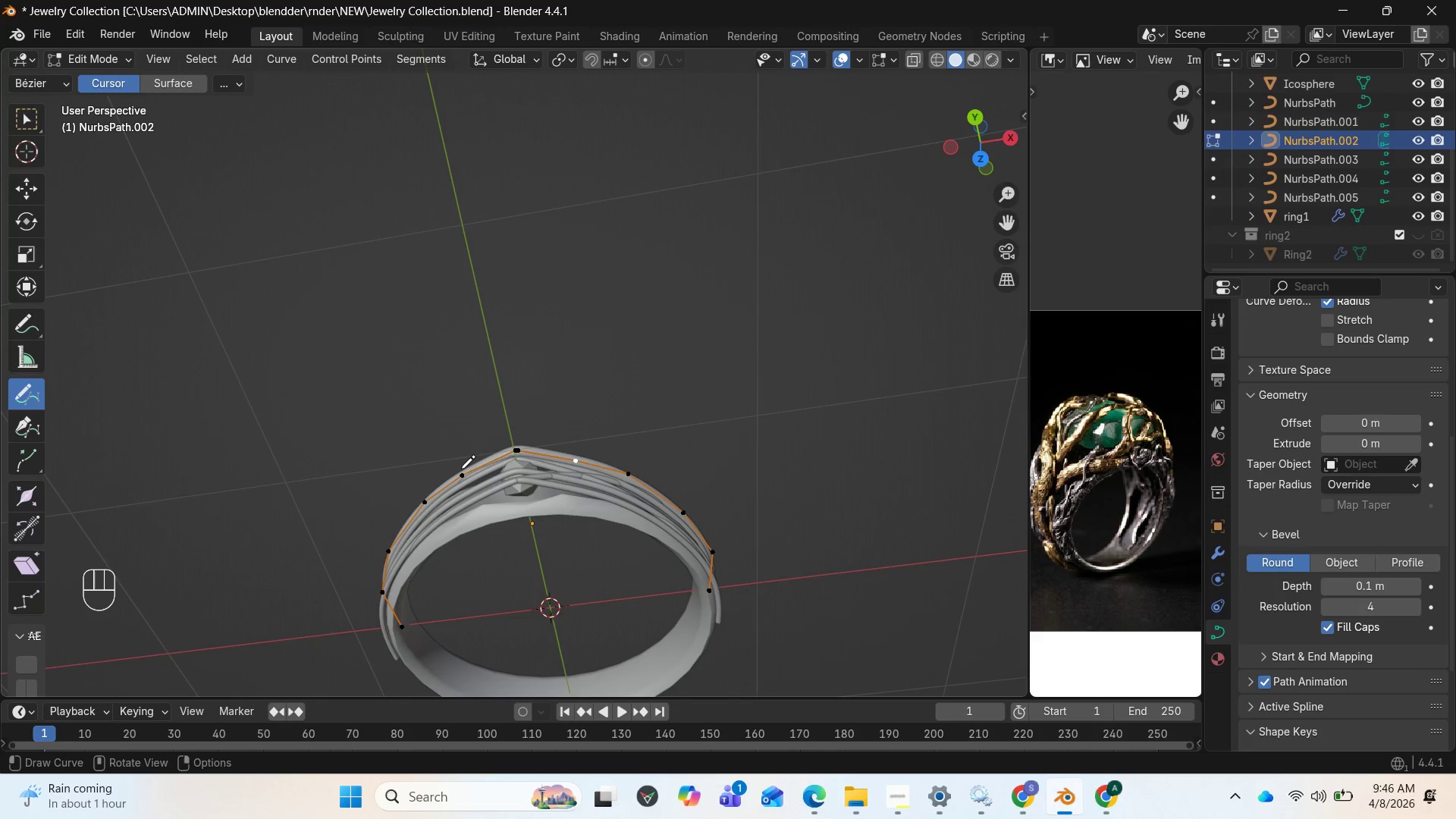 
left_click_drag(start_coordinate=[461, 470], to_coordinate=[595, 479])
 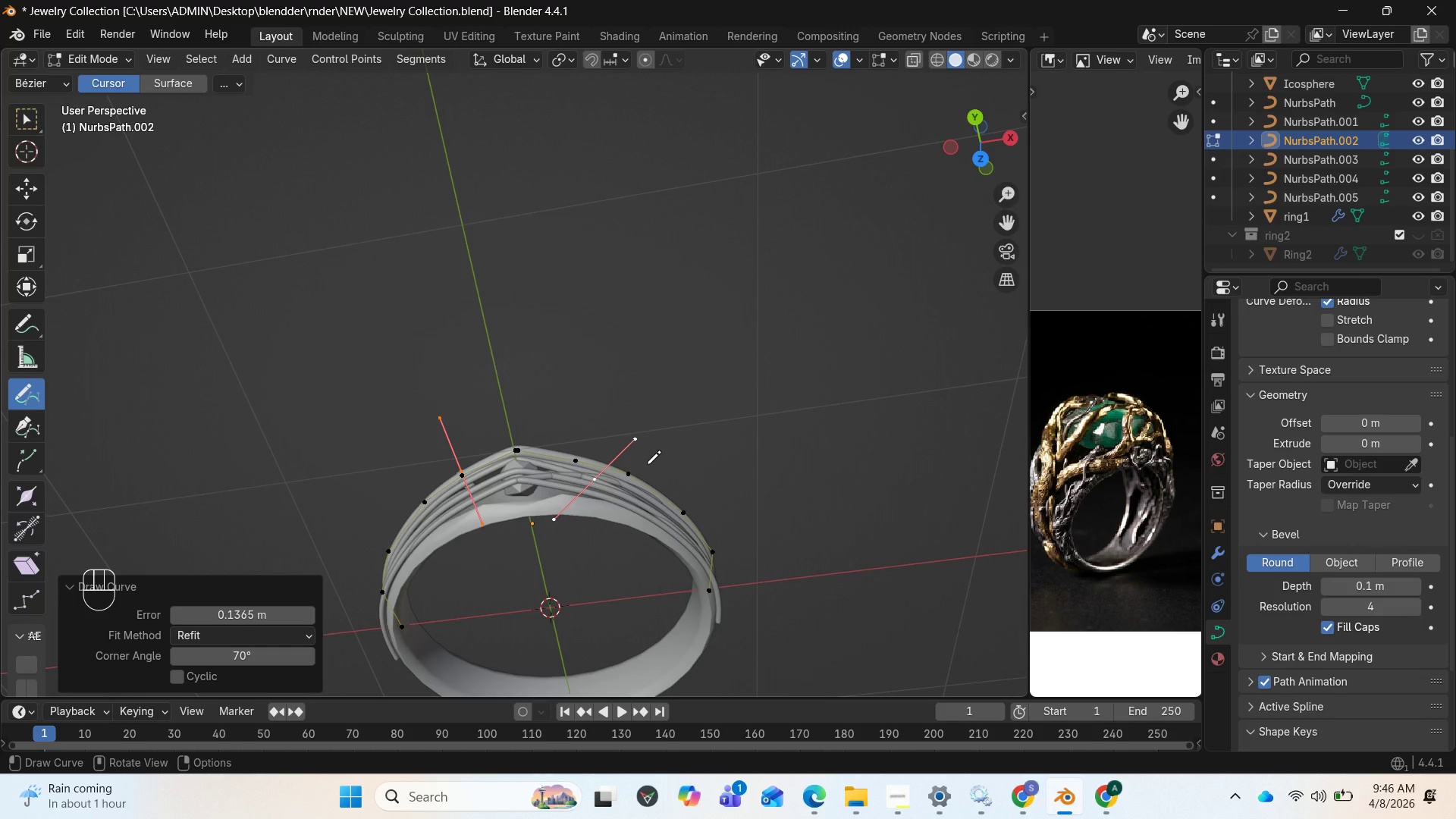 
key(Control+Z)
 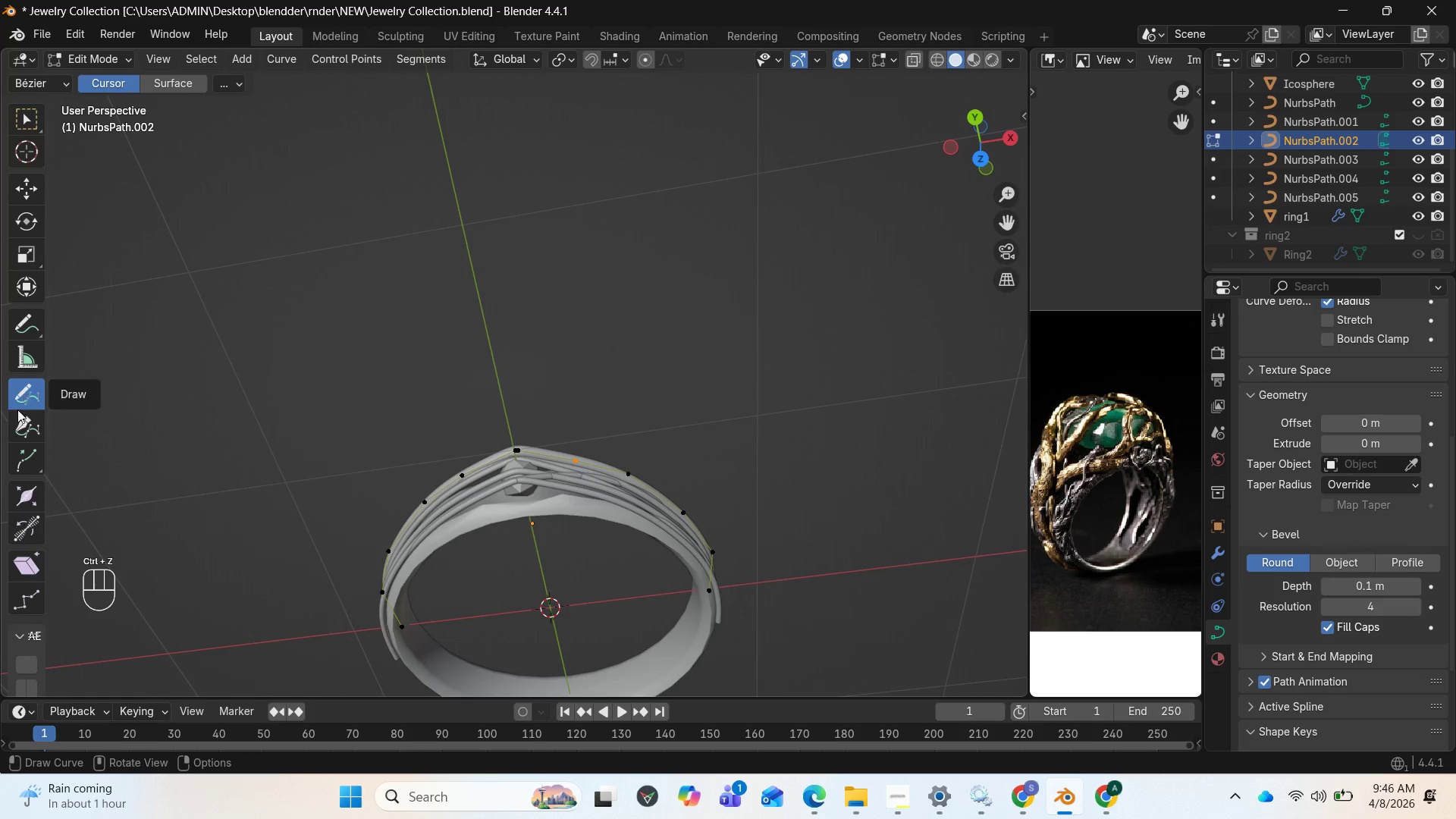 
left_click([21, 464])
 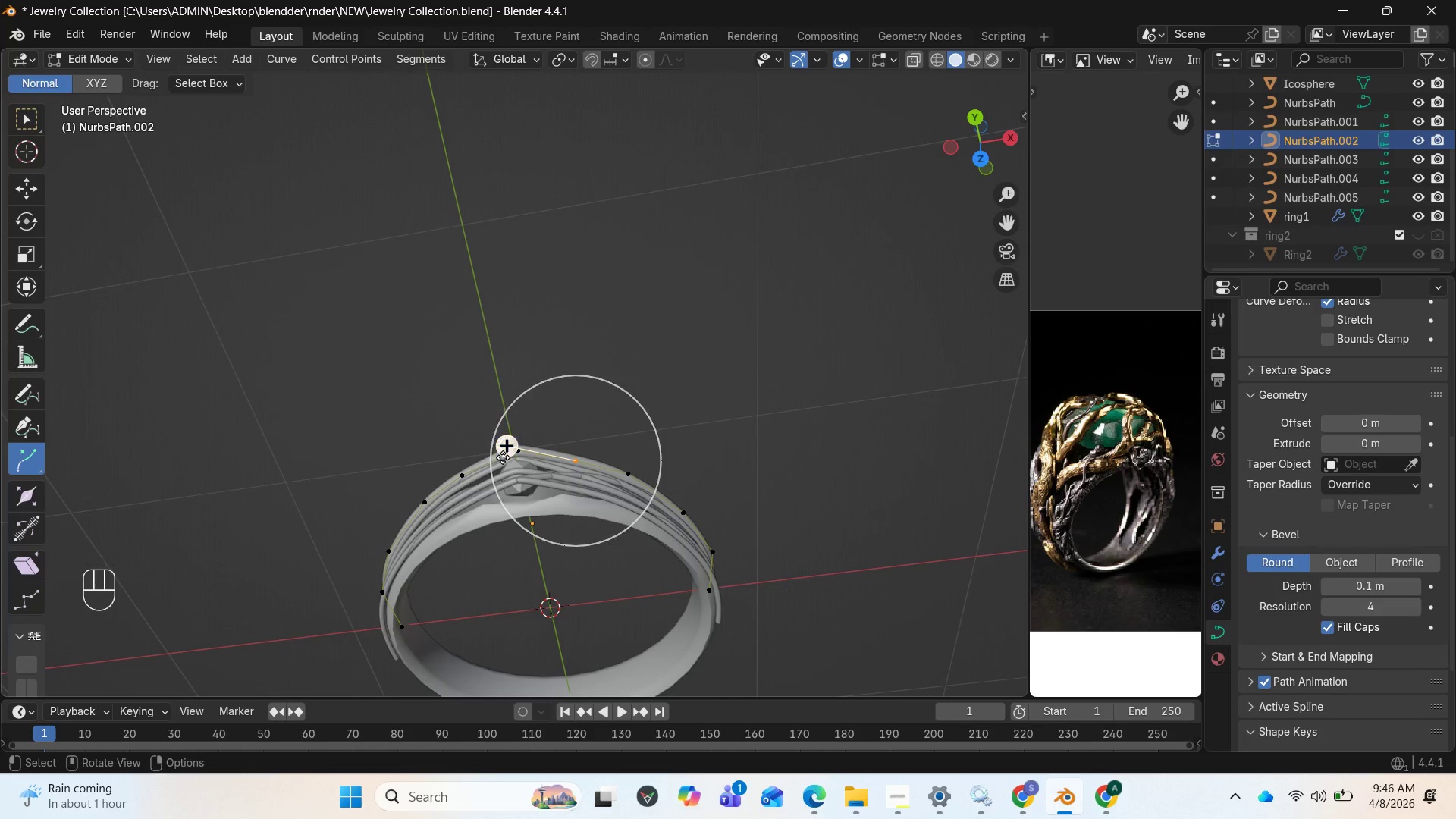 
left_click_drag(start_coordinate=[507, 448], to_coordinate=[491, 401])
 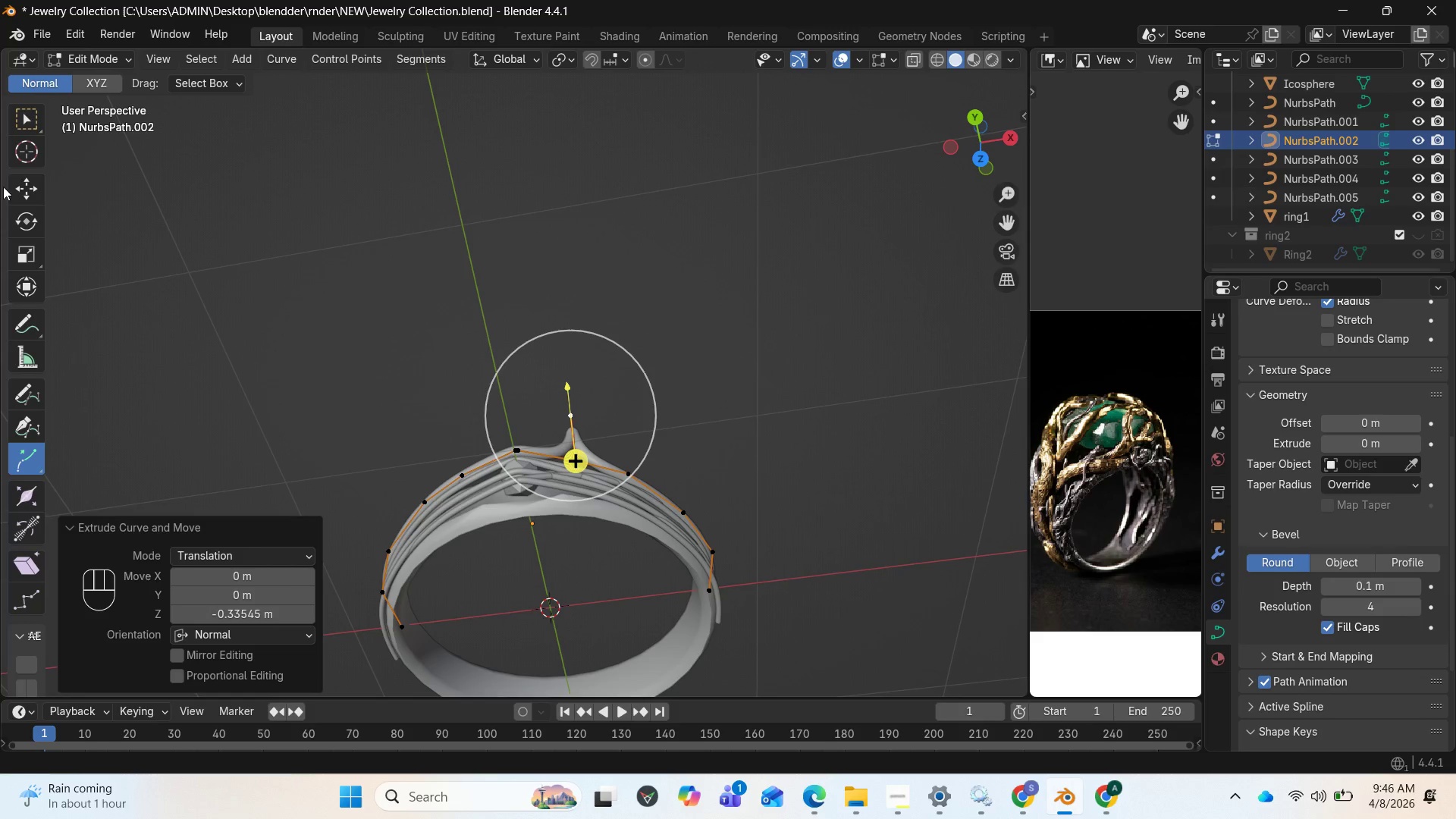 
left_click([32, 193])
 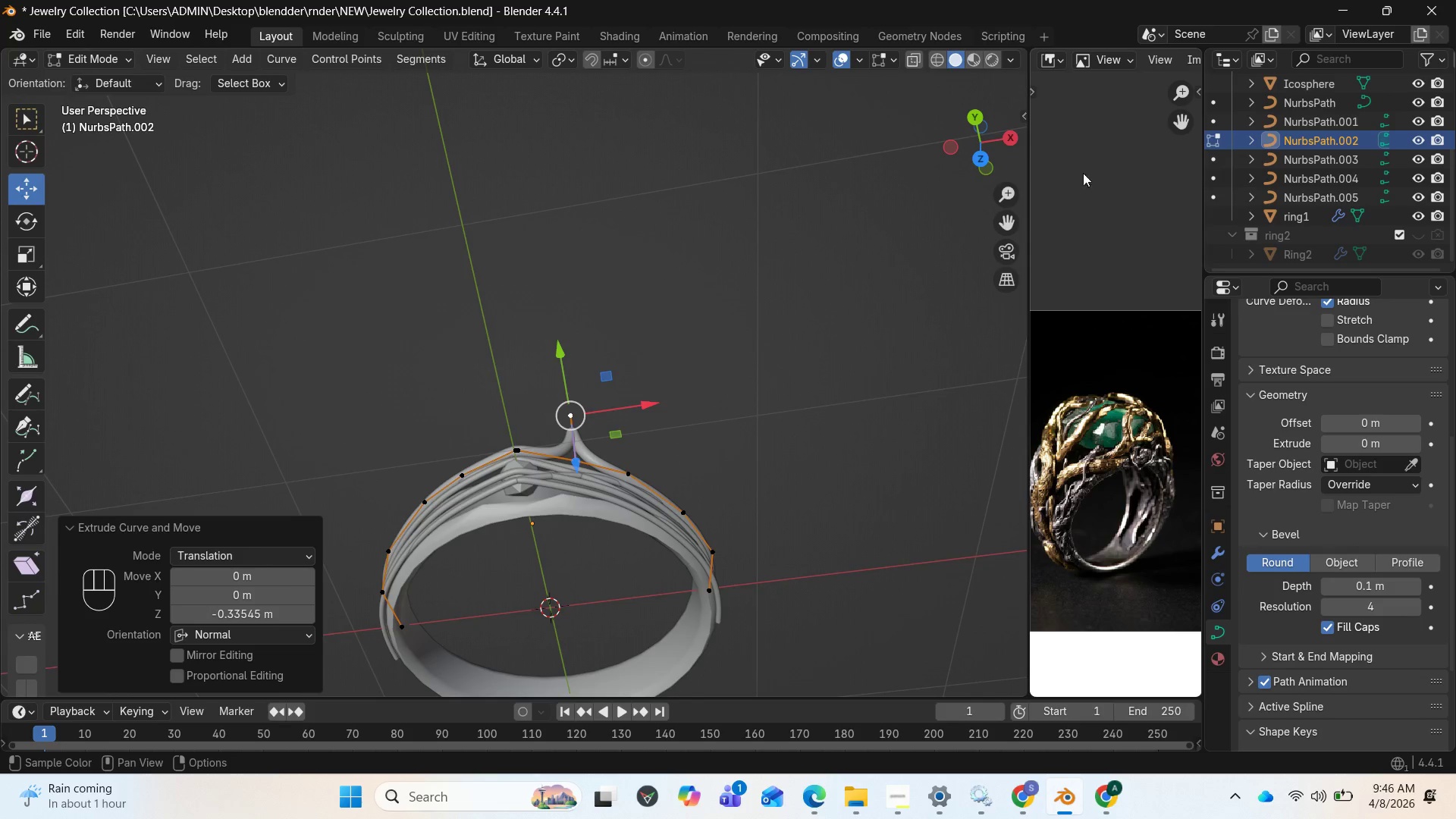 
left_click_drag(start_coordinate=[979, 146], to_coordinate=[881, 284])
 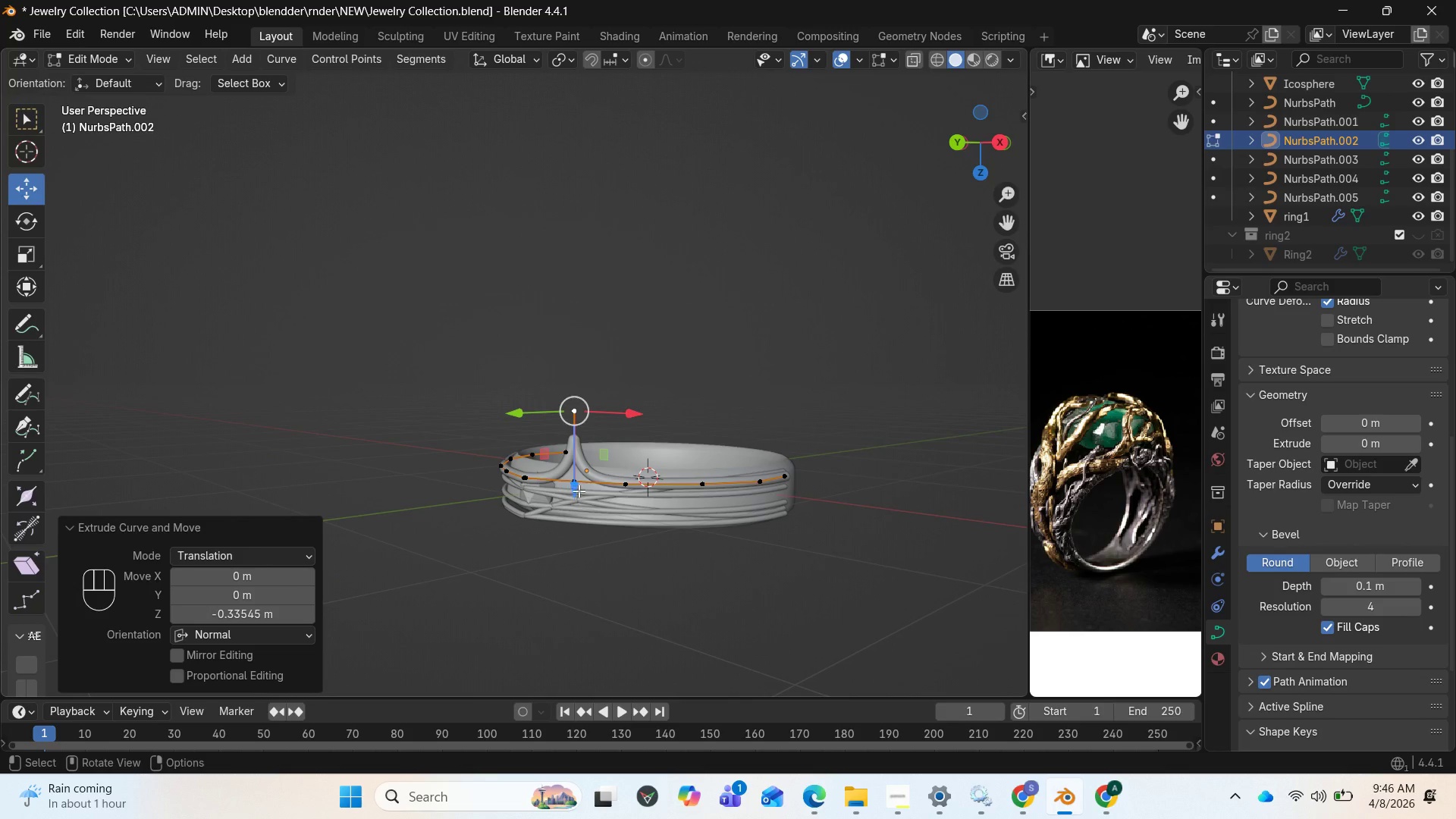 
left_click_drag(start_coordinate=[582, 486], to_coordinate=[554, 597])
 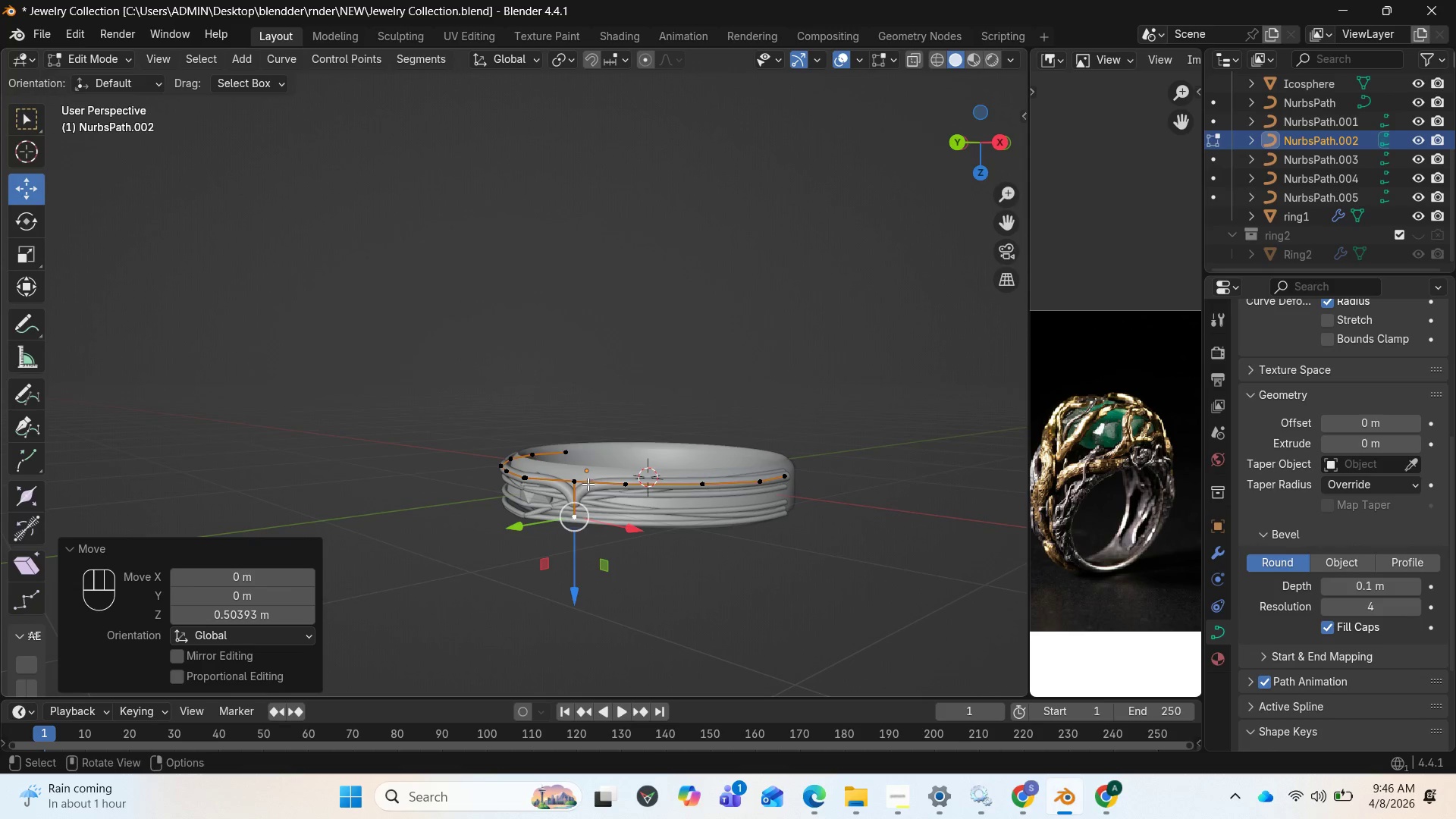 
left_click([581, 481])
 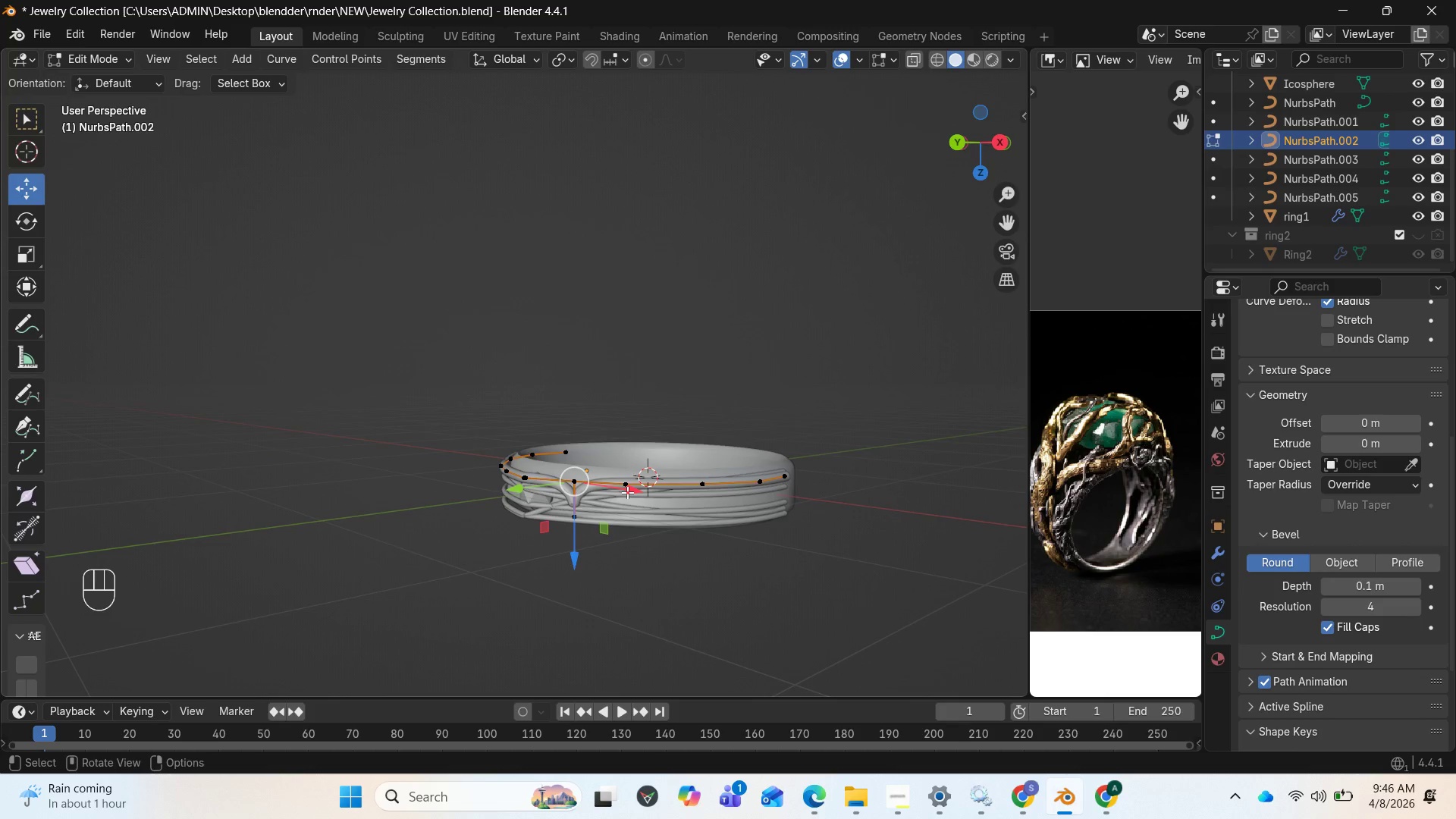 
left_click_drag(start_coordinate=[627, 492], to_coordinate=[593, 518])
 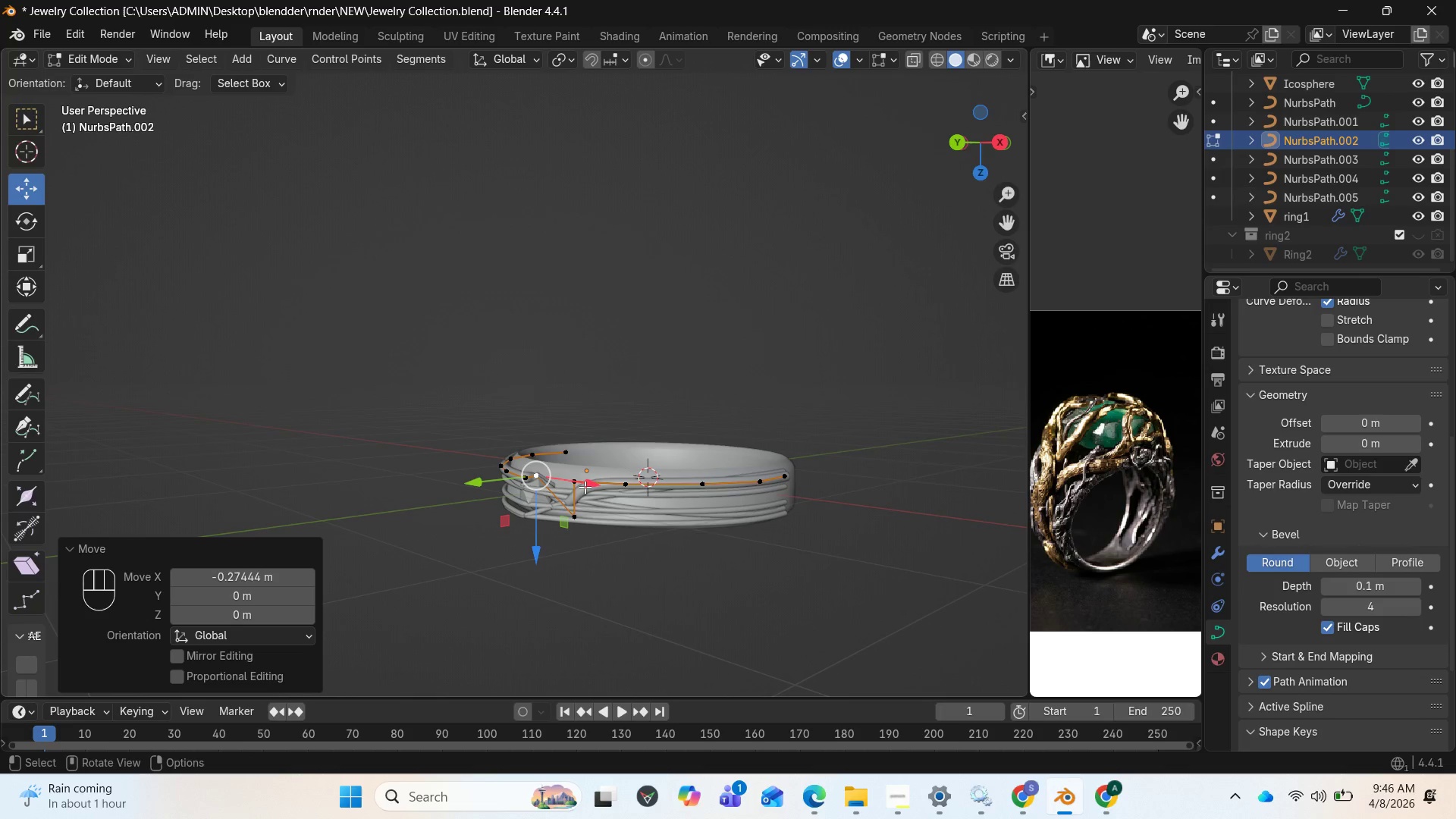 
left_click([581, 484])
 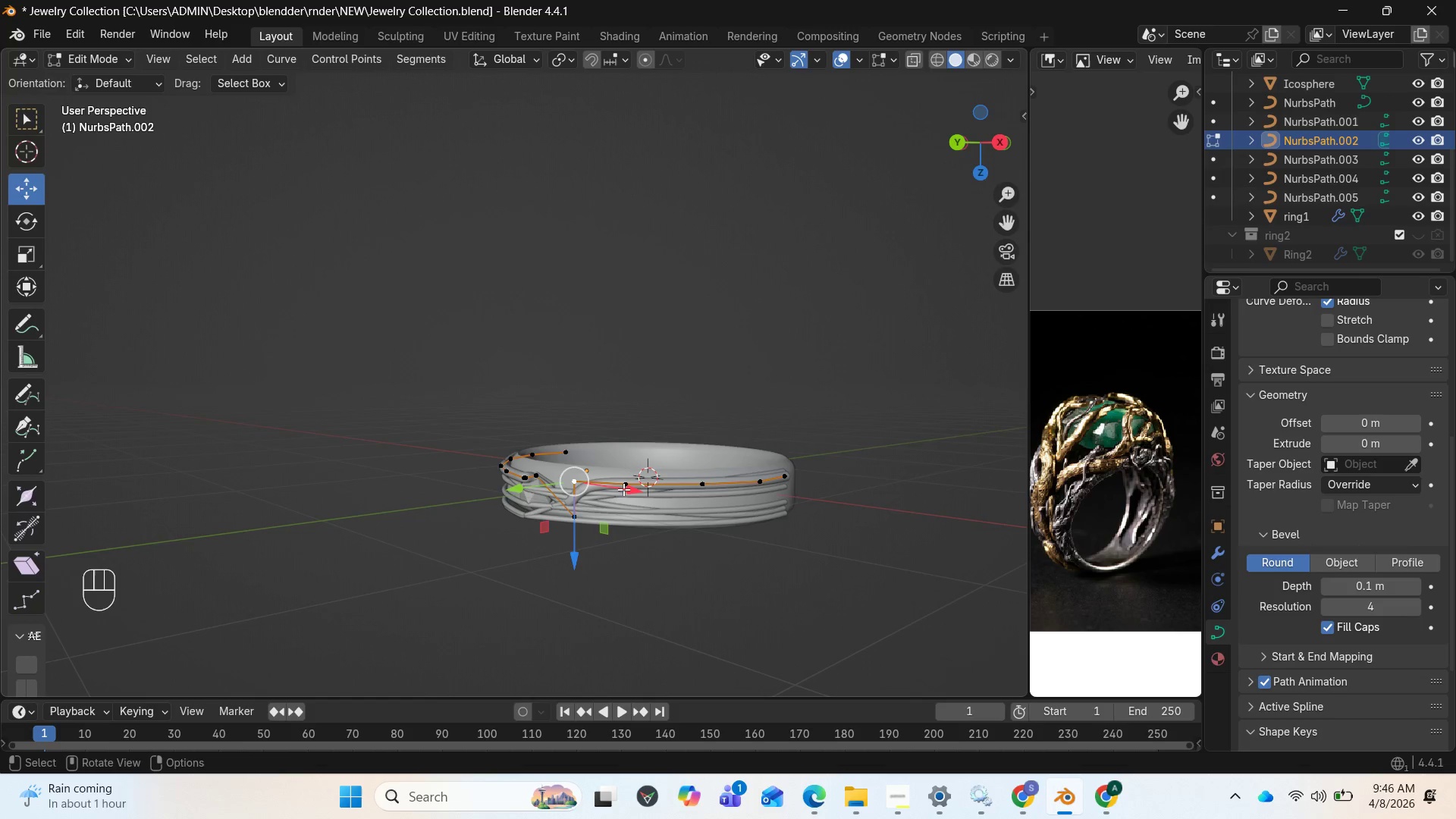 
left_click_drag(start_coordinate=[624, 489], to_coordinate=[638, 471])
 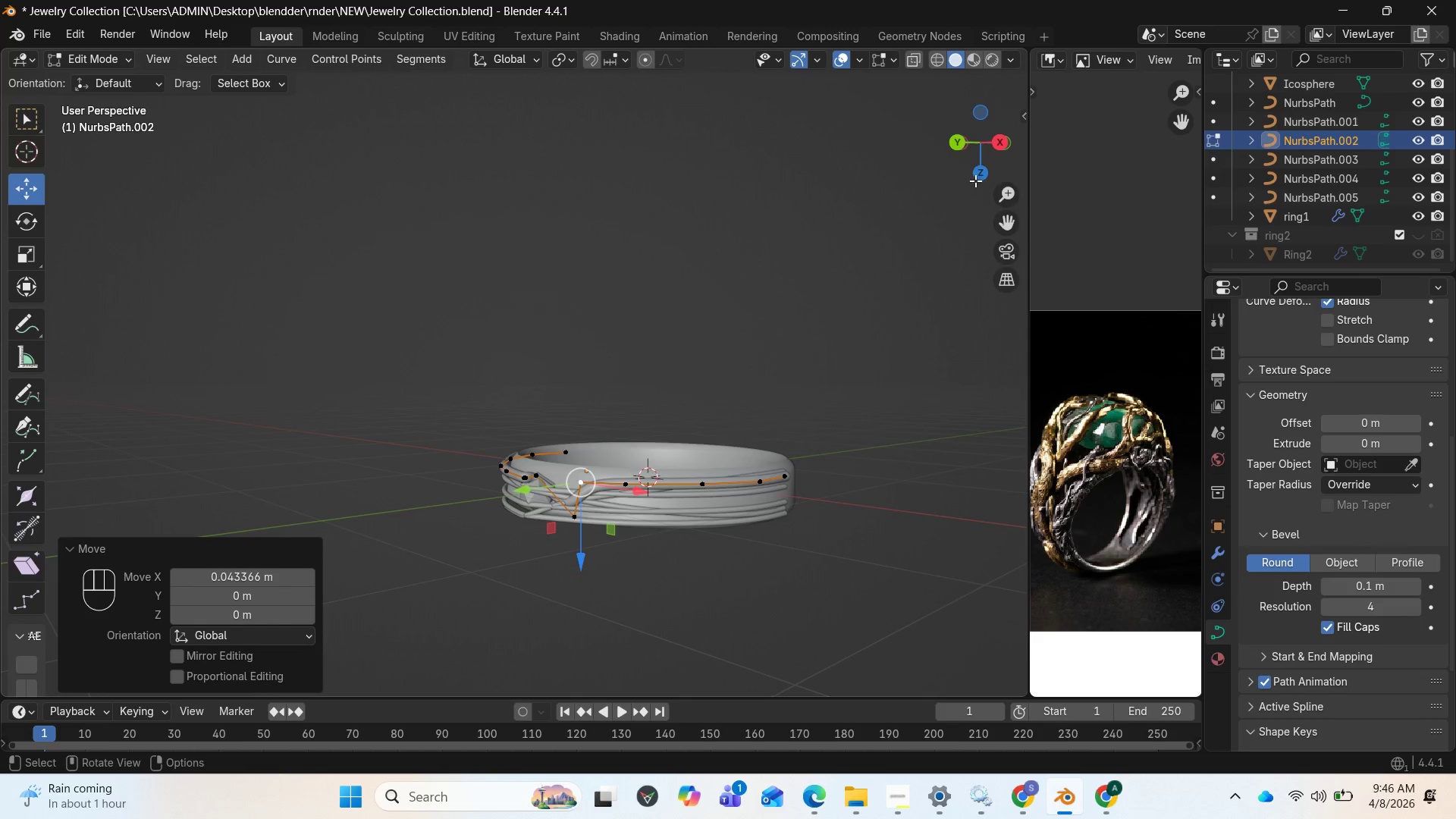 
left_click_drag(start_coordinate=[979, 170], to_coordinate=[55, 159])
 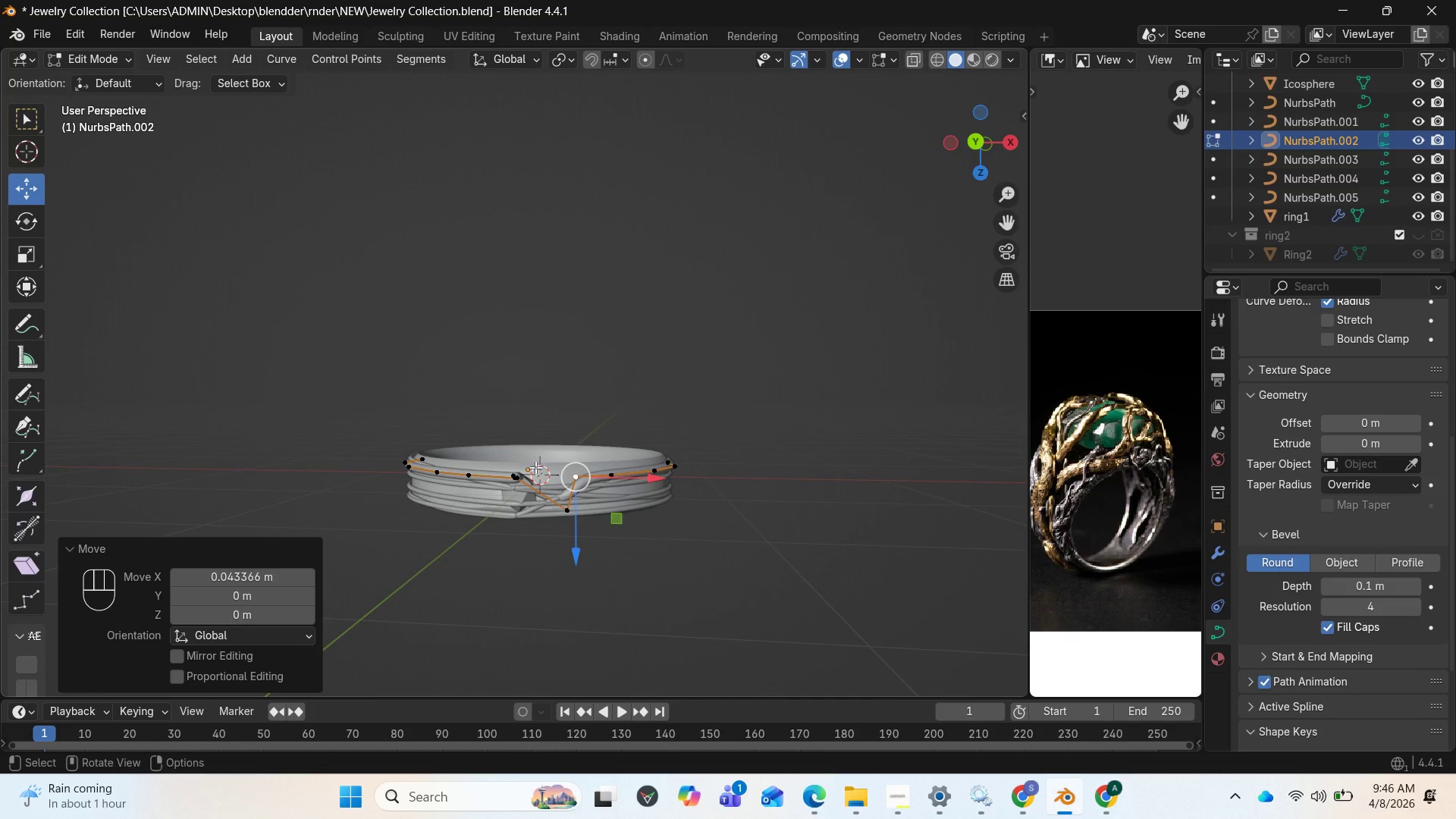 
left_click([527, 476])
 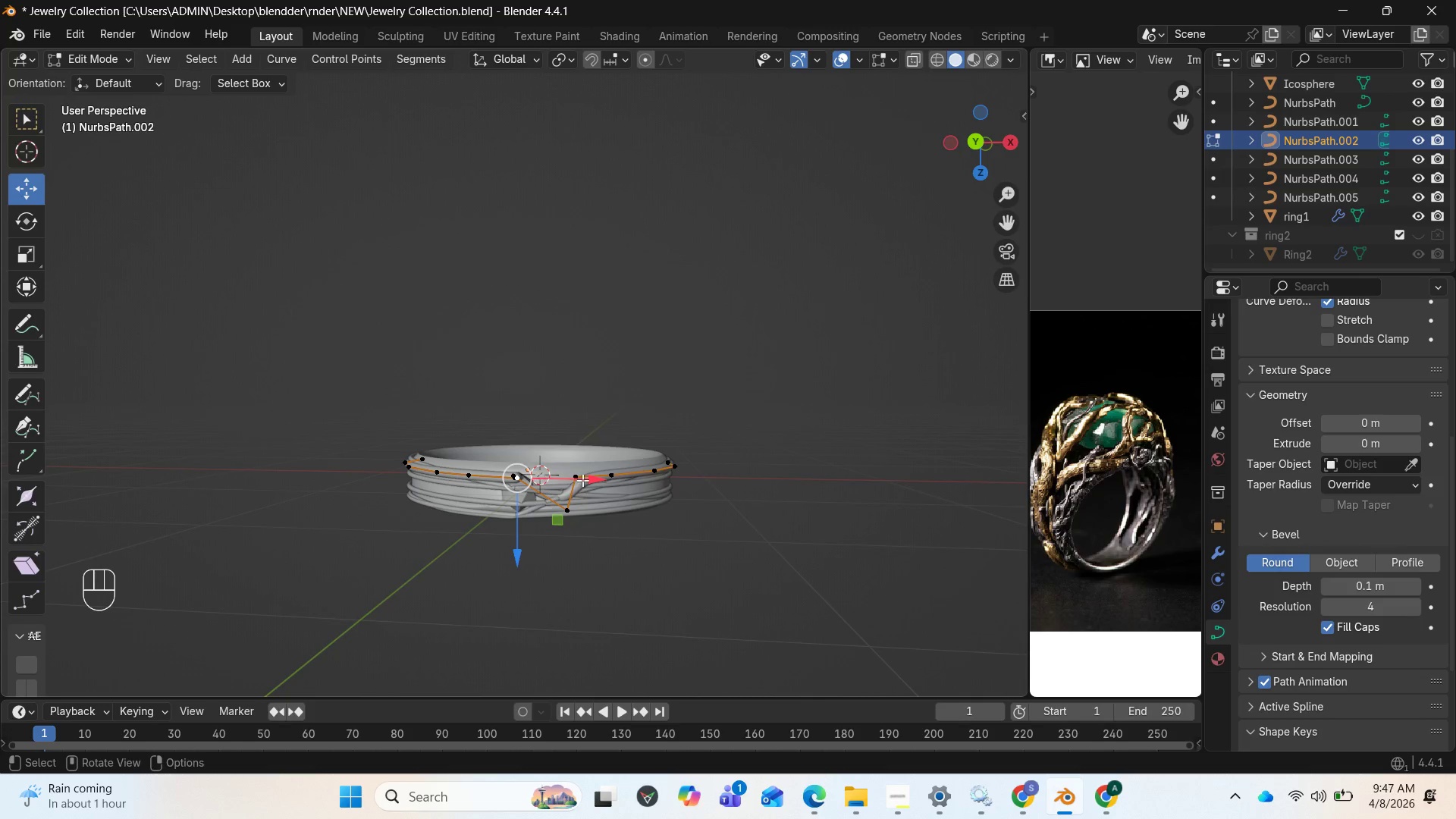 
left_click_drag(start_coordinate=[582, 480], to_coordinate=[589, 472])
 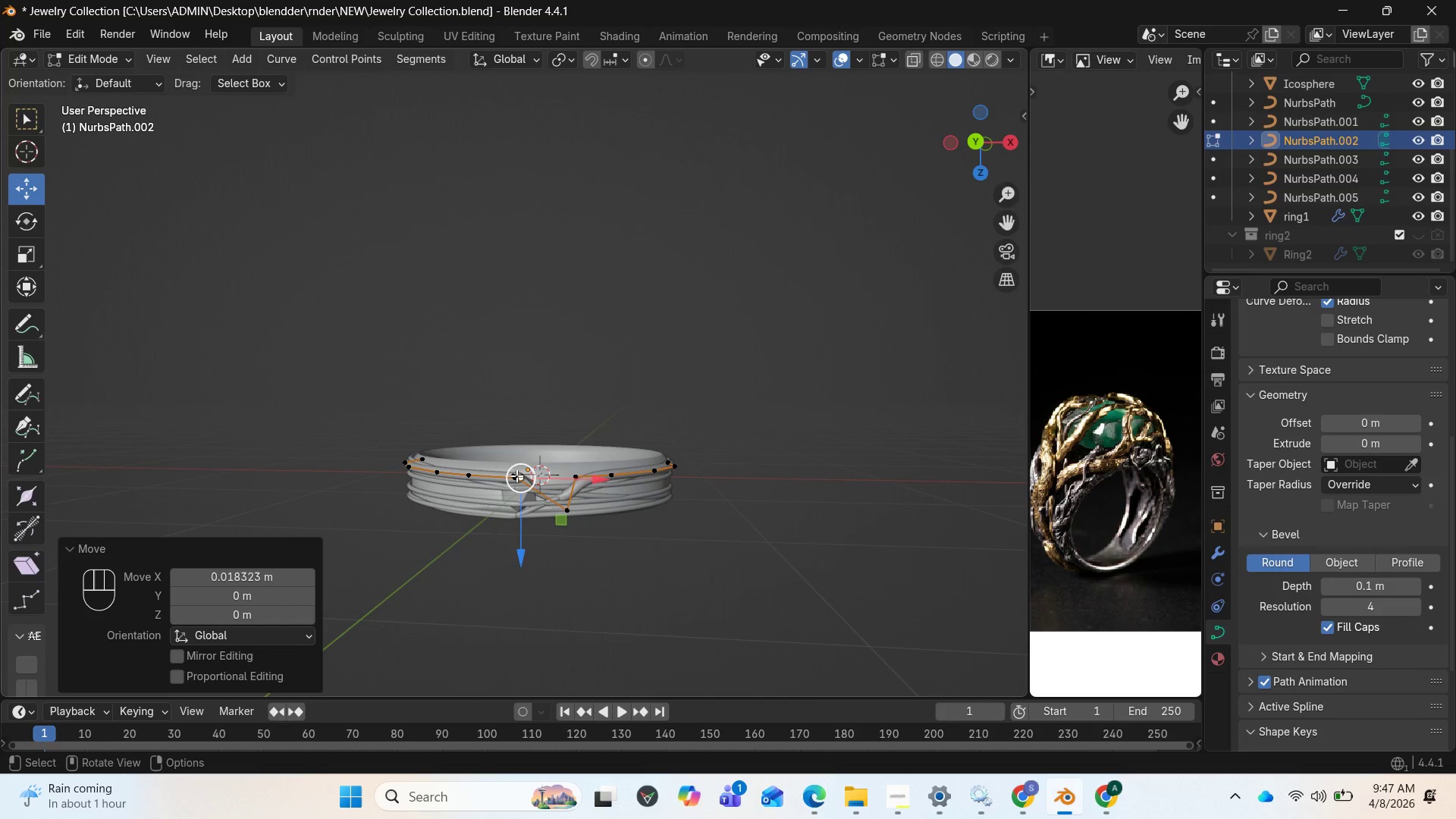 
left_click([514, 473])
 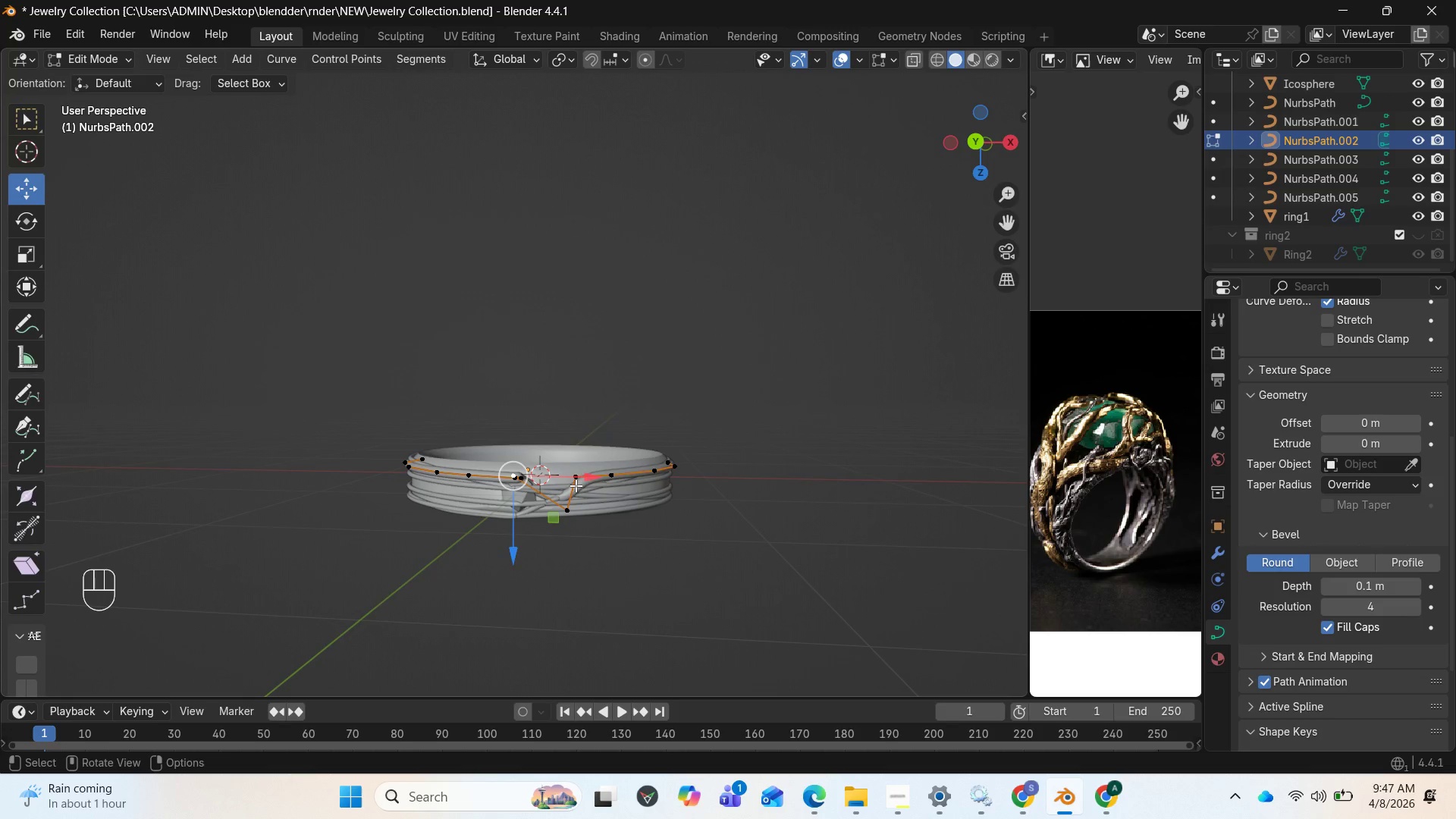 
left_click_drag(start_coordinate=[587, 476], to_coordinate=[540, 471])
 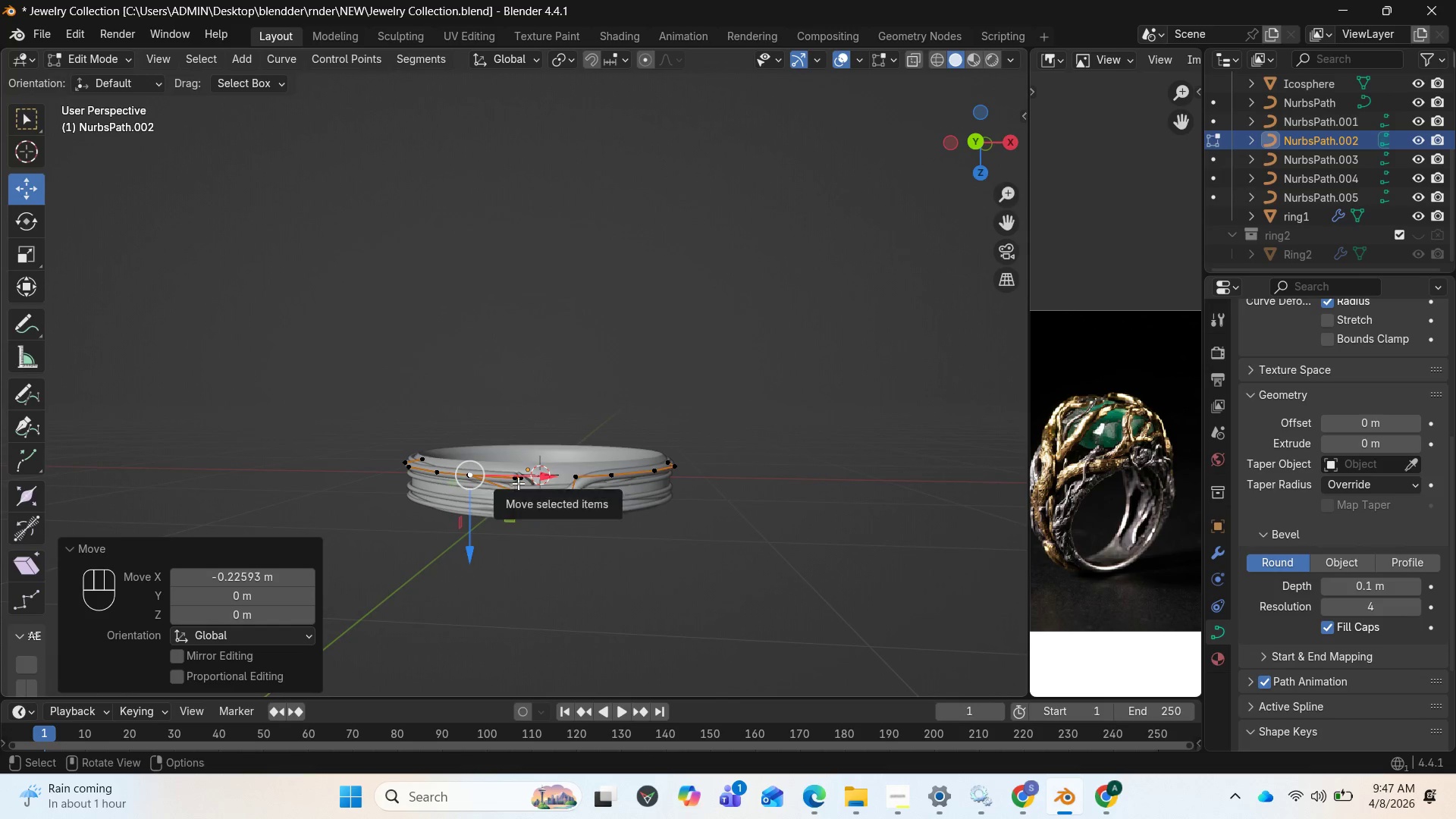 
left_click([518, 481])
 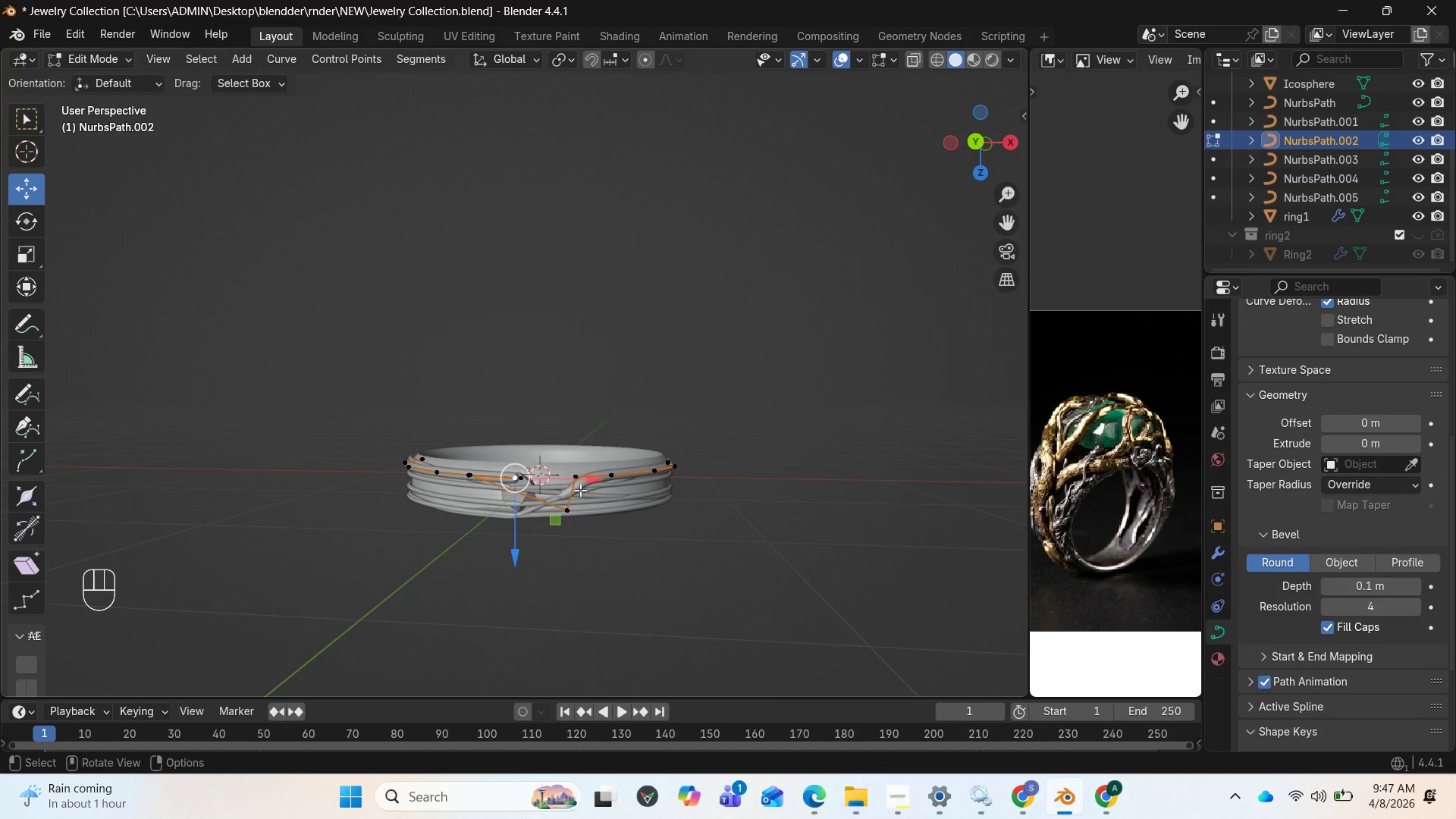 
left_click_drag(start_coordinate=[595, 475], to_coordinate=[573, 469])
 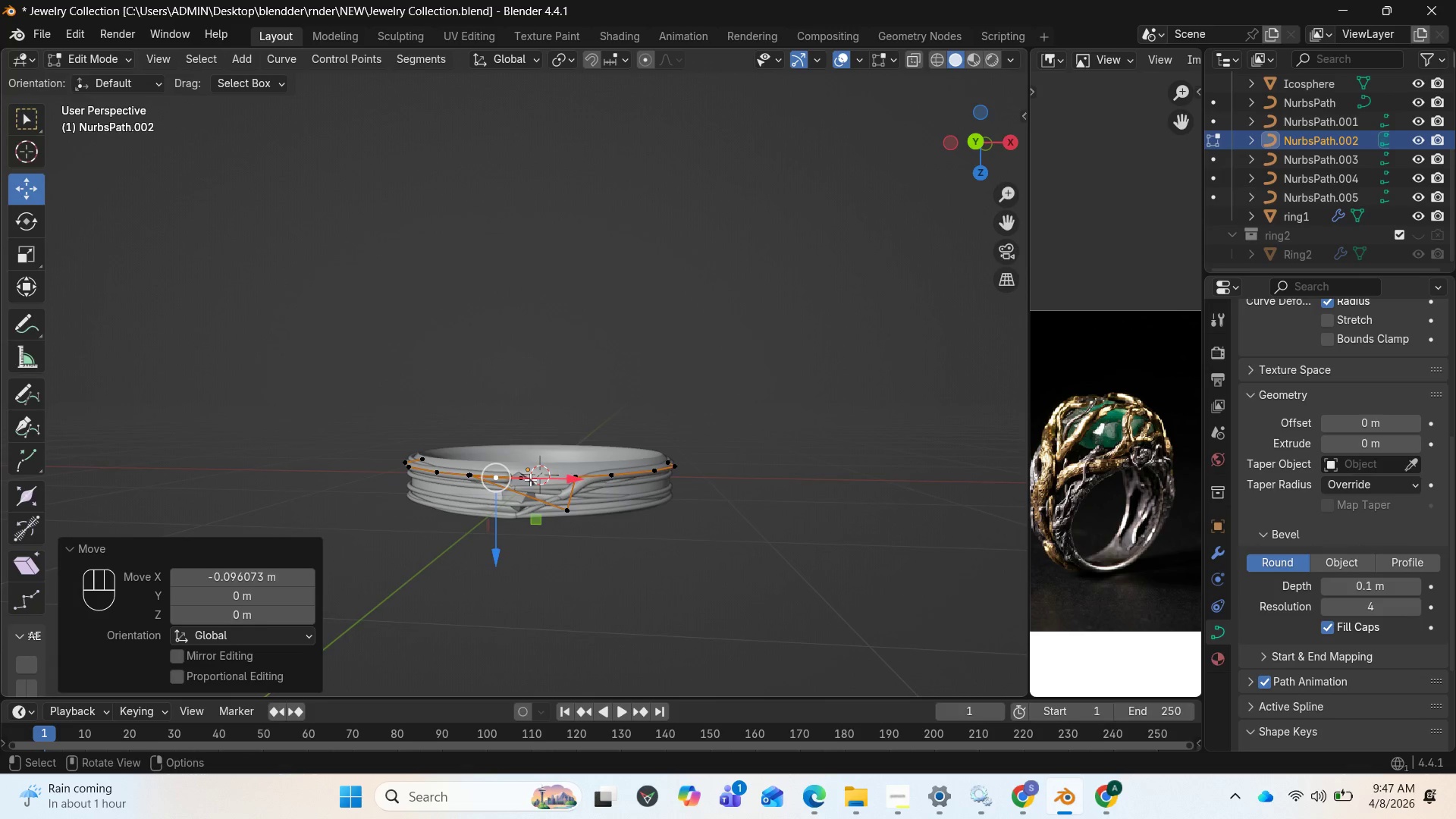 
left_click_drag(start_coordinate=[559, 479], to_coordinate=[605, 470])
 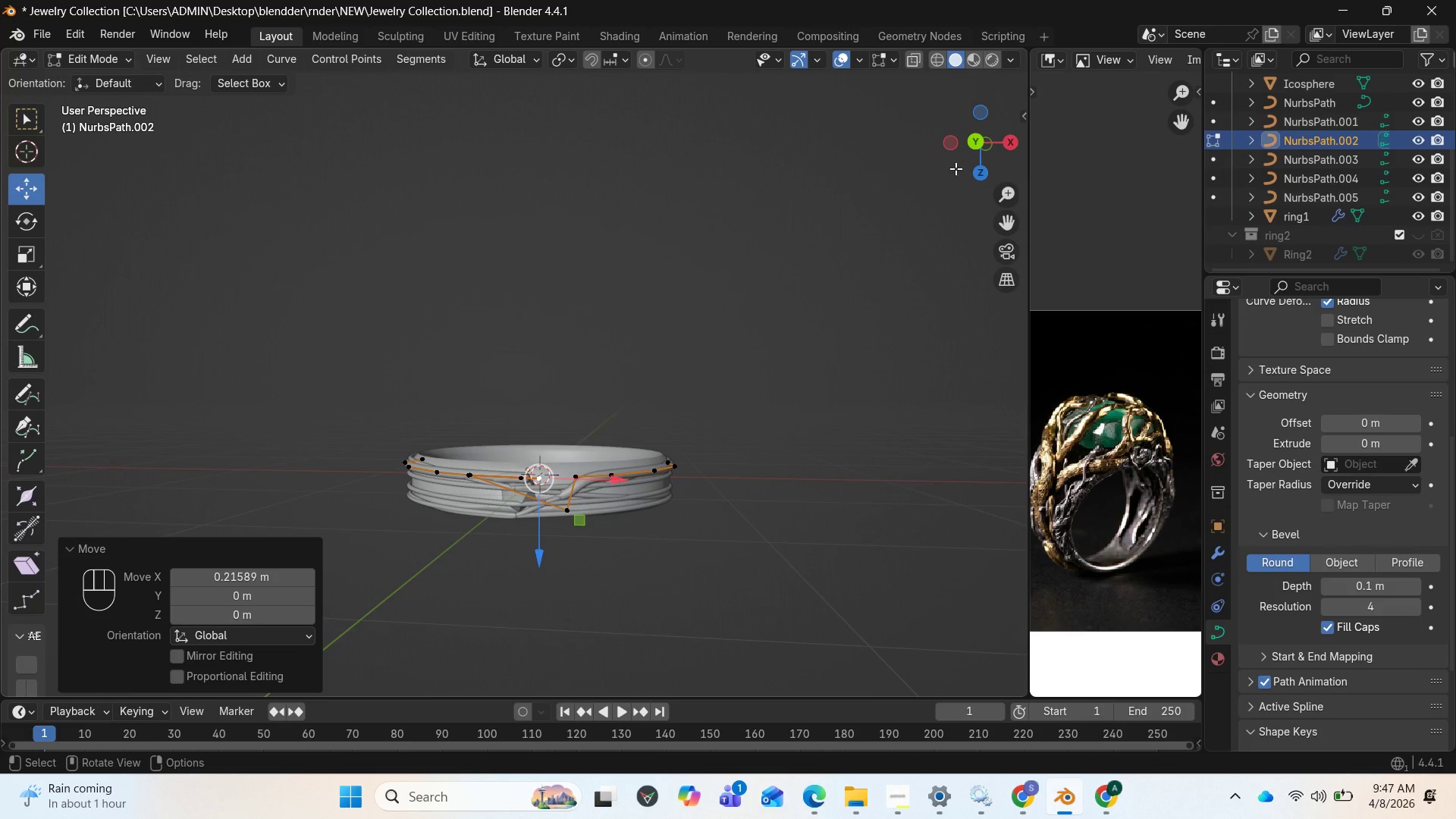 
left_click_drag(start_coordinate=[966, 148], to_coordinate=[996, 83])
 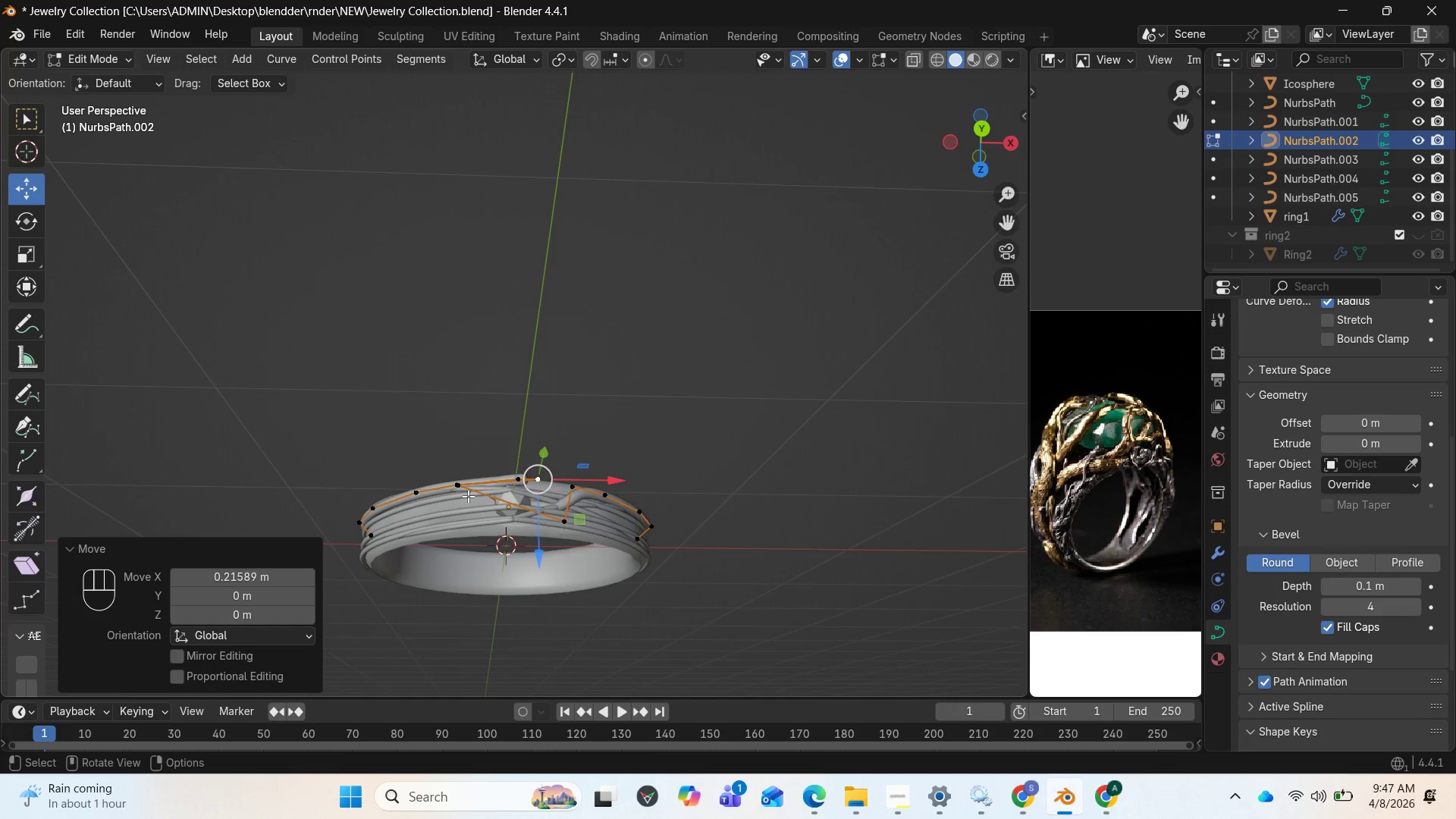 
left_click([454, 482])
 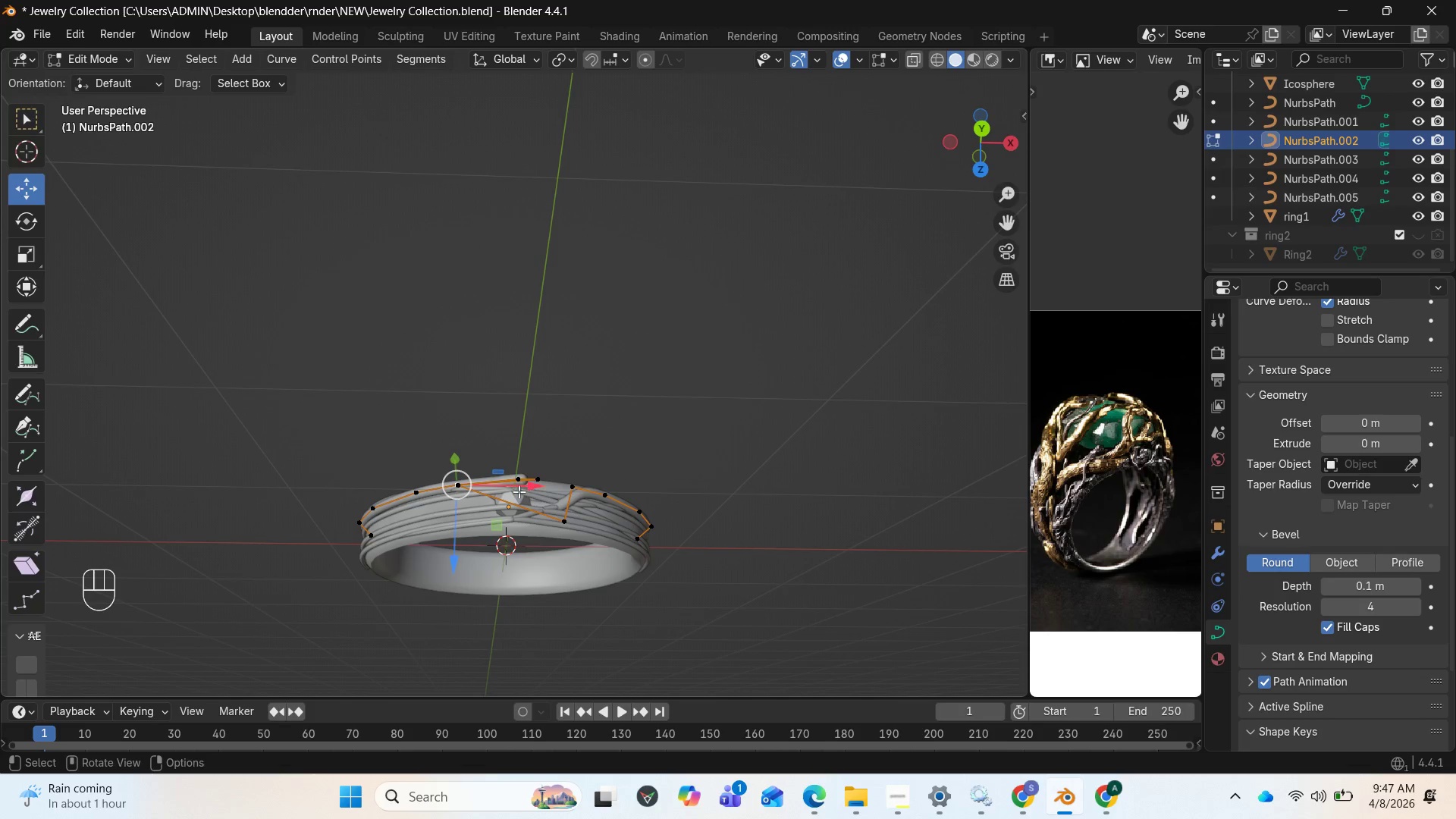 
left_click([466, 489])
 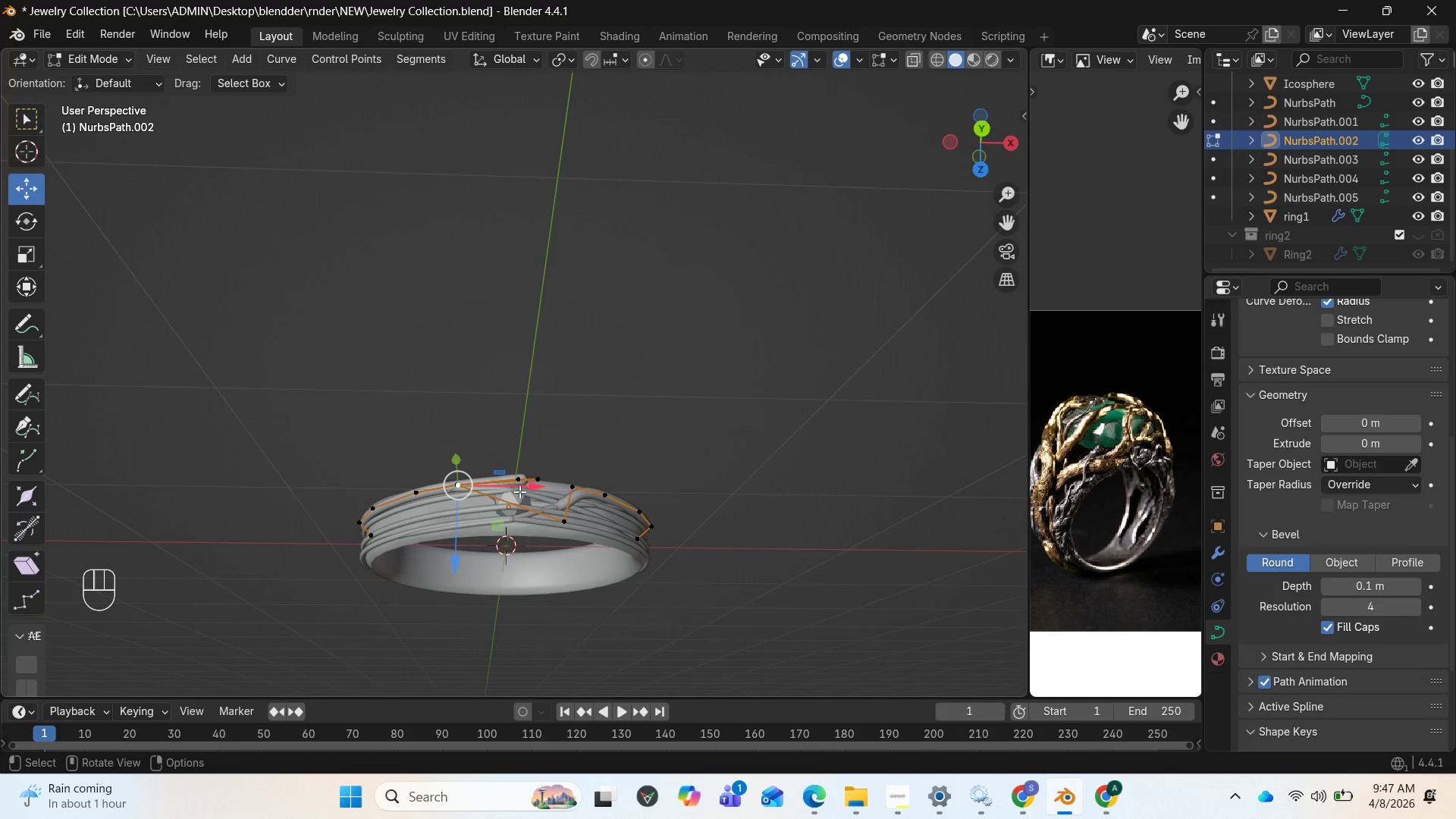 
left_click_drag(start_coordinate=[520, 491], to_coordinate=[604, 515])
 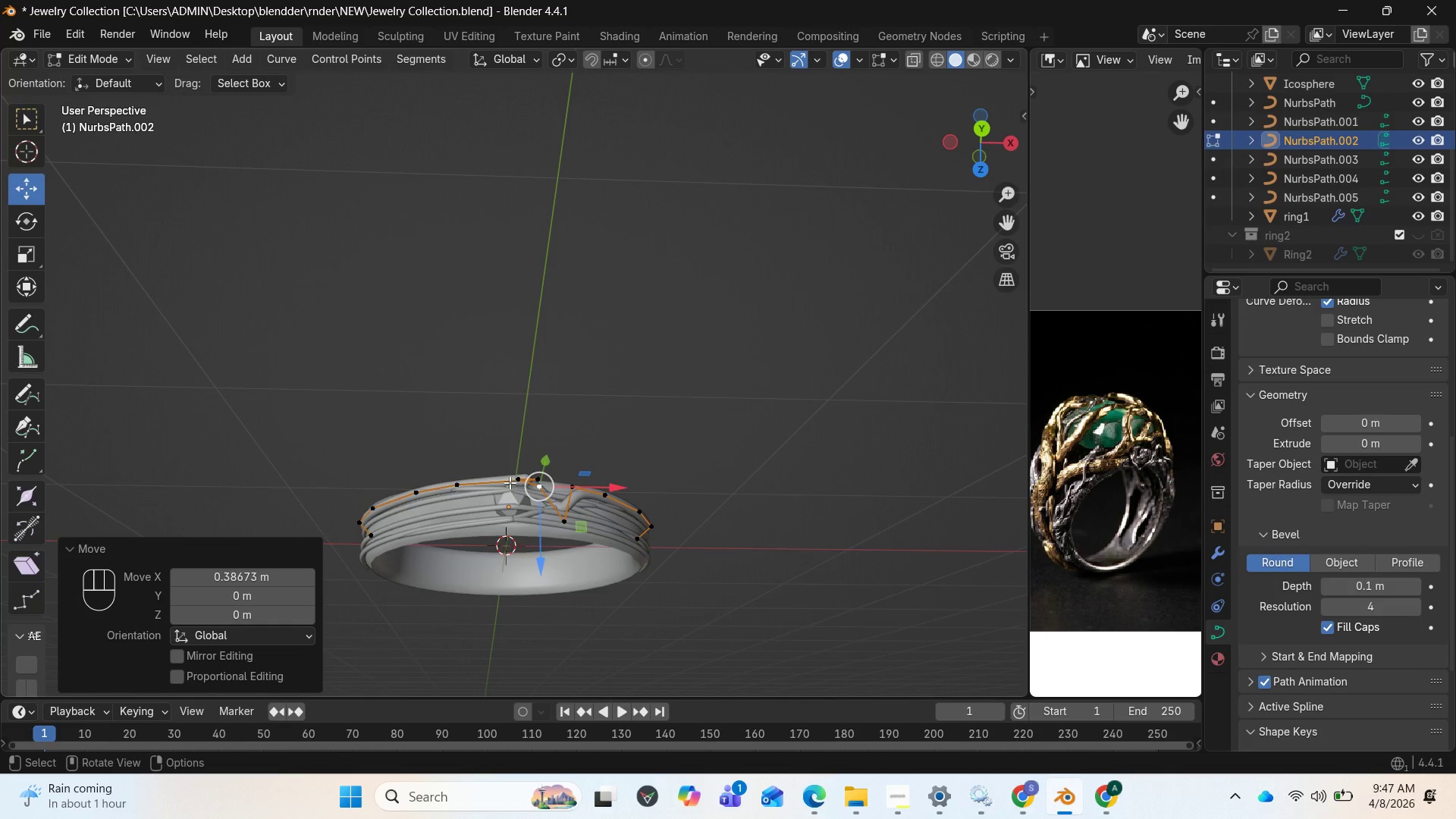 
left_click([510, 482])
 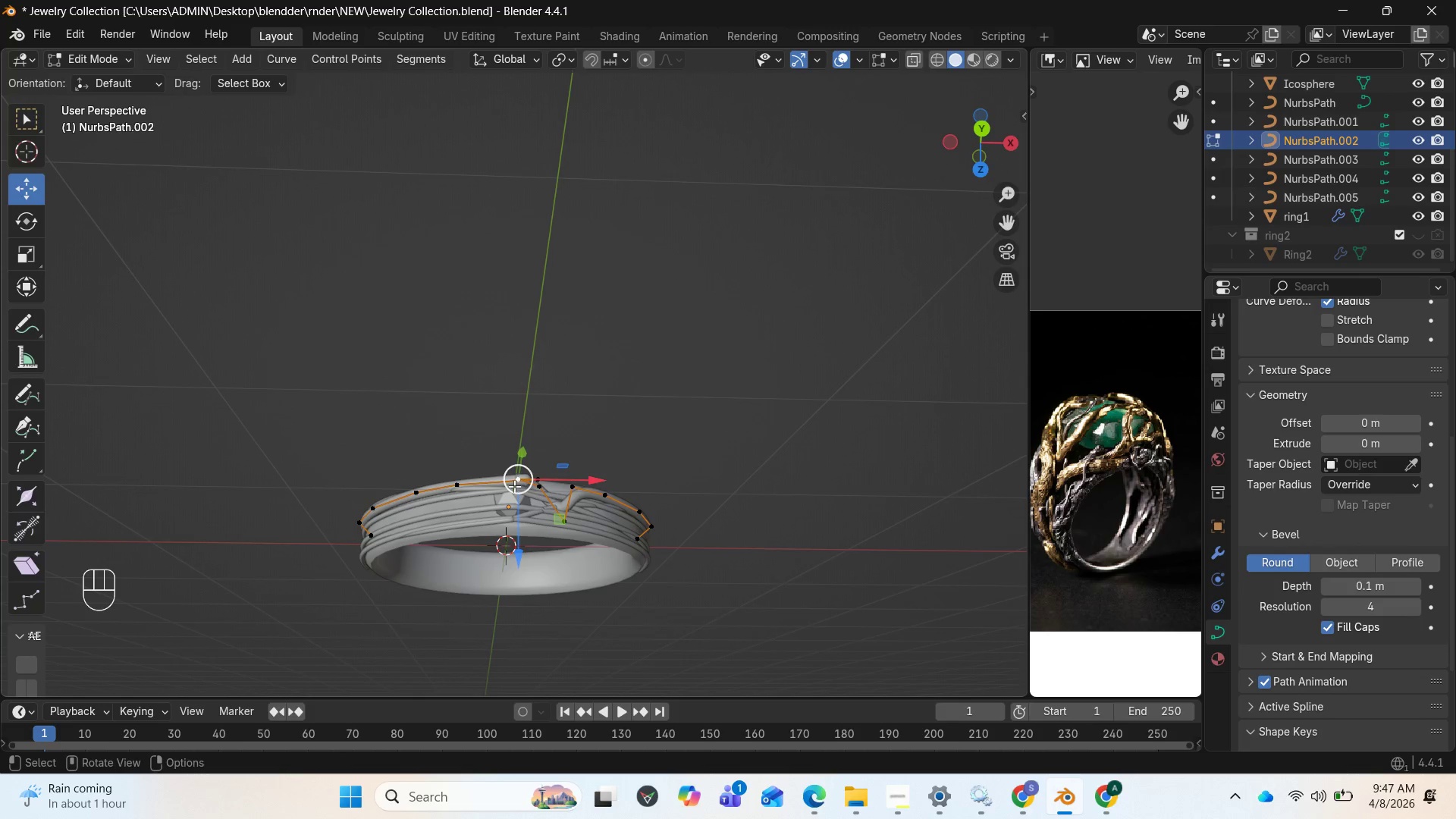 
left_click_drag(start_coordinate=[517, 537], to_coordinate=[533, 528])
 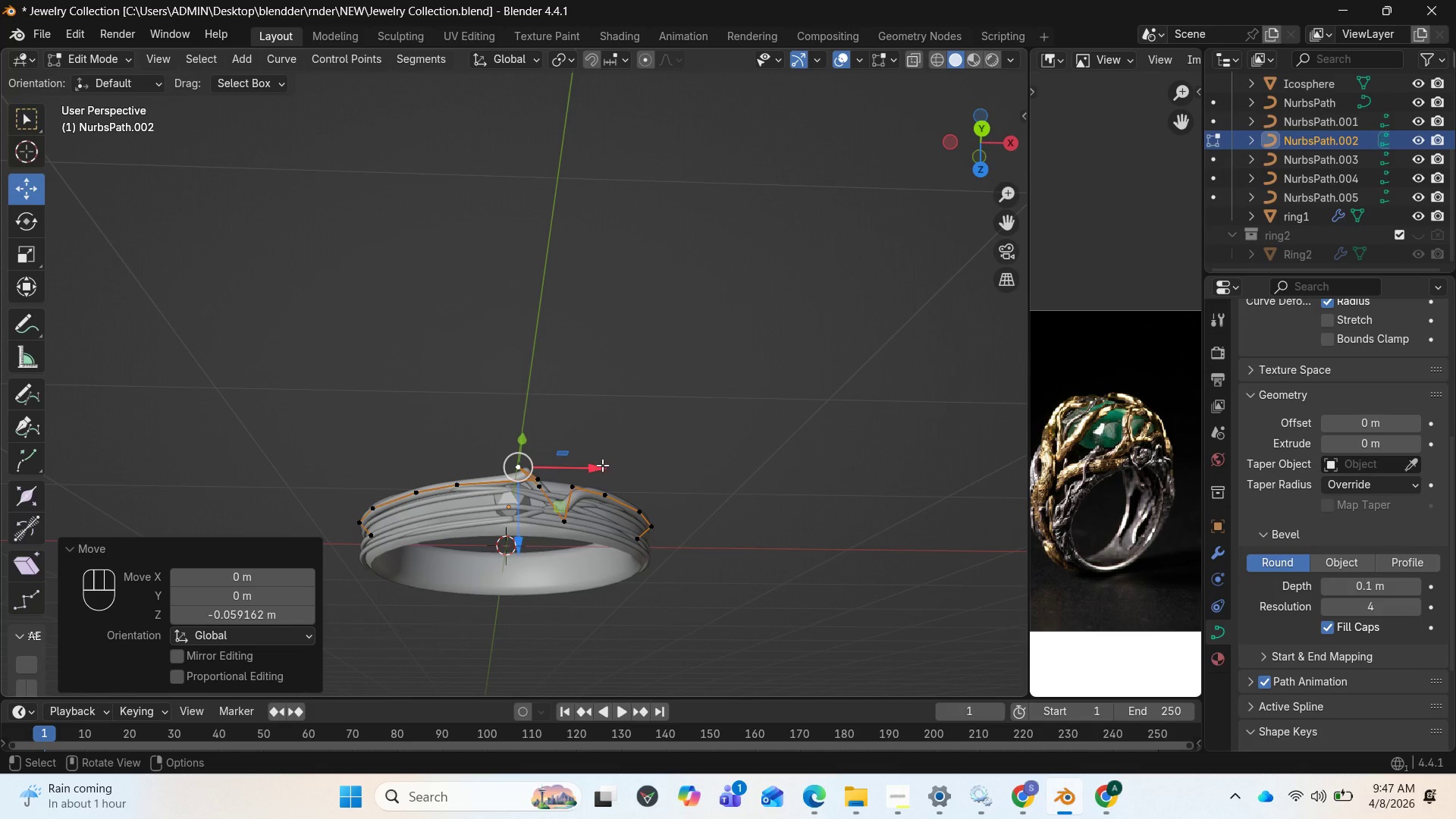 
left_click_drag(start_coordinate=[602, 465], to_coordinate=[585, 478])
 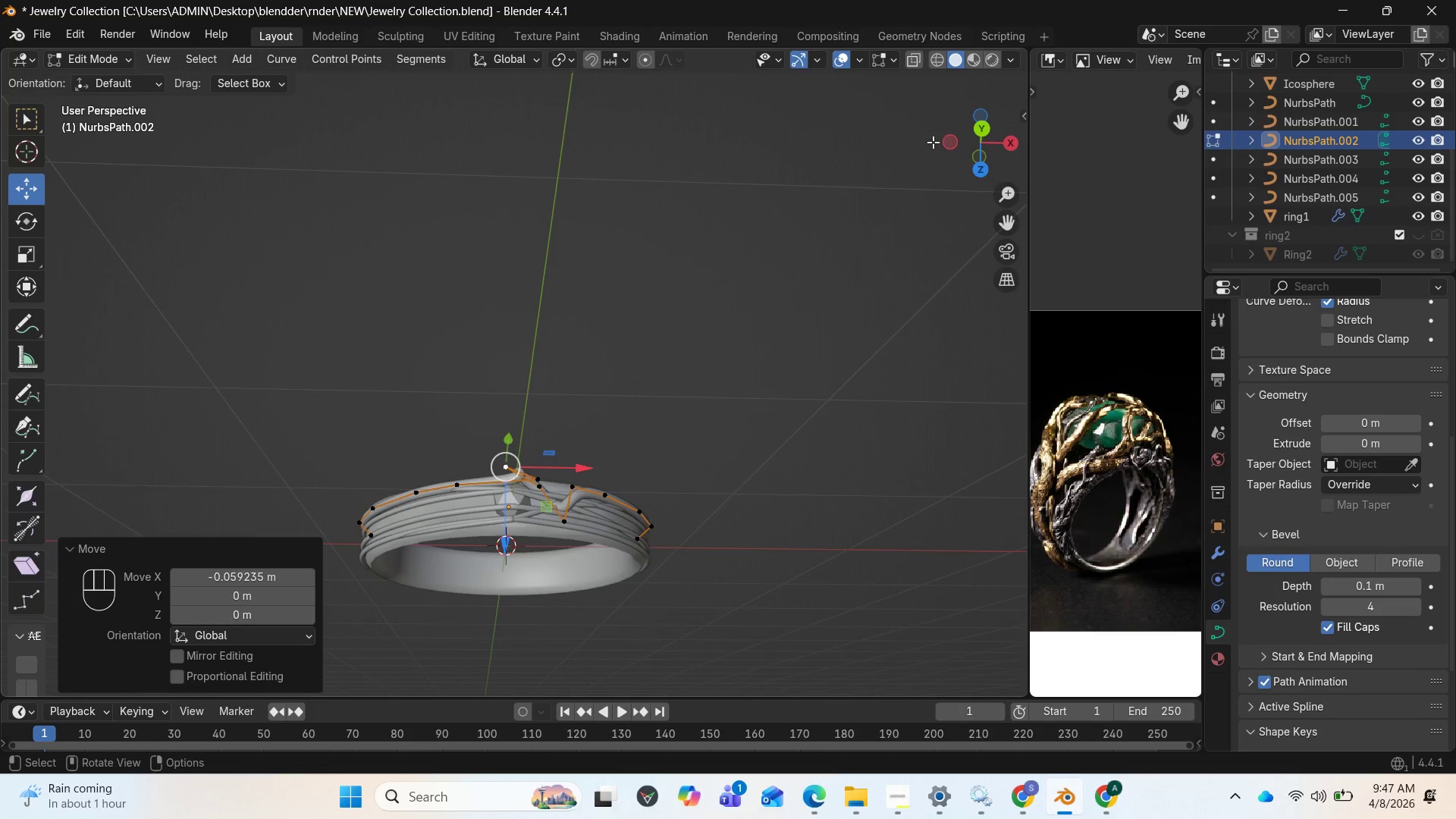 
left_click_drag(start_coordinate=[950, 145], to_coordinate=[956, 321])
 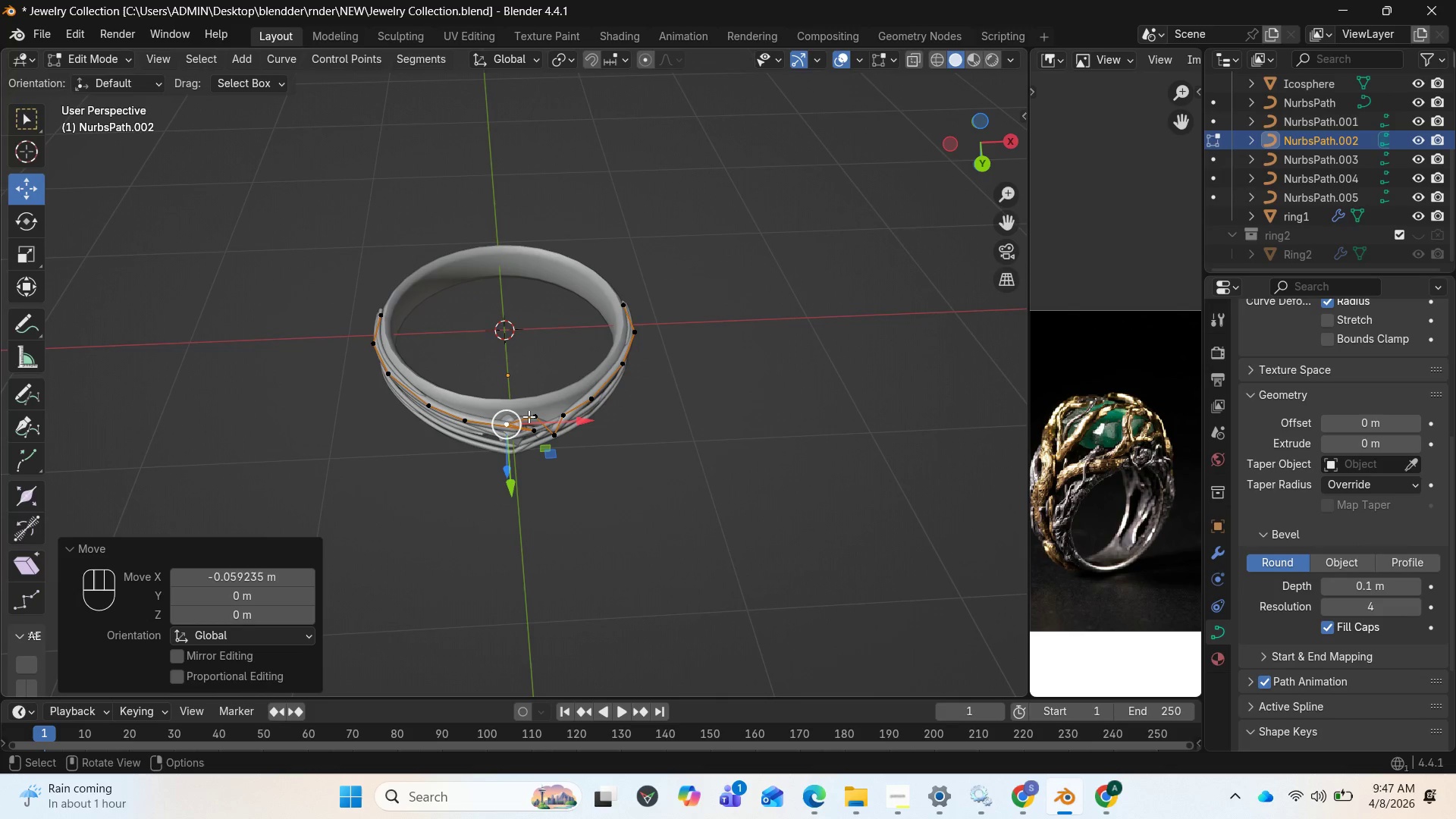 
left_click([529, 416])
 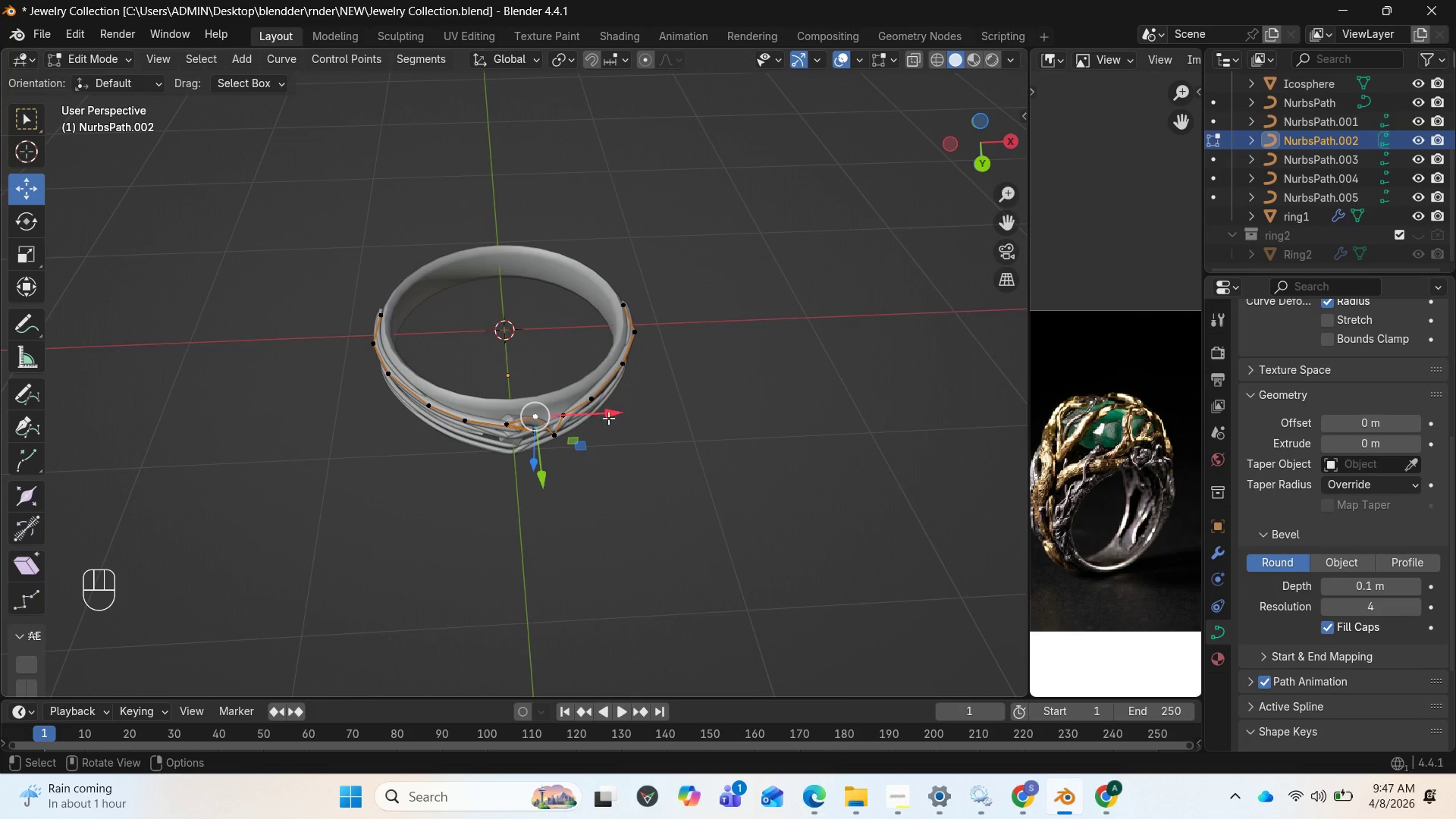 
left_click_drag(start_coordinate=[611, 416], to_coordinate=[636, 411])
 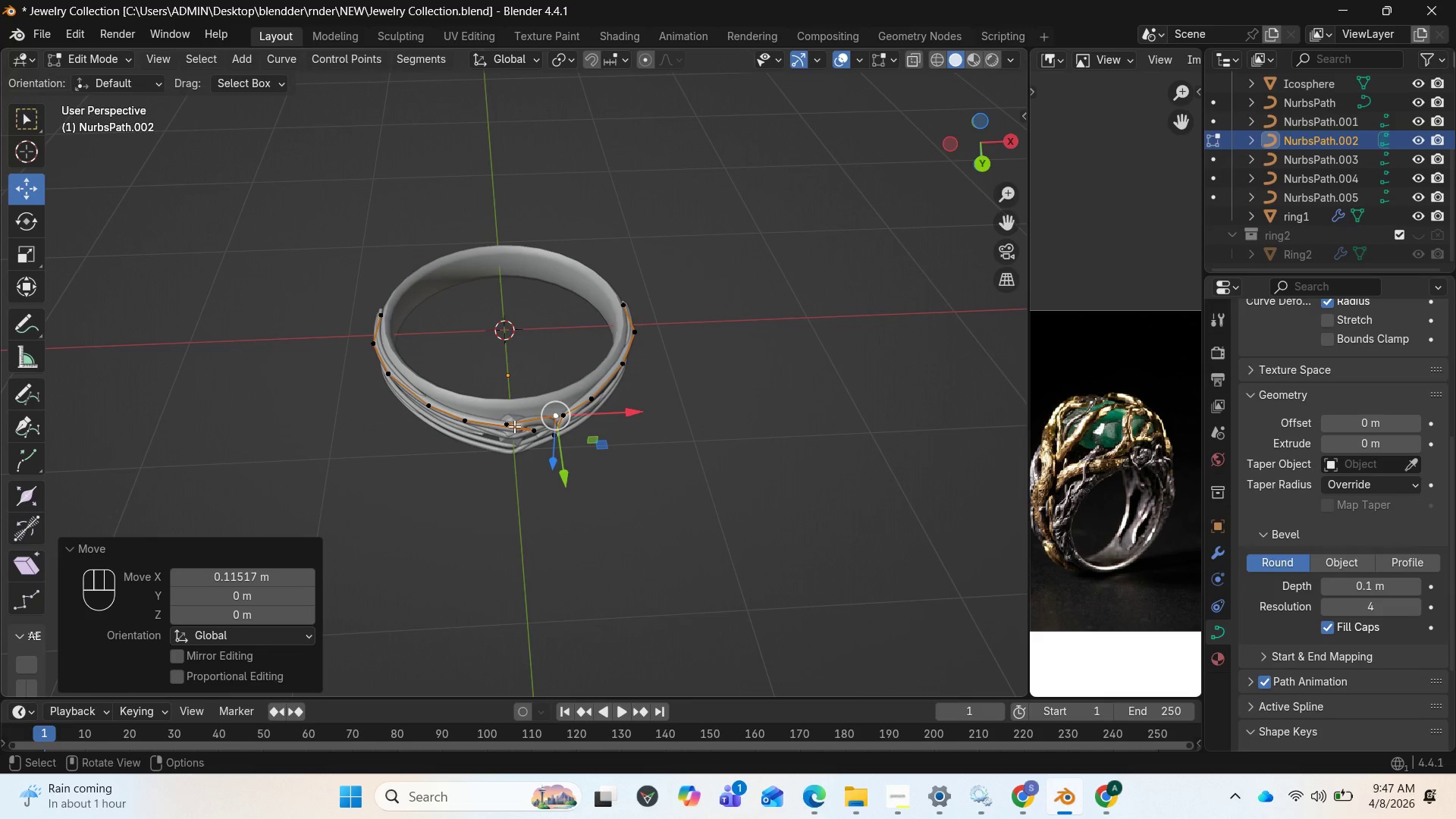 
left_click([513, 426])
 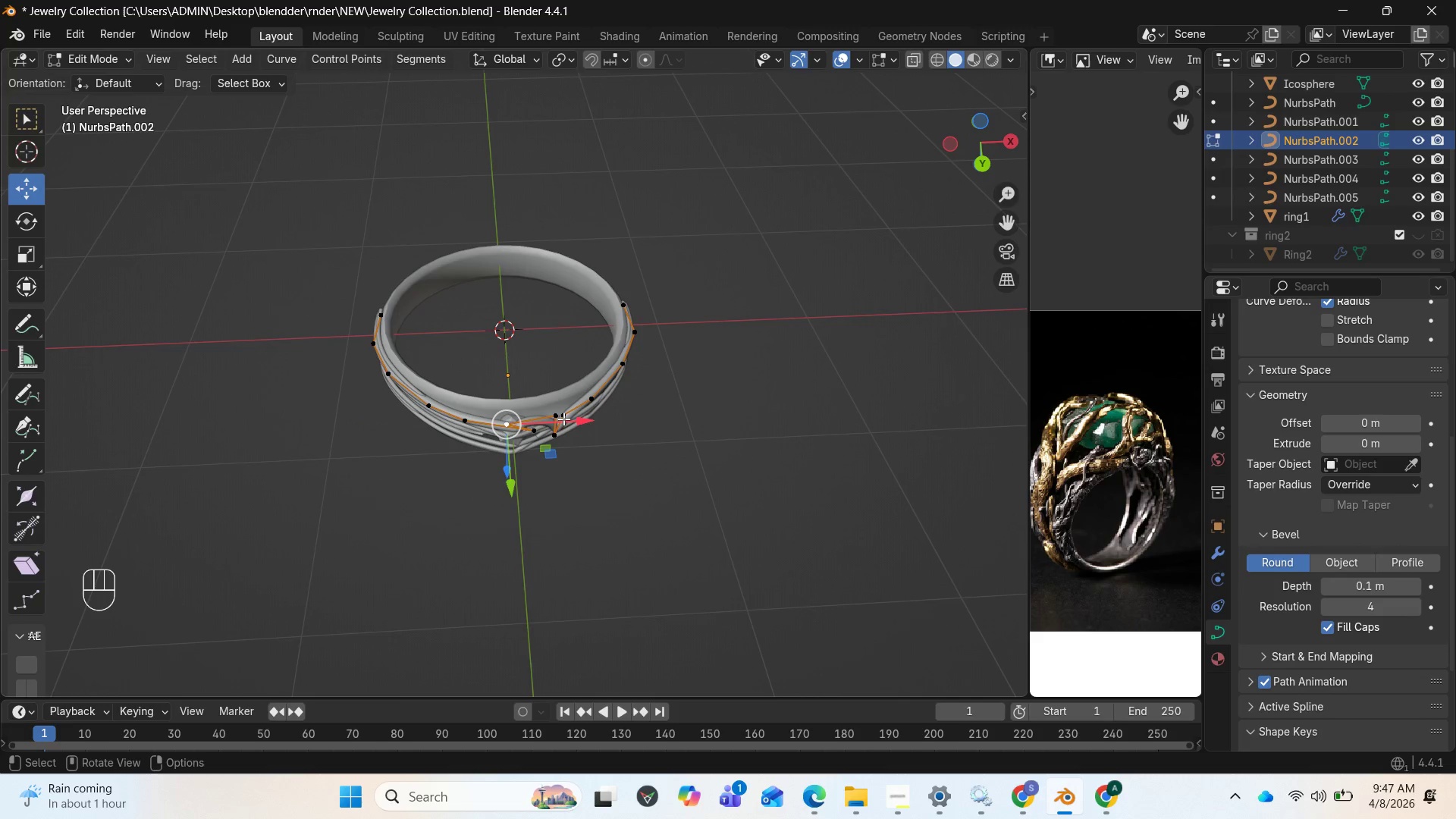 
left_click_drag(start_coordinate=[563, 419], to_coordinate=[599, 420])
 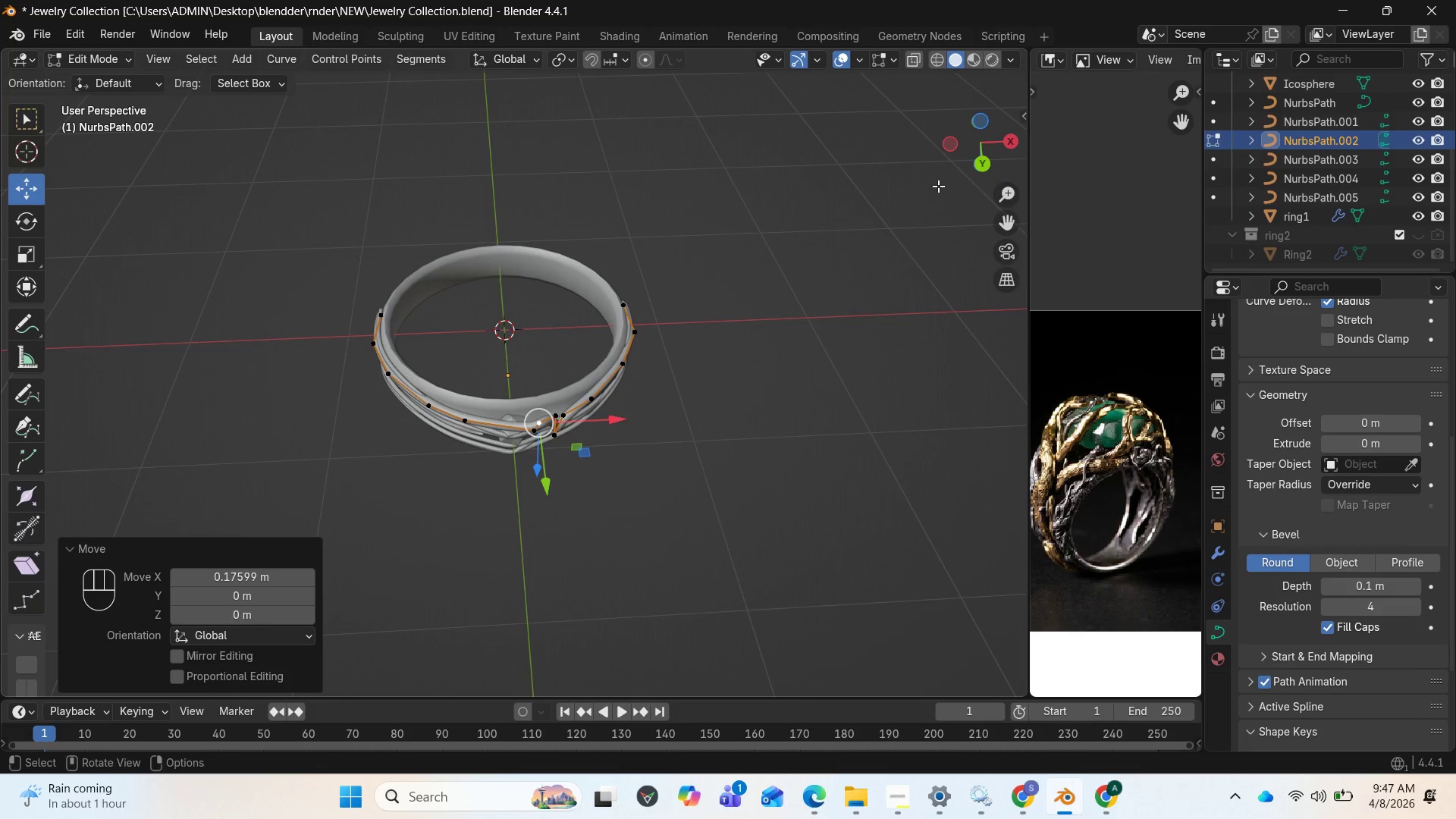 
left_click_drag(start_coordinate=[965, 149], to_coordinate=[953, 673])
 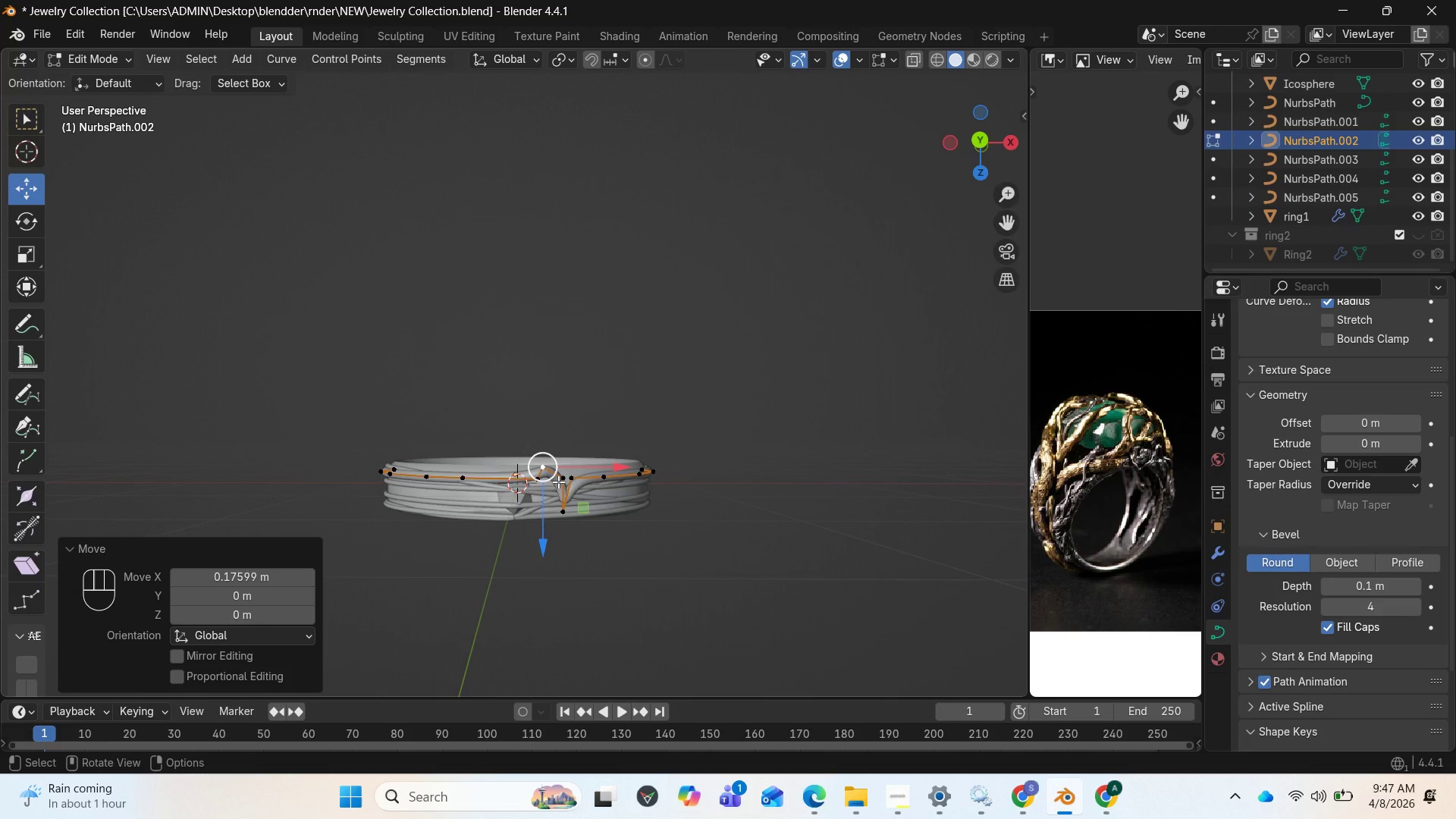 
left_click([545, 485])
 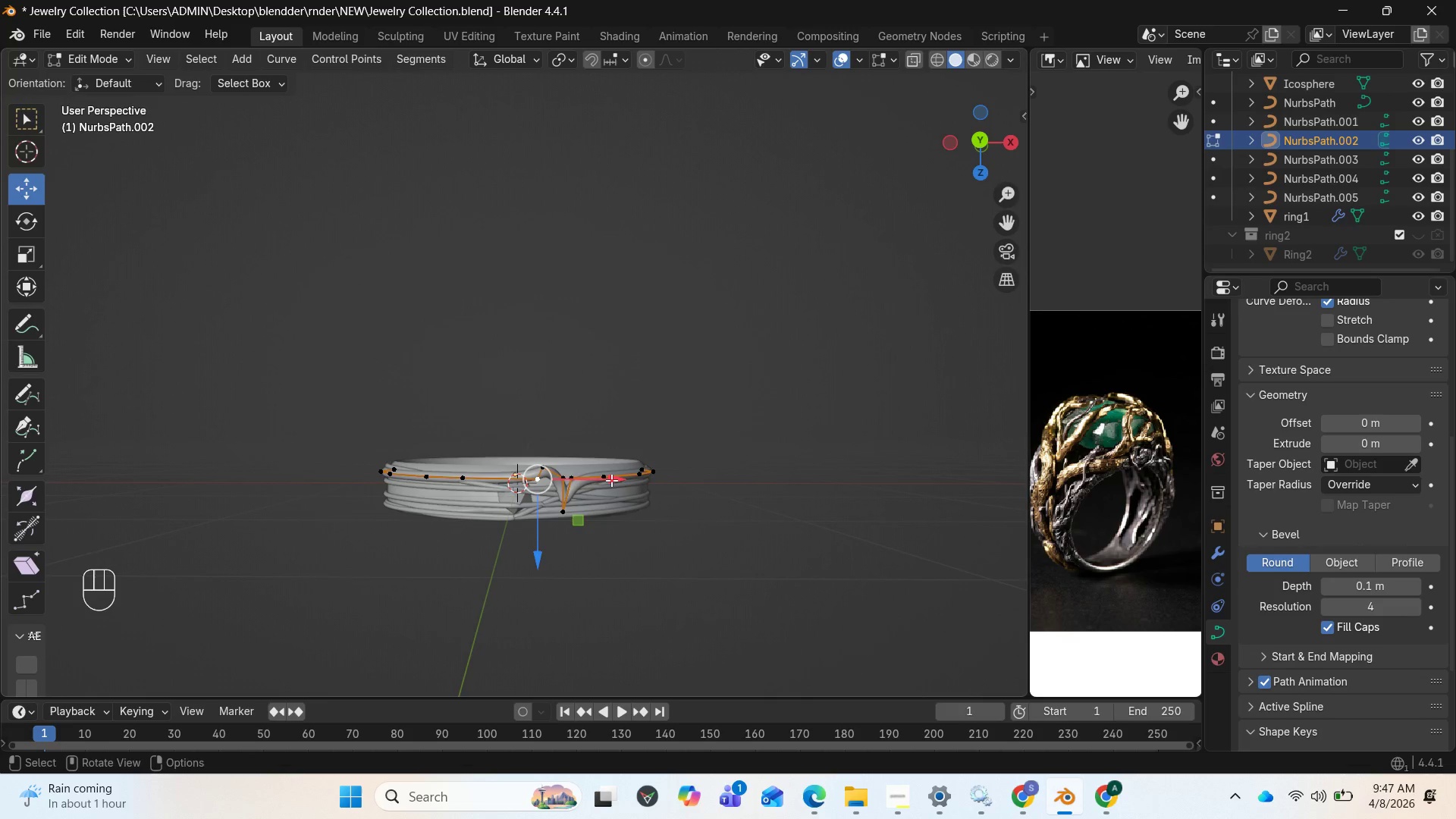 
left_click_drag(start_coordinate=[611, 480], to_coordinate=[589, 485])
 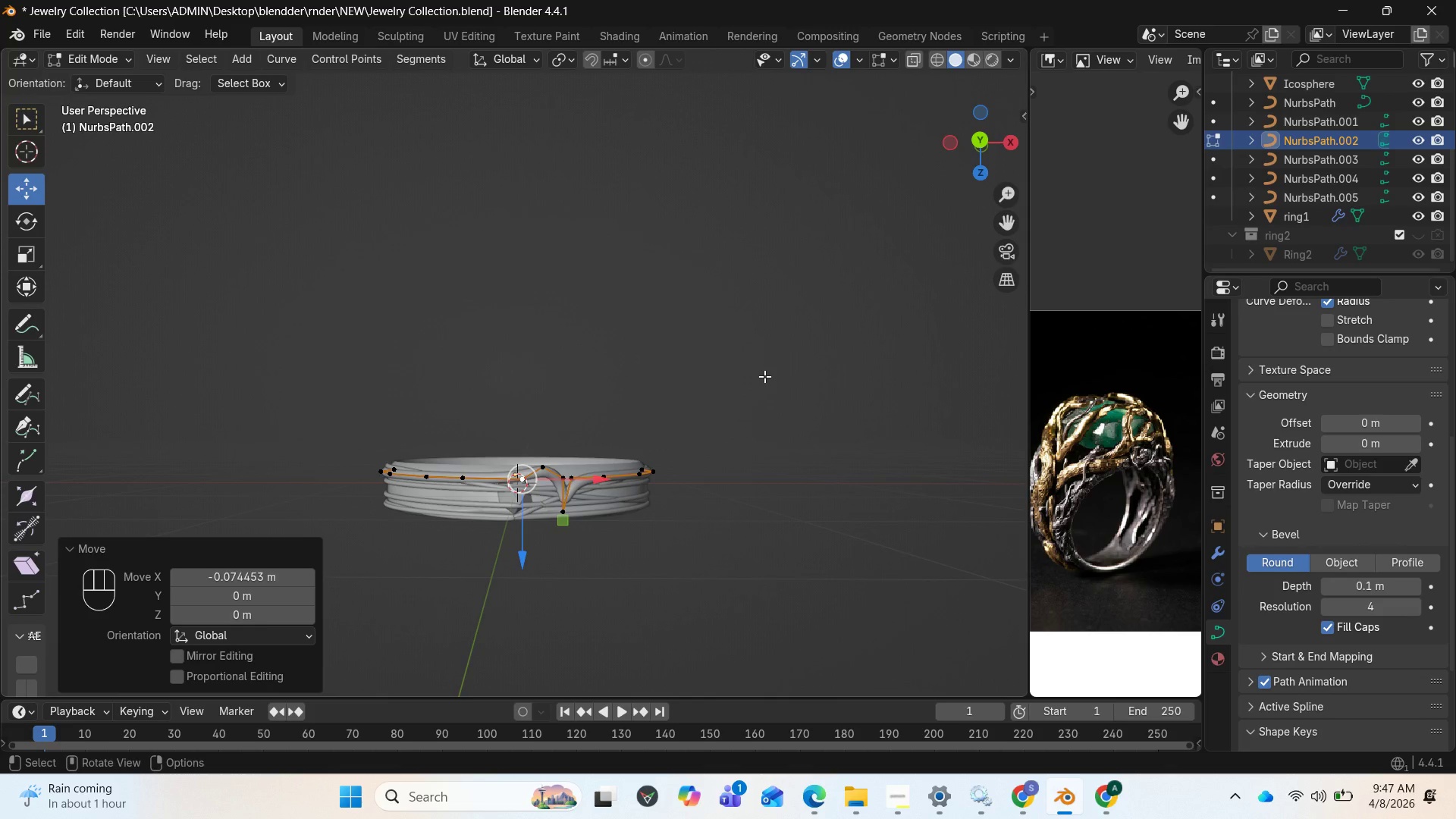 
key(Tab)
 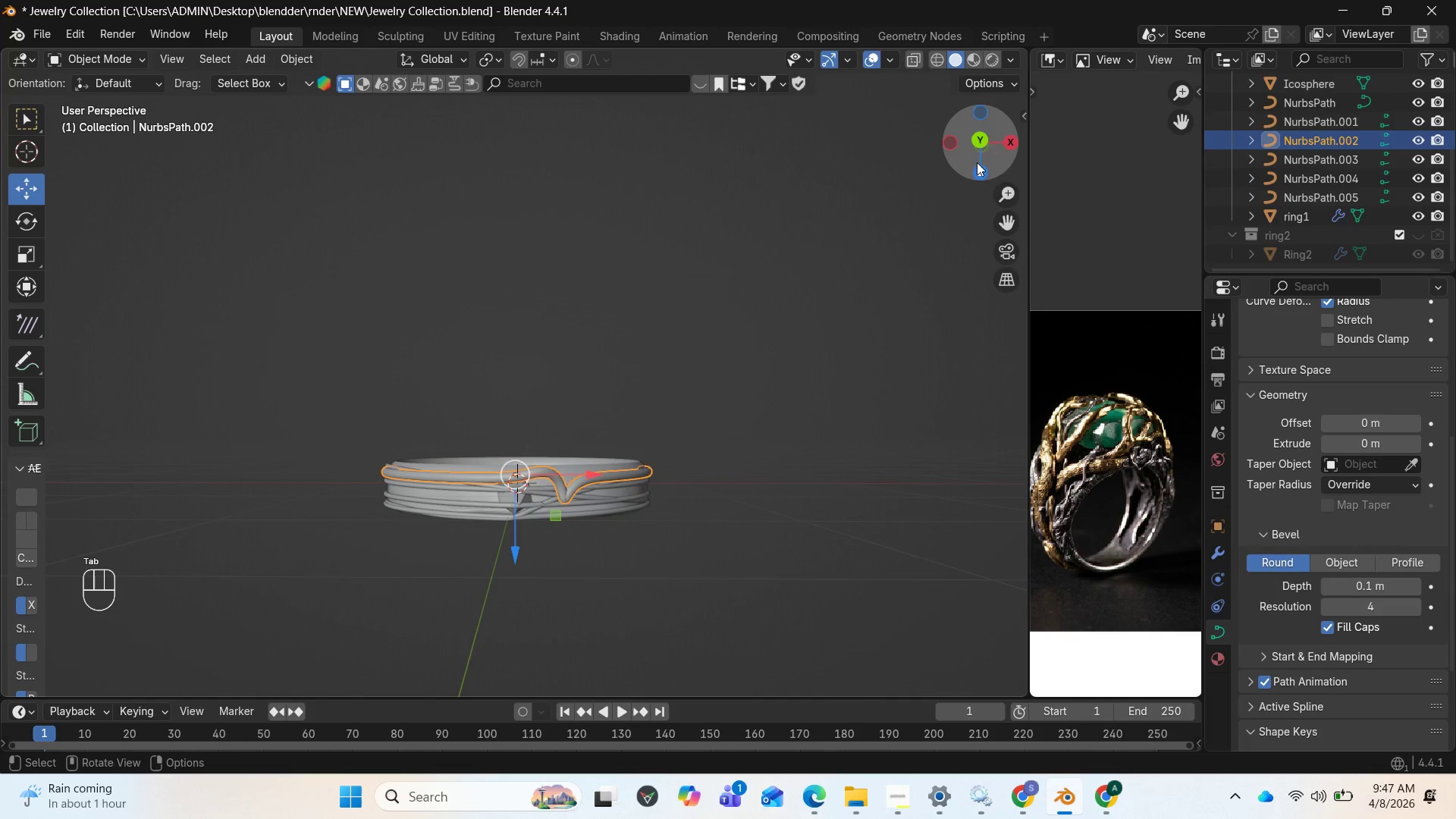 
left_click_drag(start_coordinate=[984, 133], to_coordinate=[999, 534])
 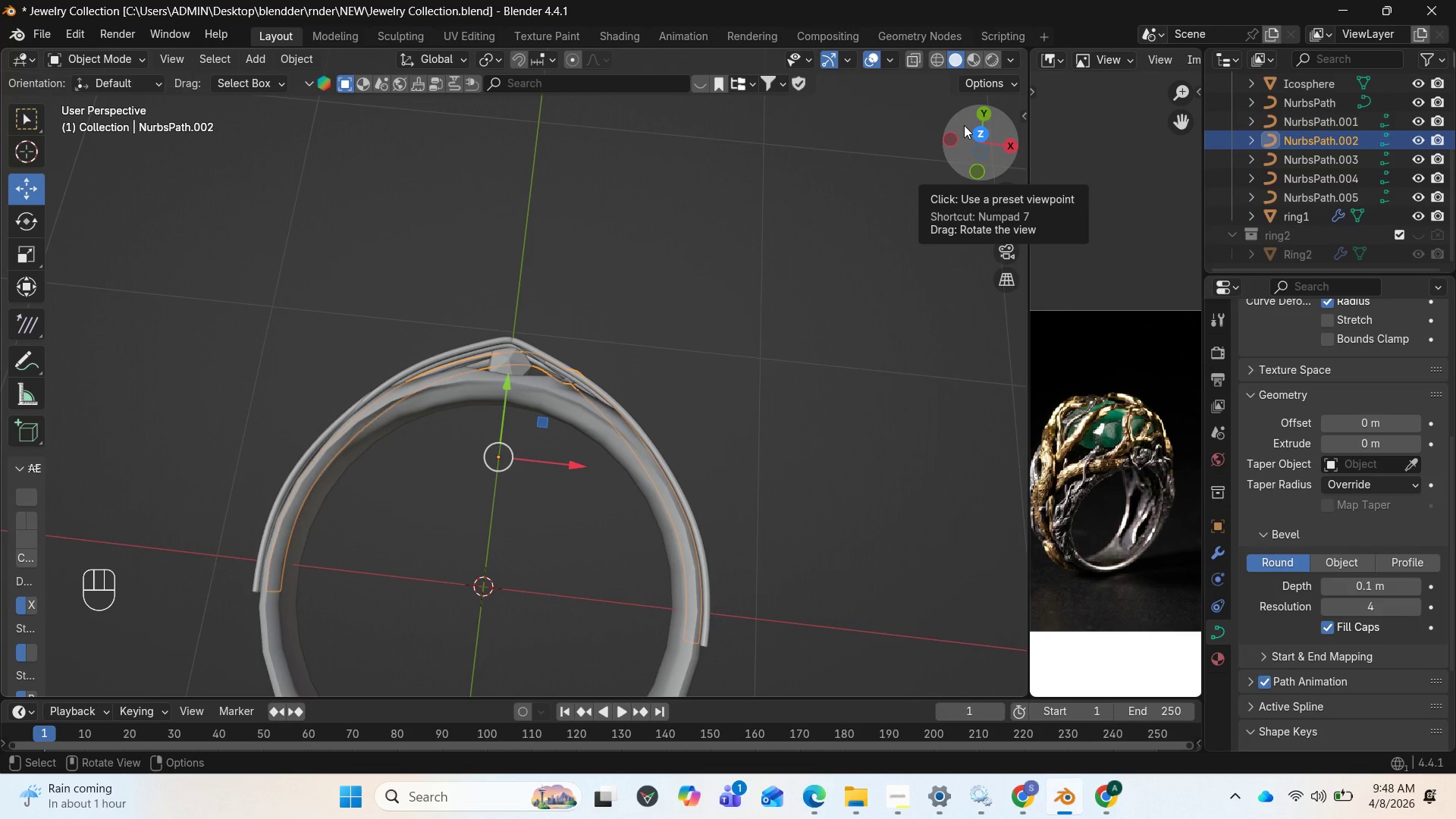 
wait(12.36)
 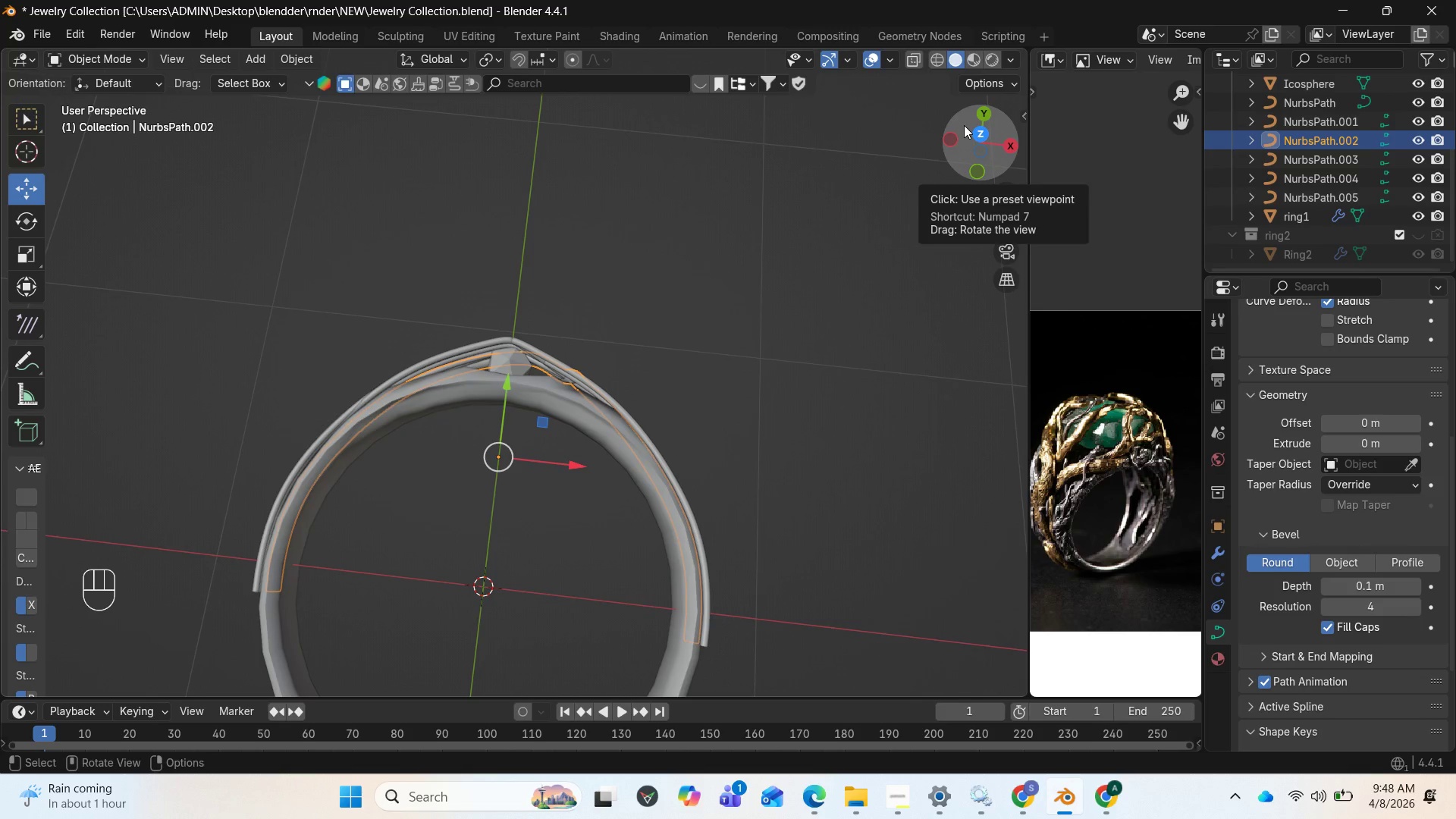 
left_click_drag(start_coordinate=[967, 136], to_coordinate=[10, 133])
 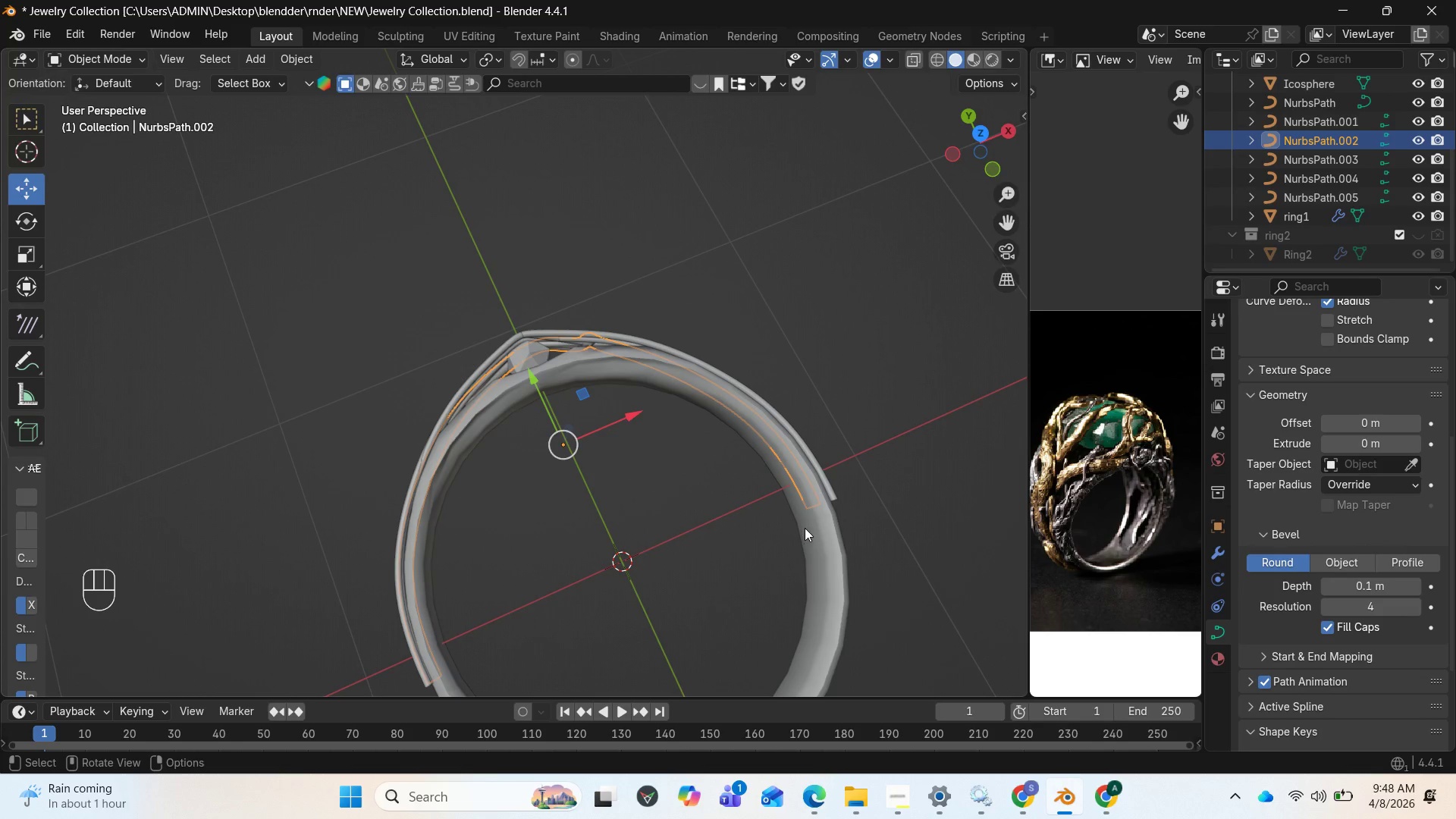 
wait(5.33)
 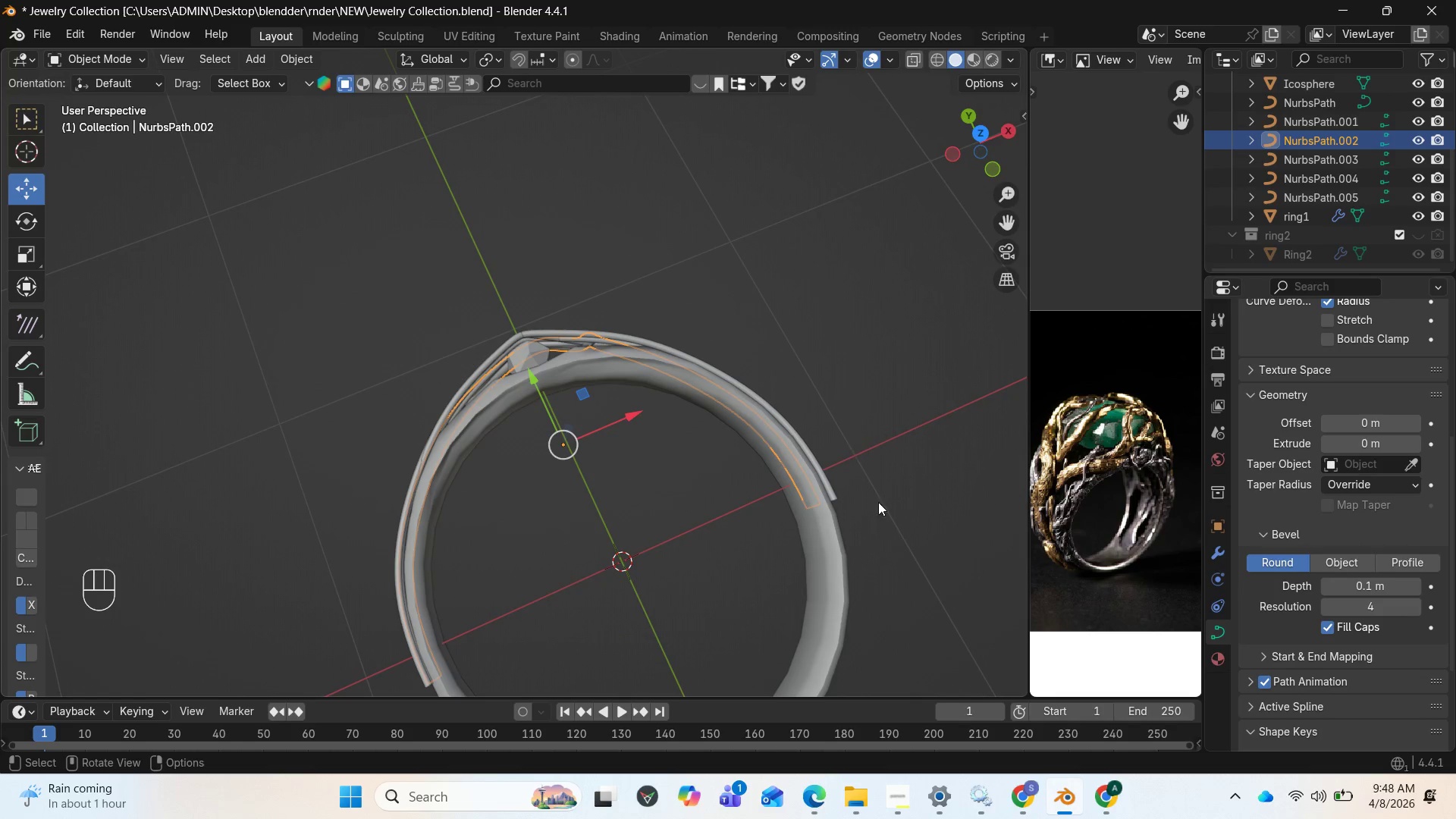 
scroll: coordinate [800, 527], scroll_direction: down, amount: 2.0
 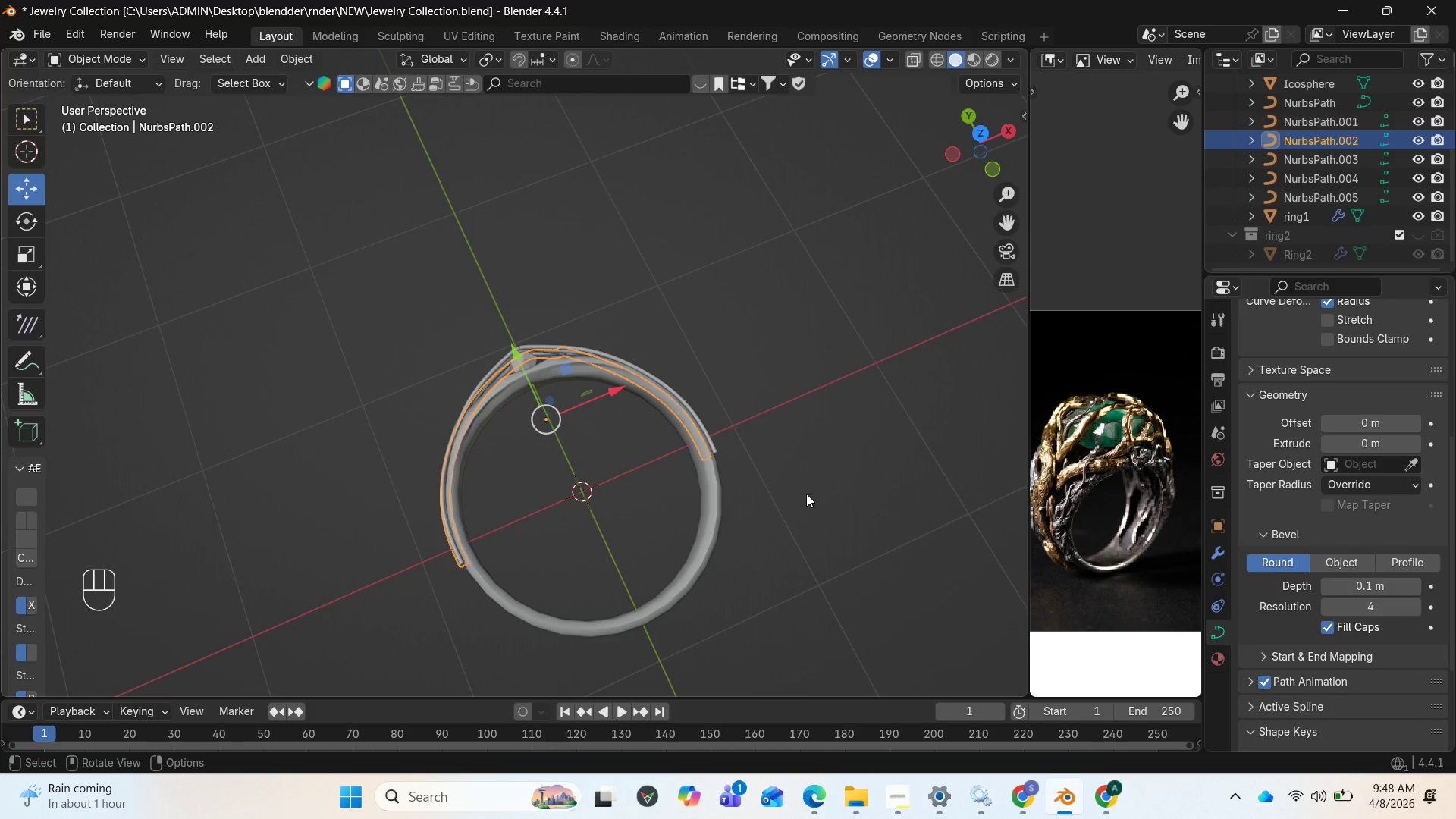 
left_click([806, 482])
 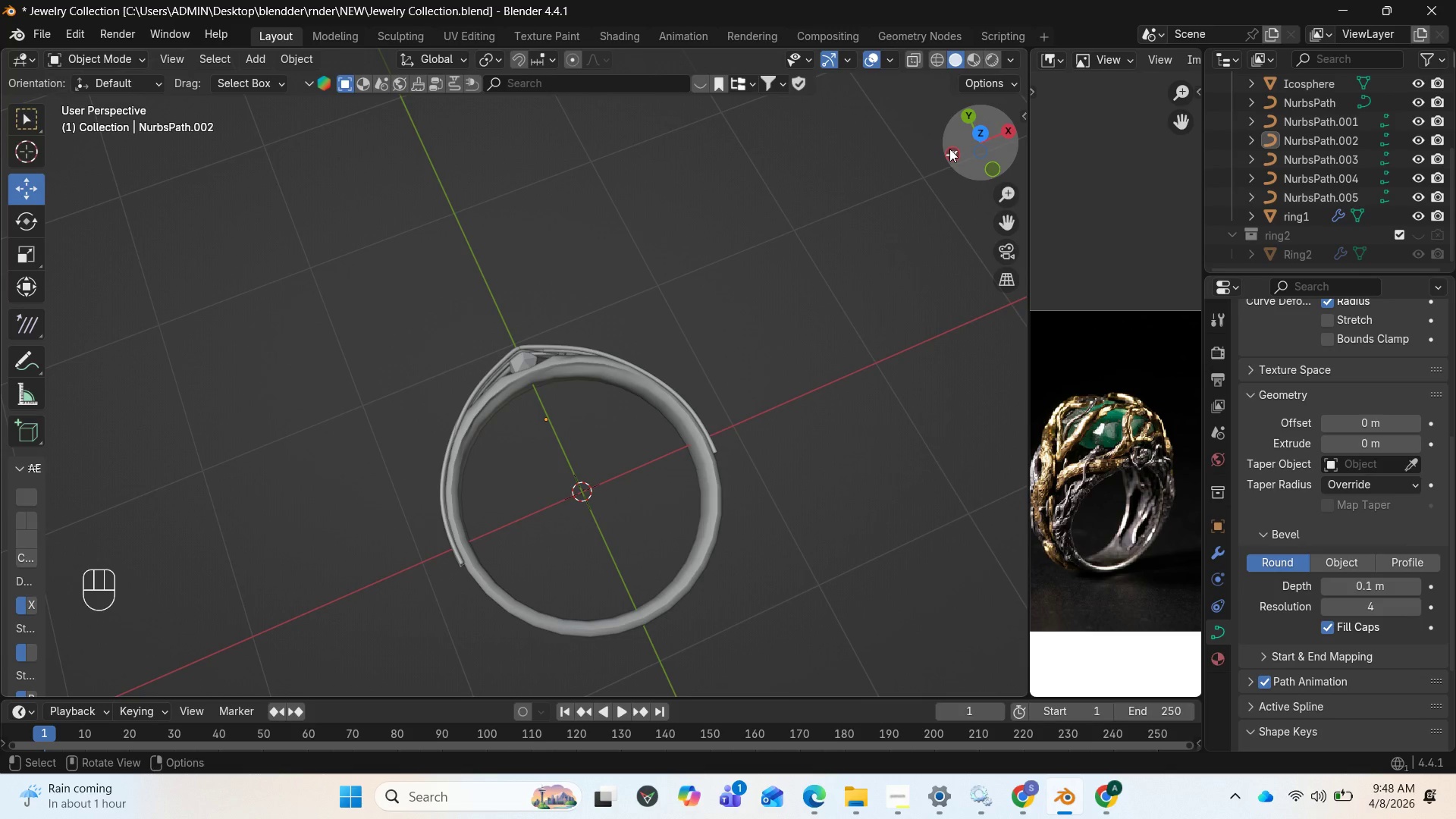 
key(Insert)
 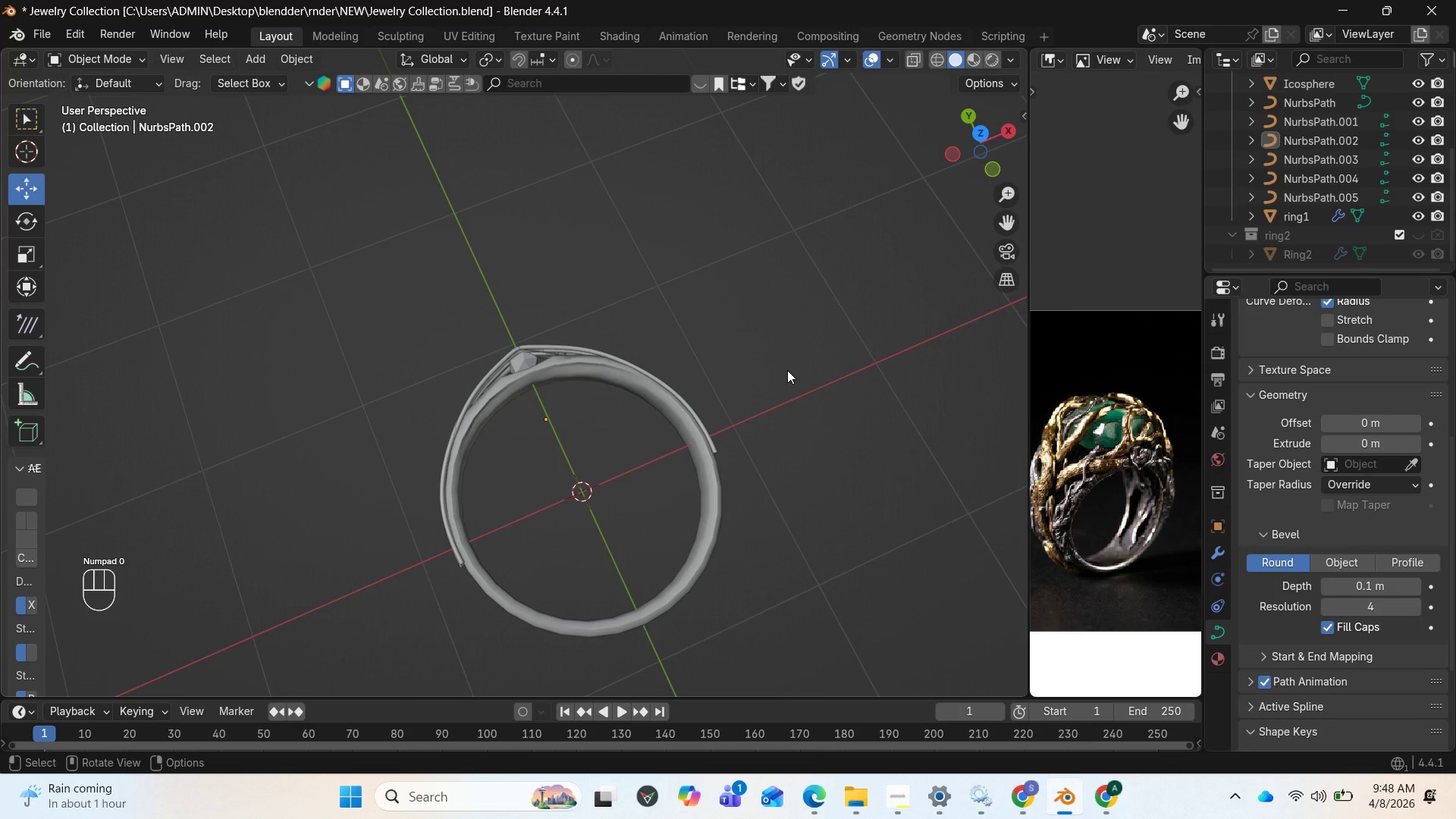 
key(Delete)
 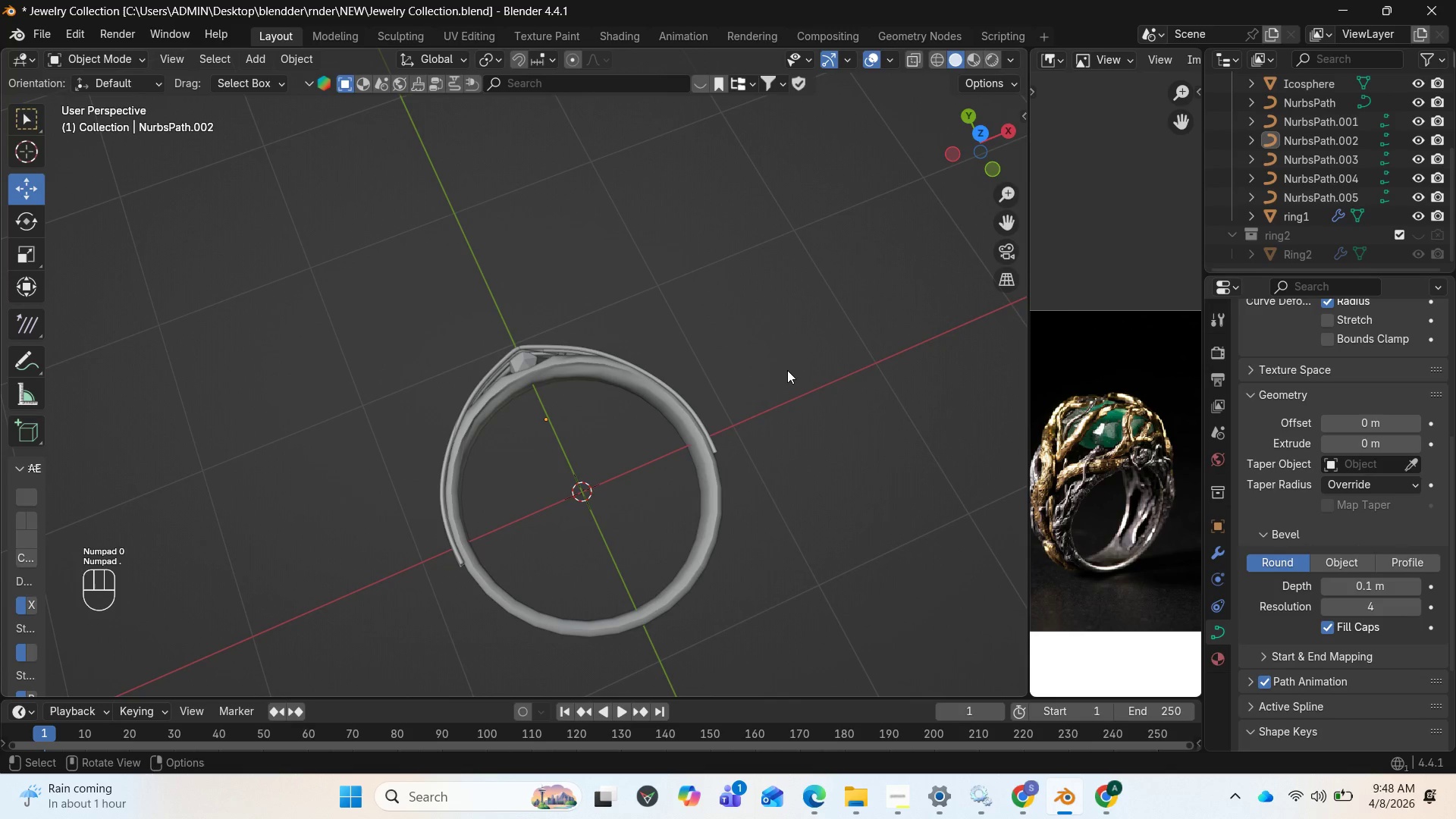 
key(Delete)
 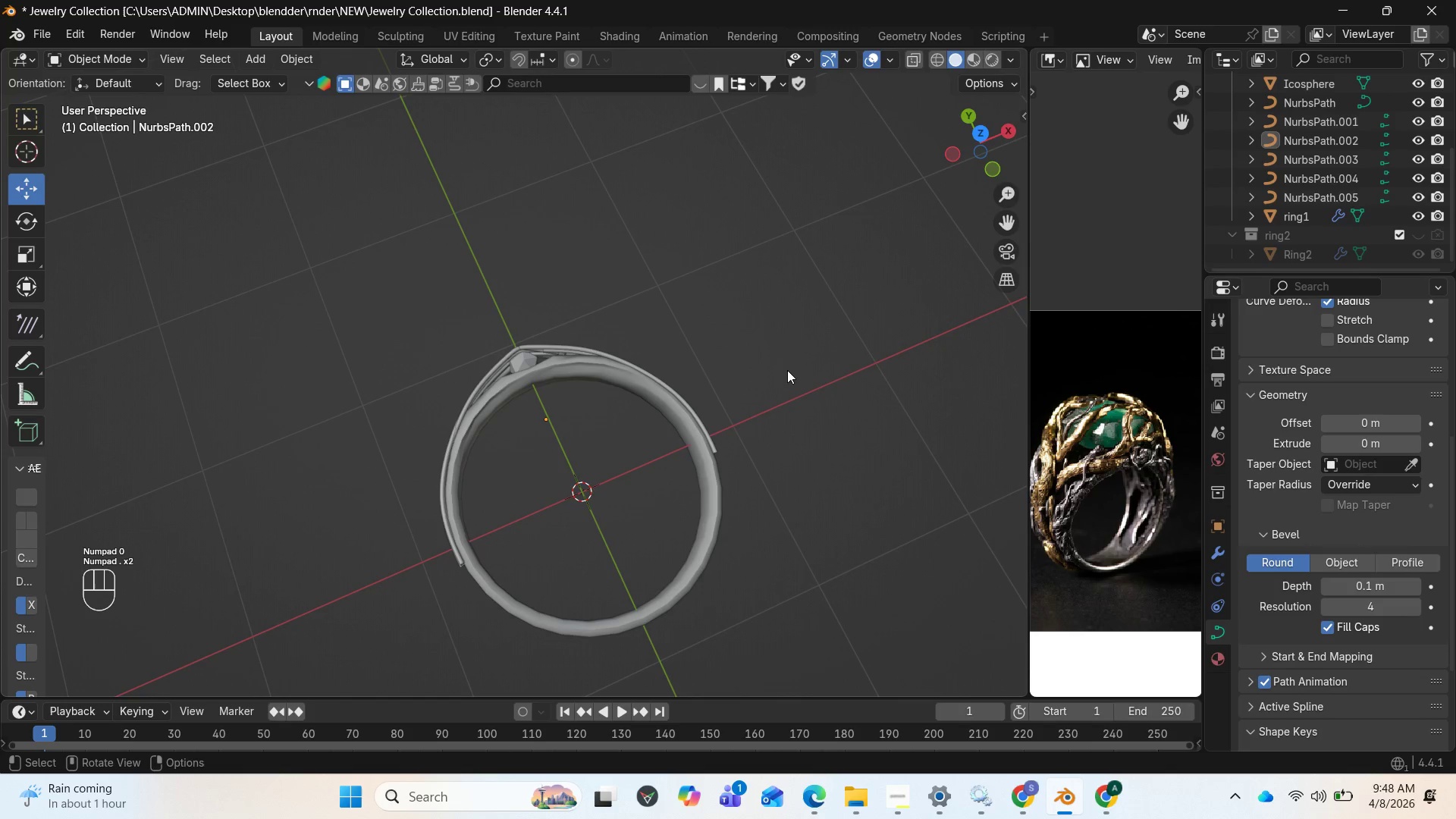 
key(Insert)
 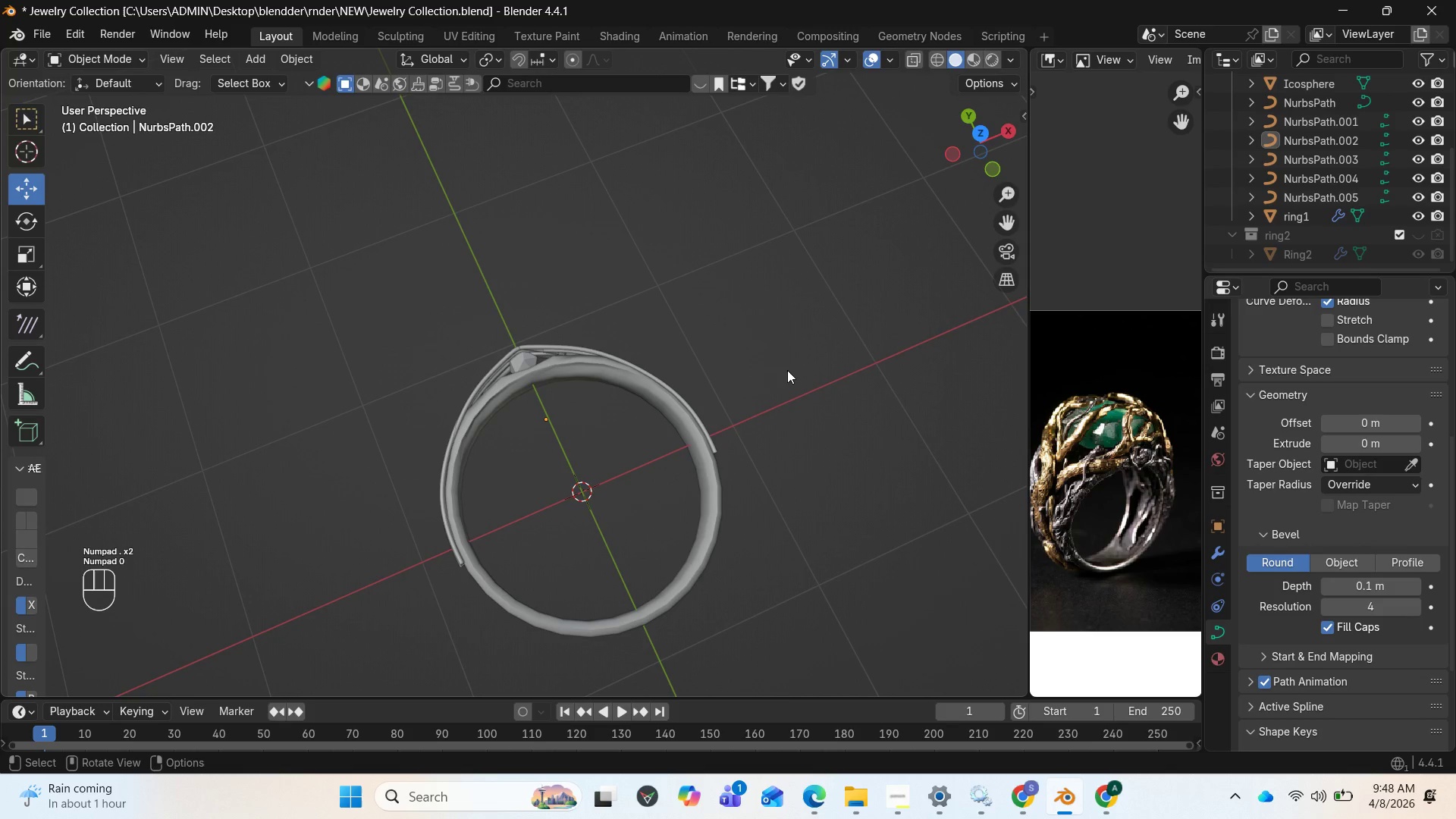 
key(Insert)
 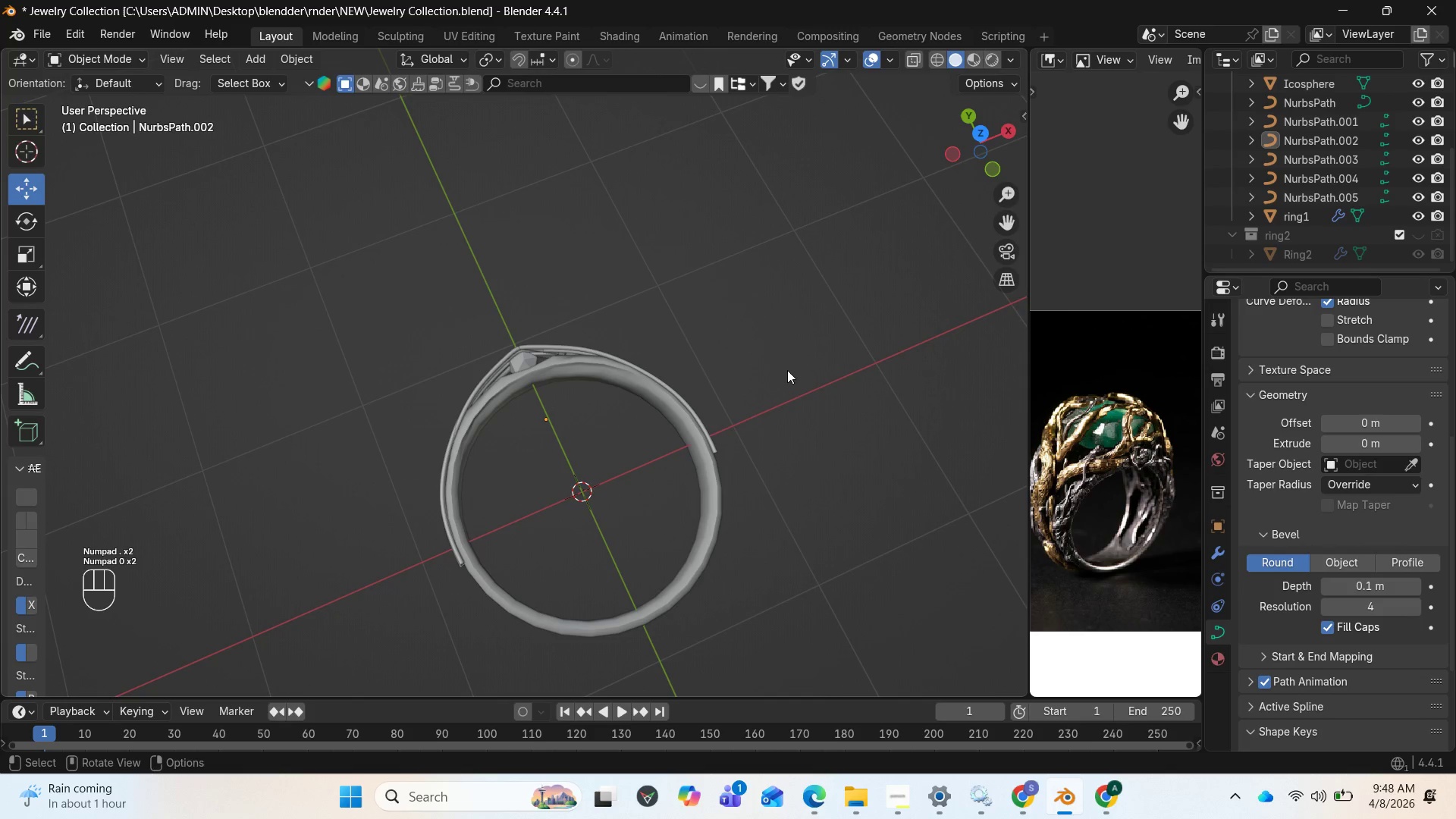 
key(Delete)
 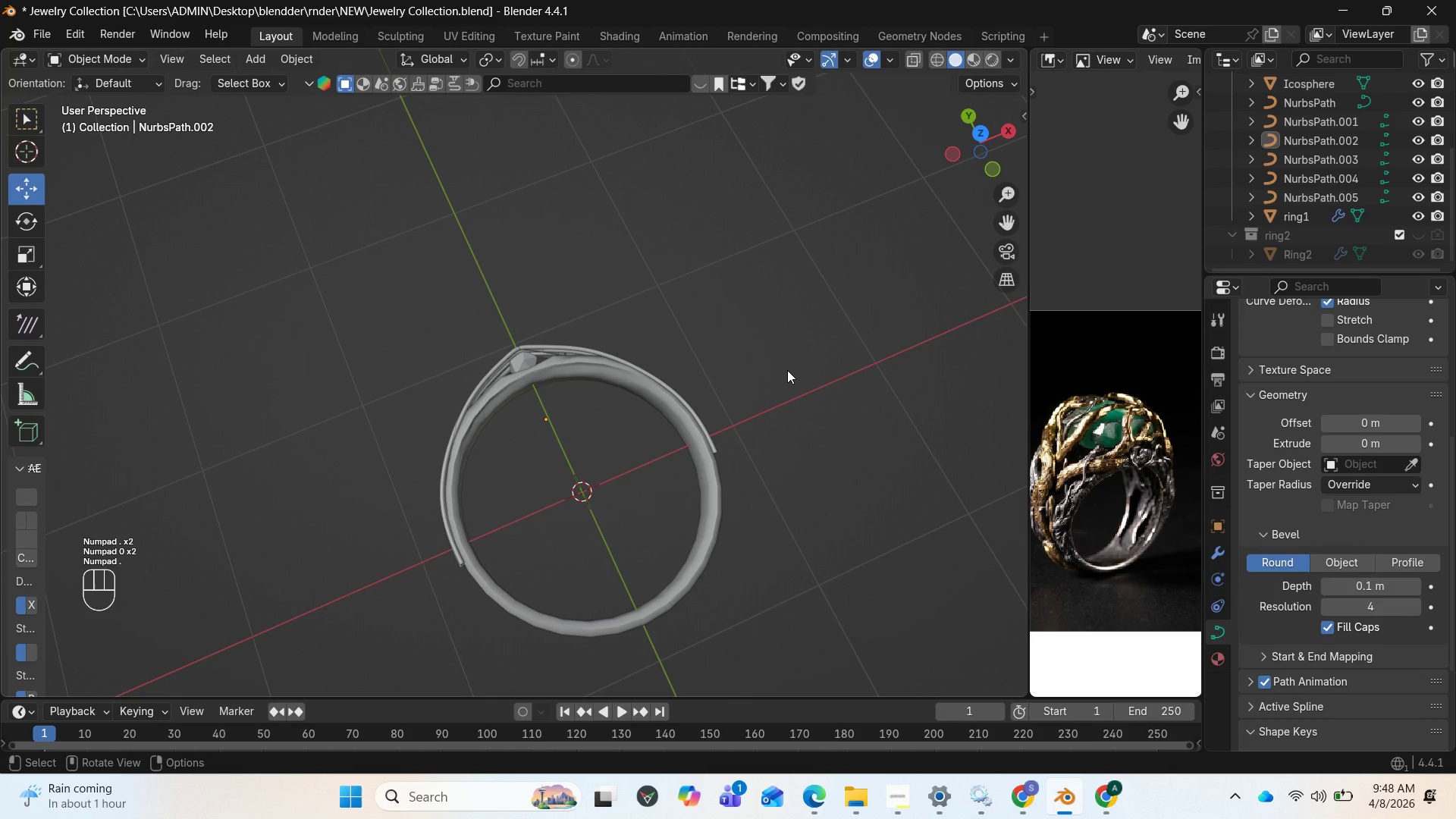 
key(Delete)
 